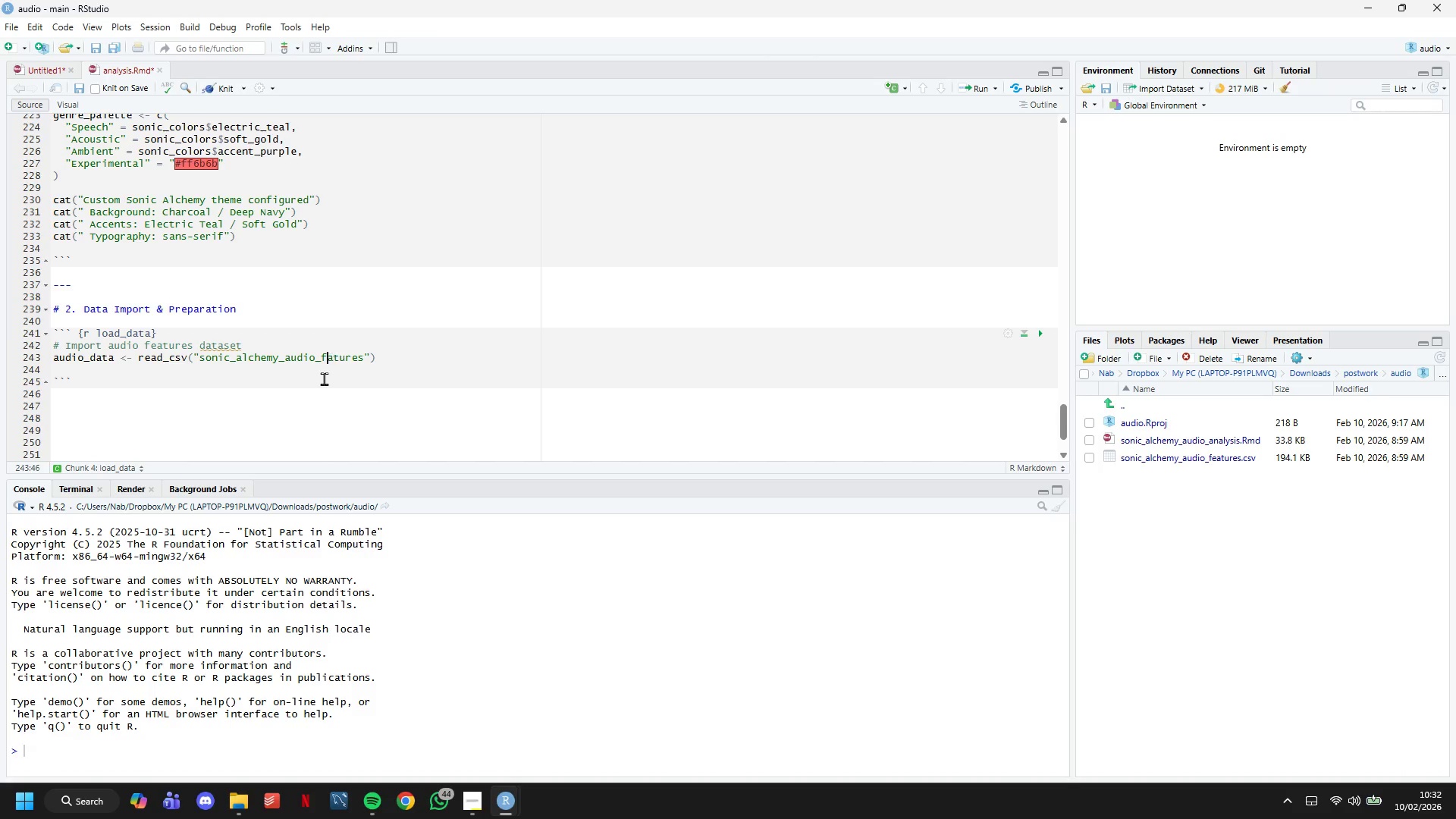 
key(ArrowLeft)
 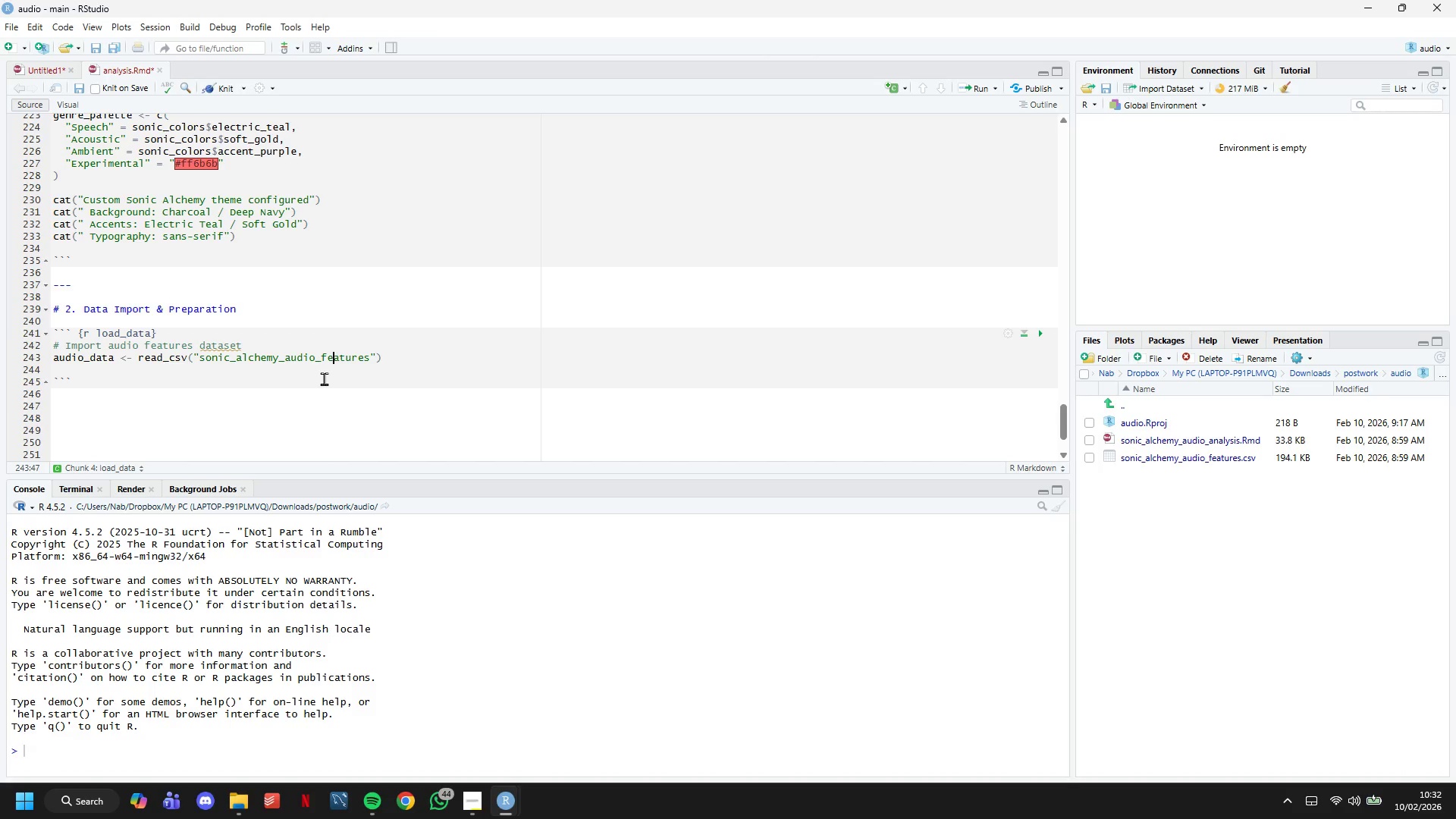 
type(e.csv)
 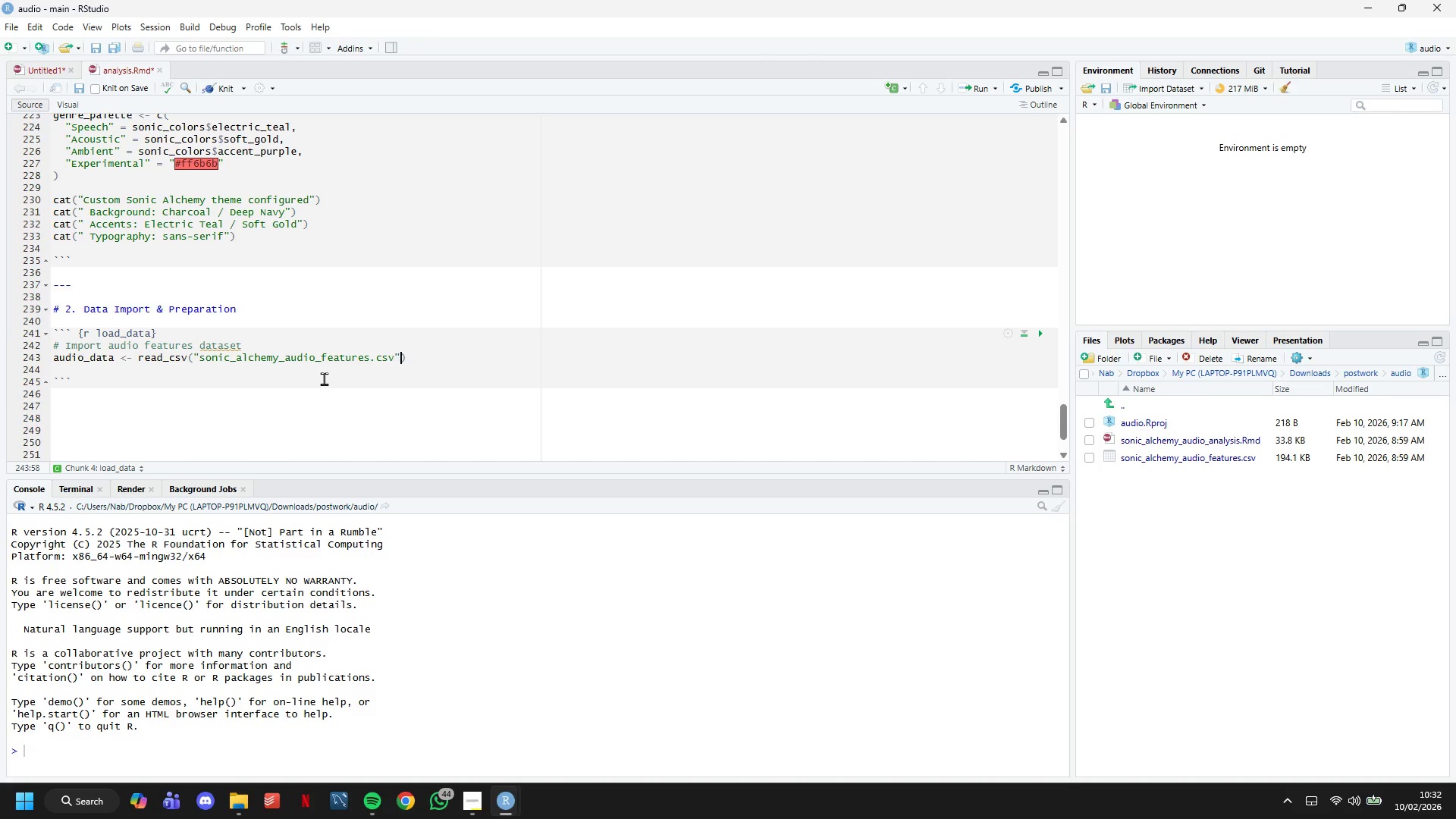 
hold_key(key=ArrowRight, duration=0.66)
 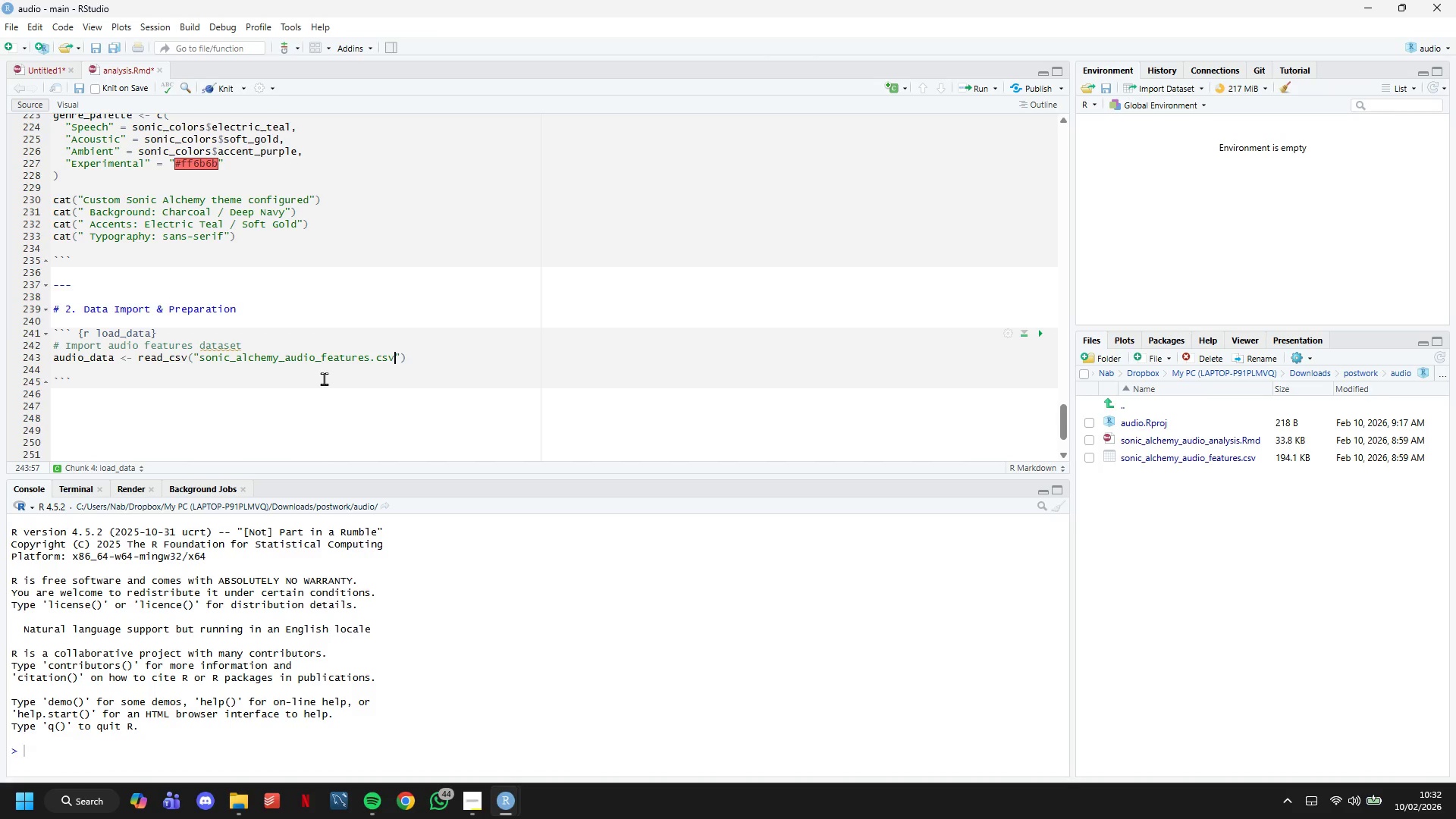 
key(ArrowRight)
 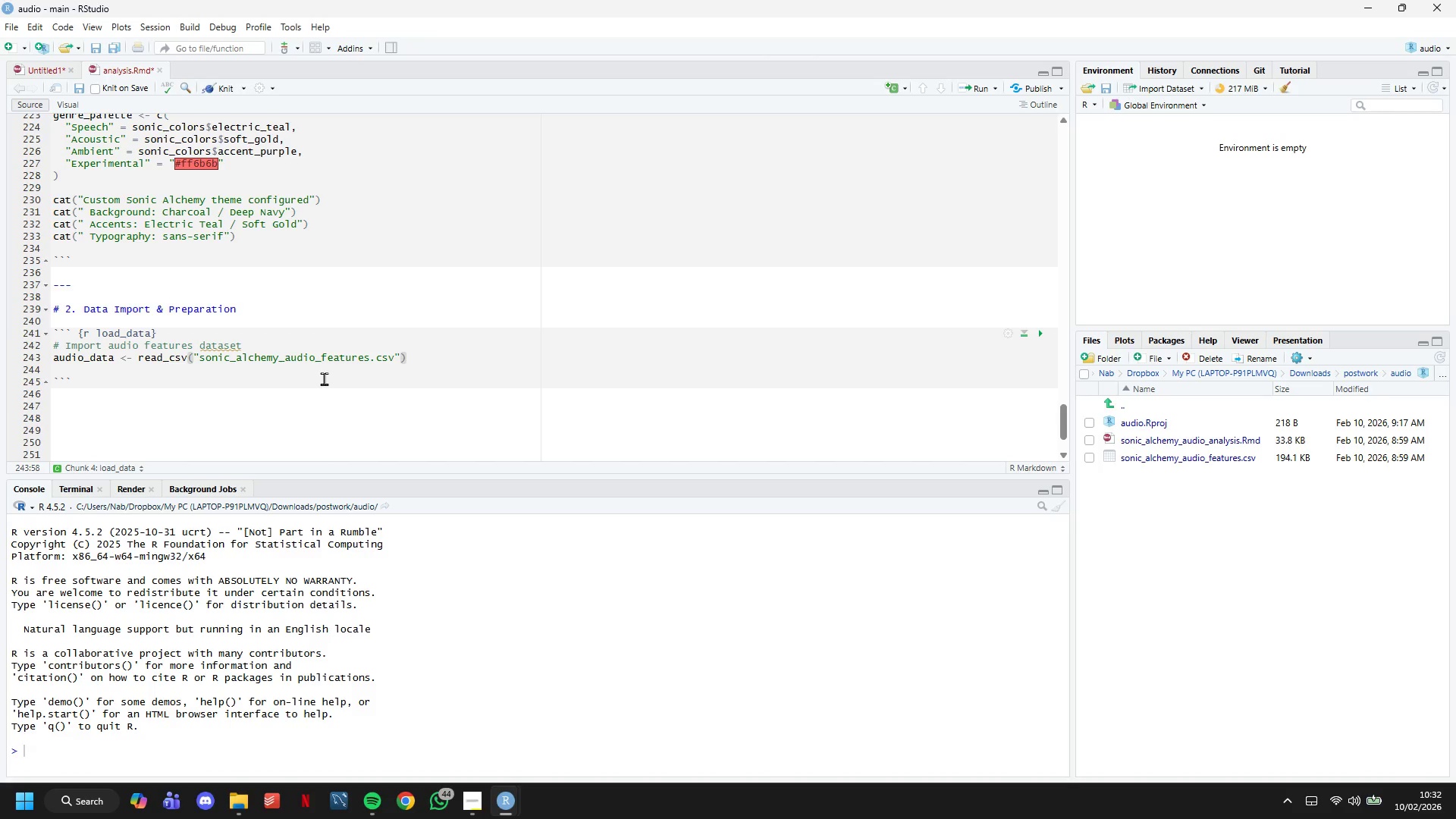 
key(ArrowRight)
 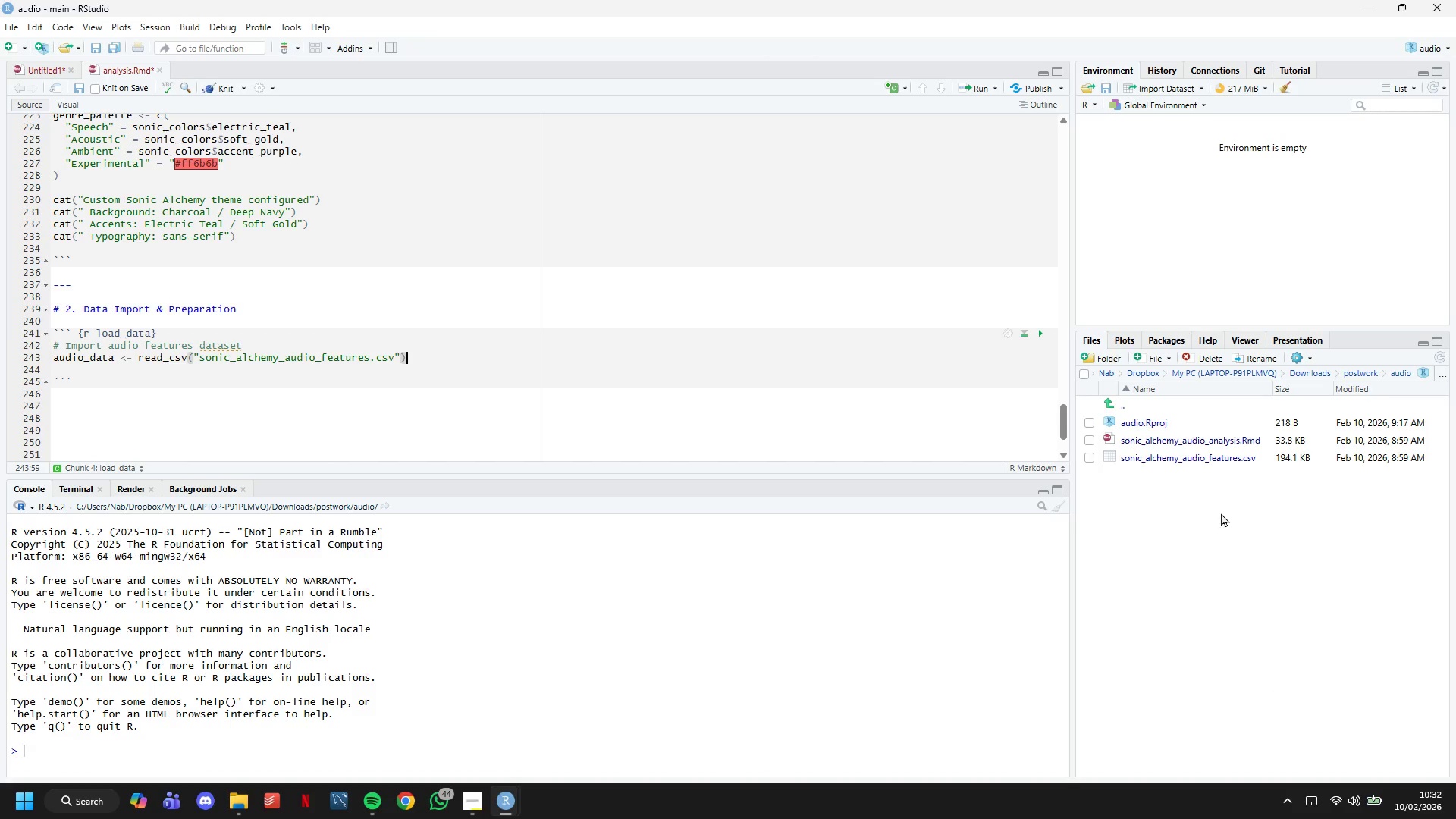 
left_click([1203, 466])
 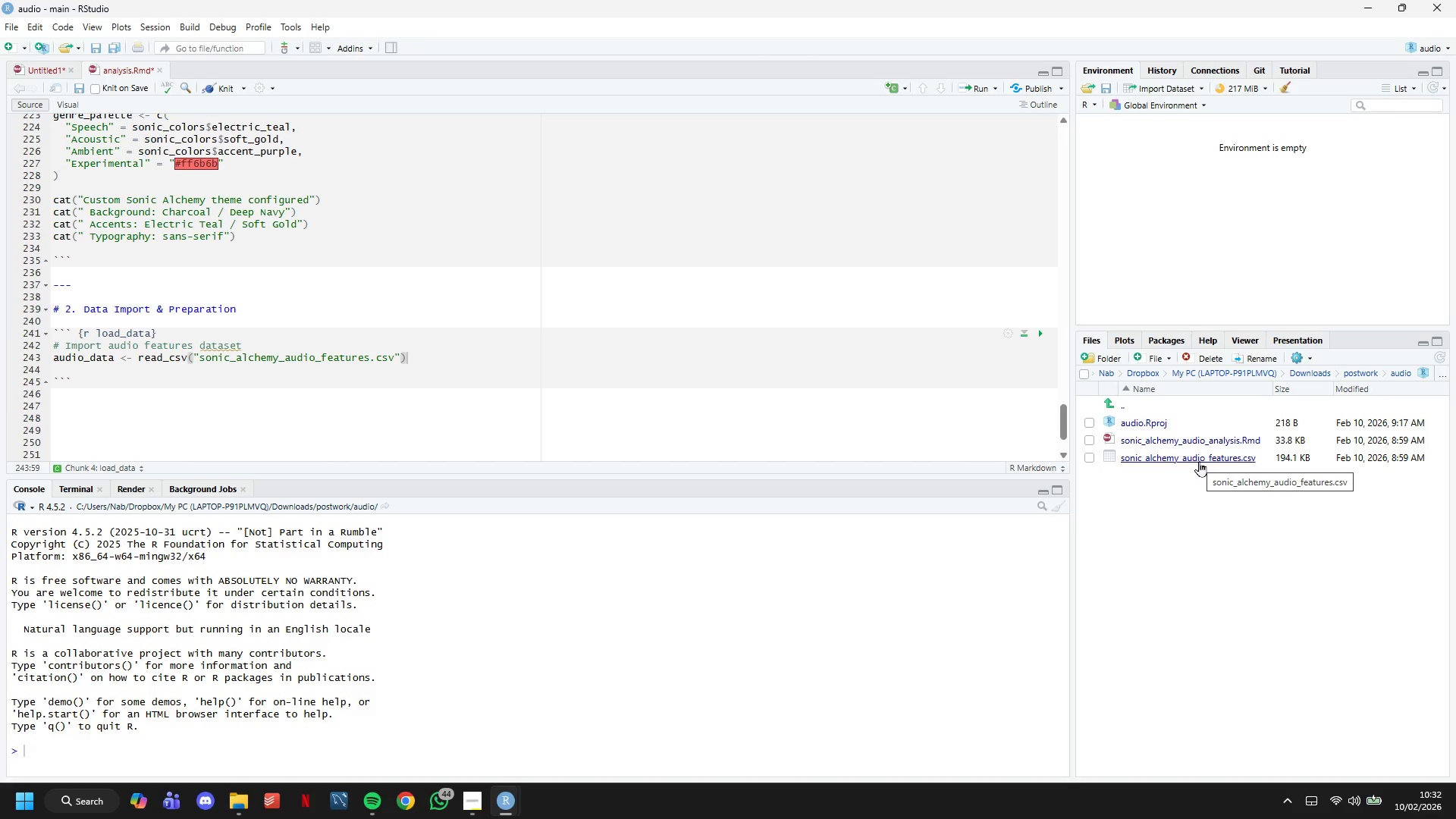 
left_click([1199, 461])
 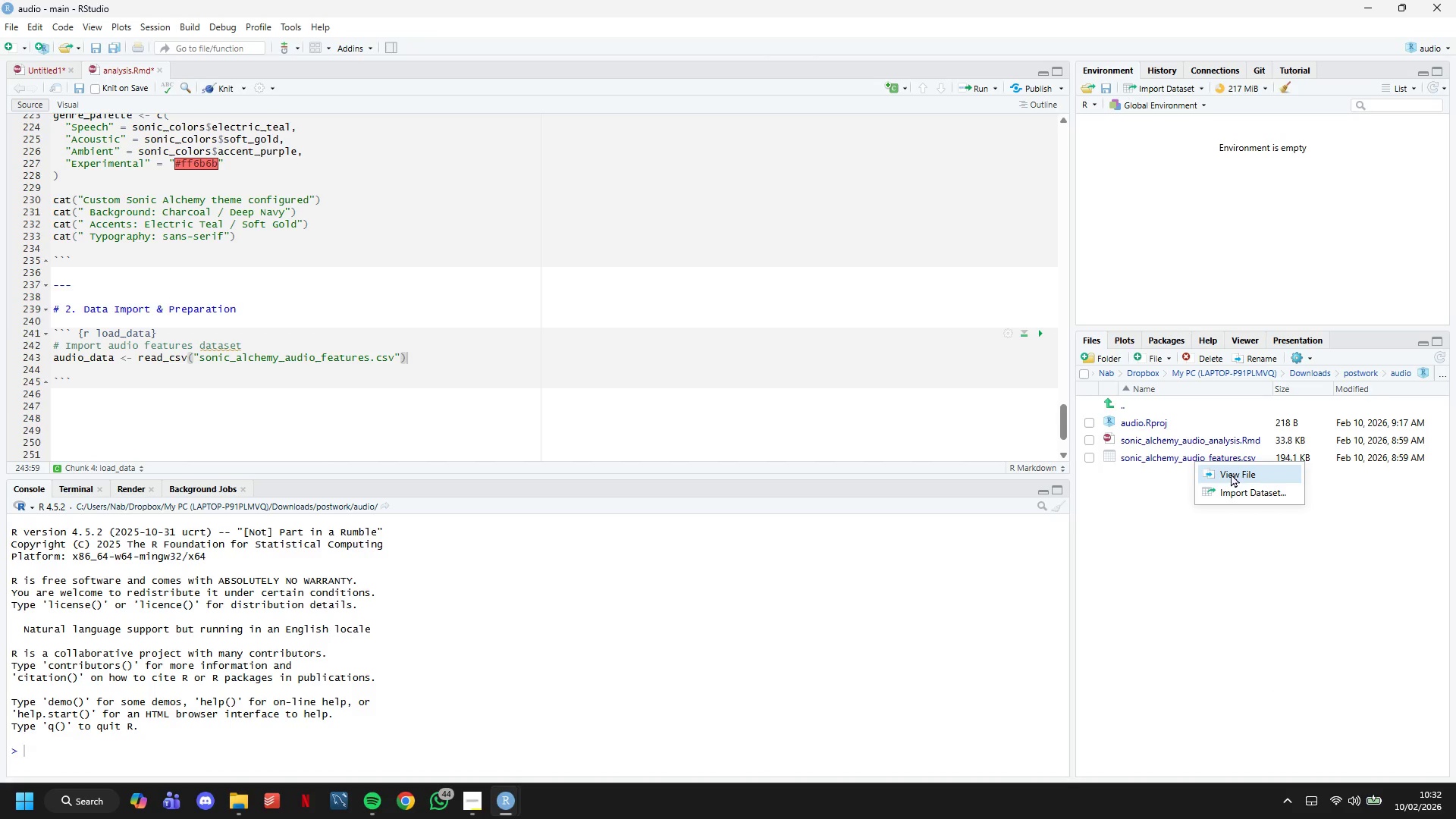 
left_click([1232, 474])
 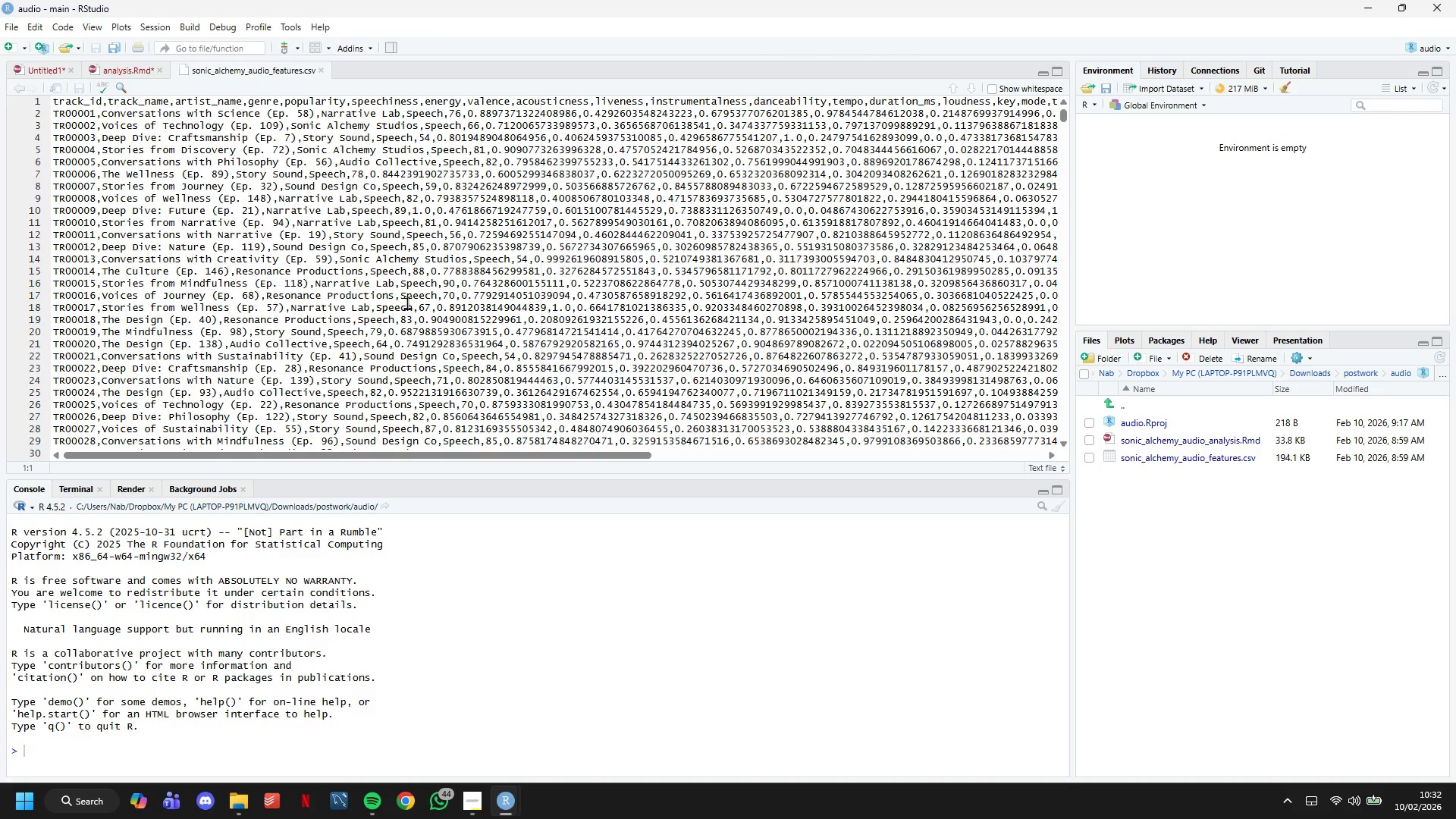 
double_click([412, 298])
 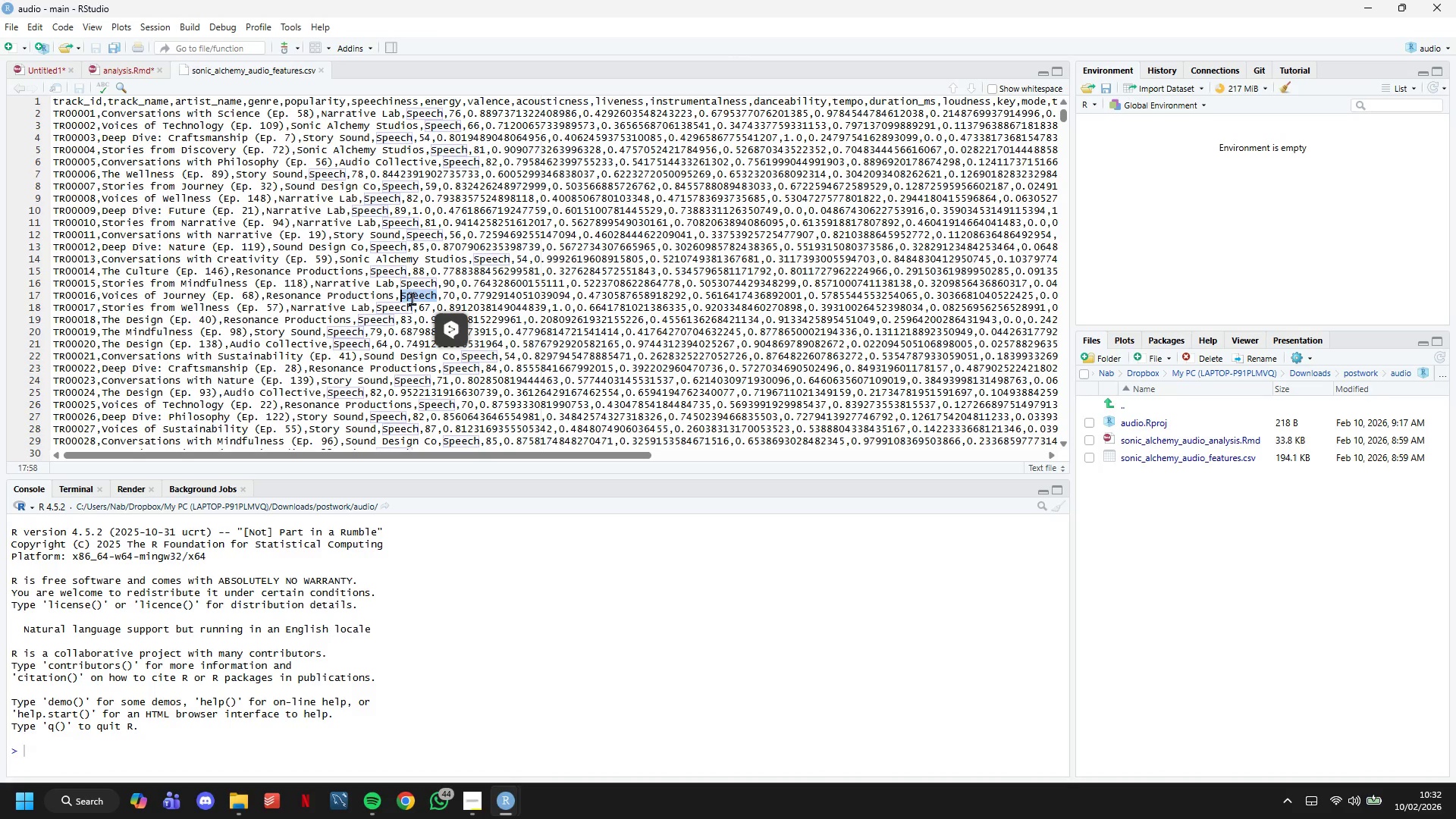 
triple_click([412, 298])
 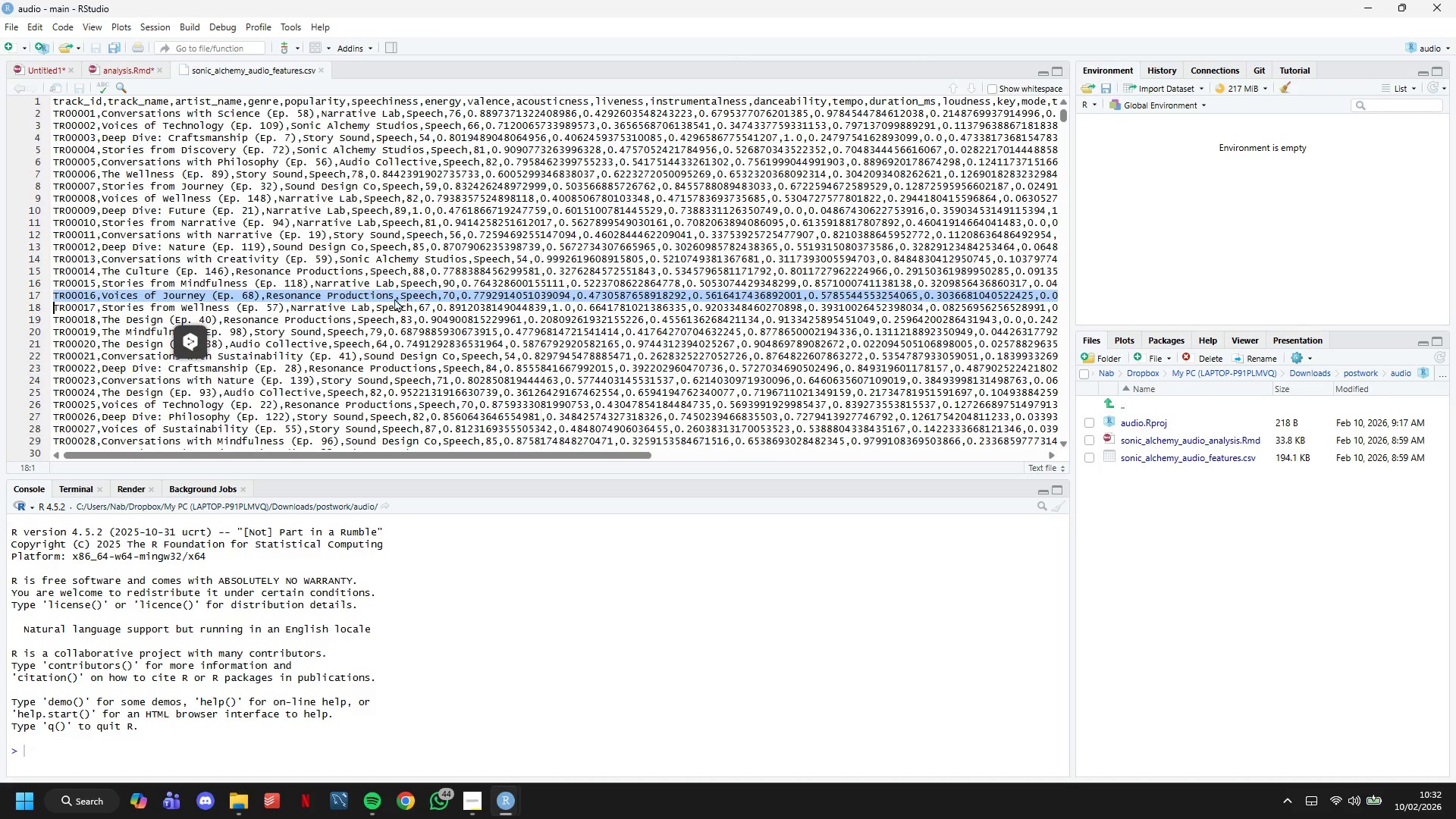 
key(Control+A)
 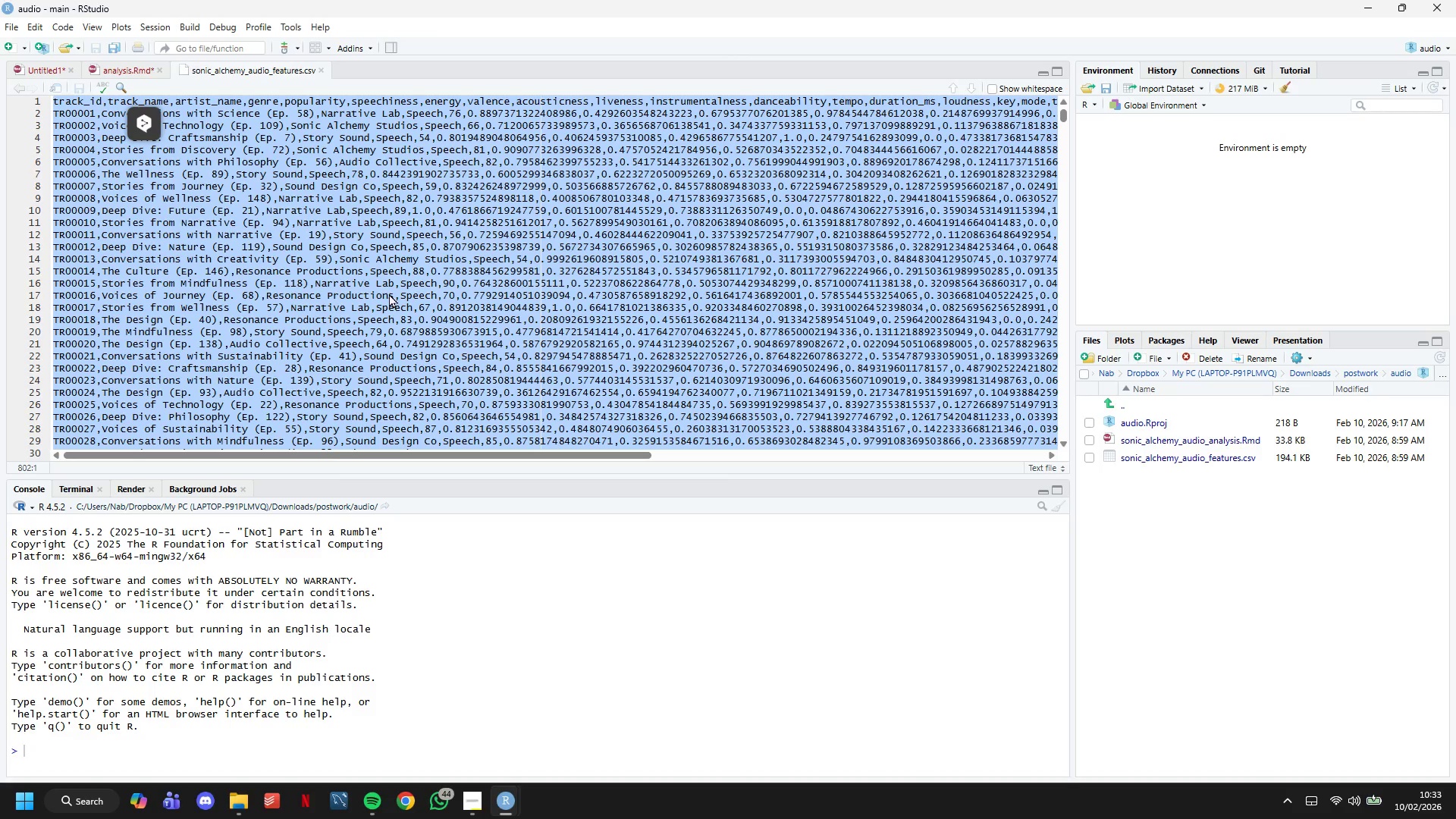 
wait(32.34)
 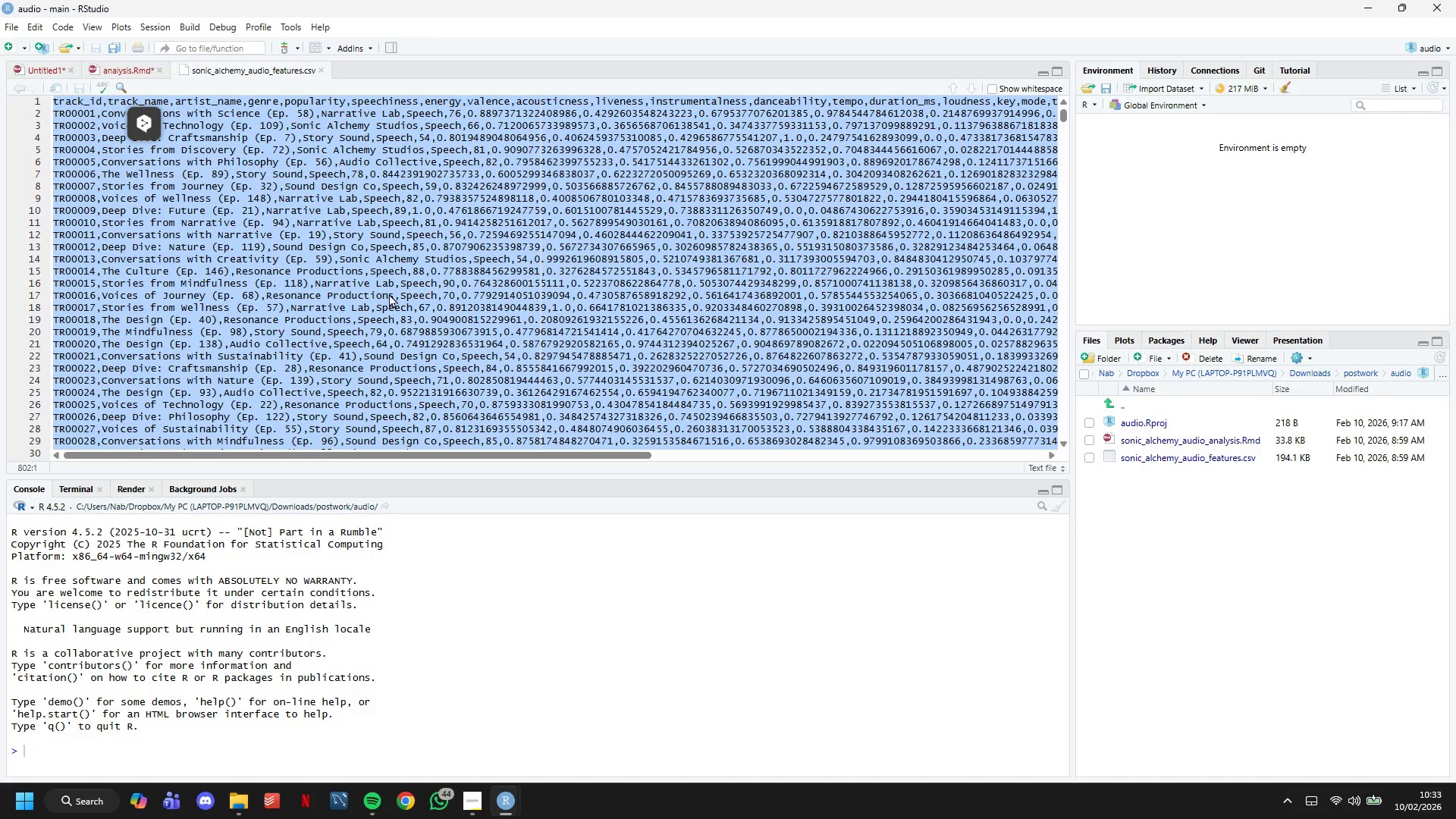 
double_click([391, 184])
 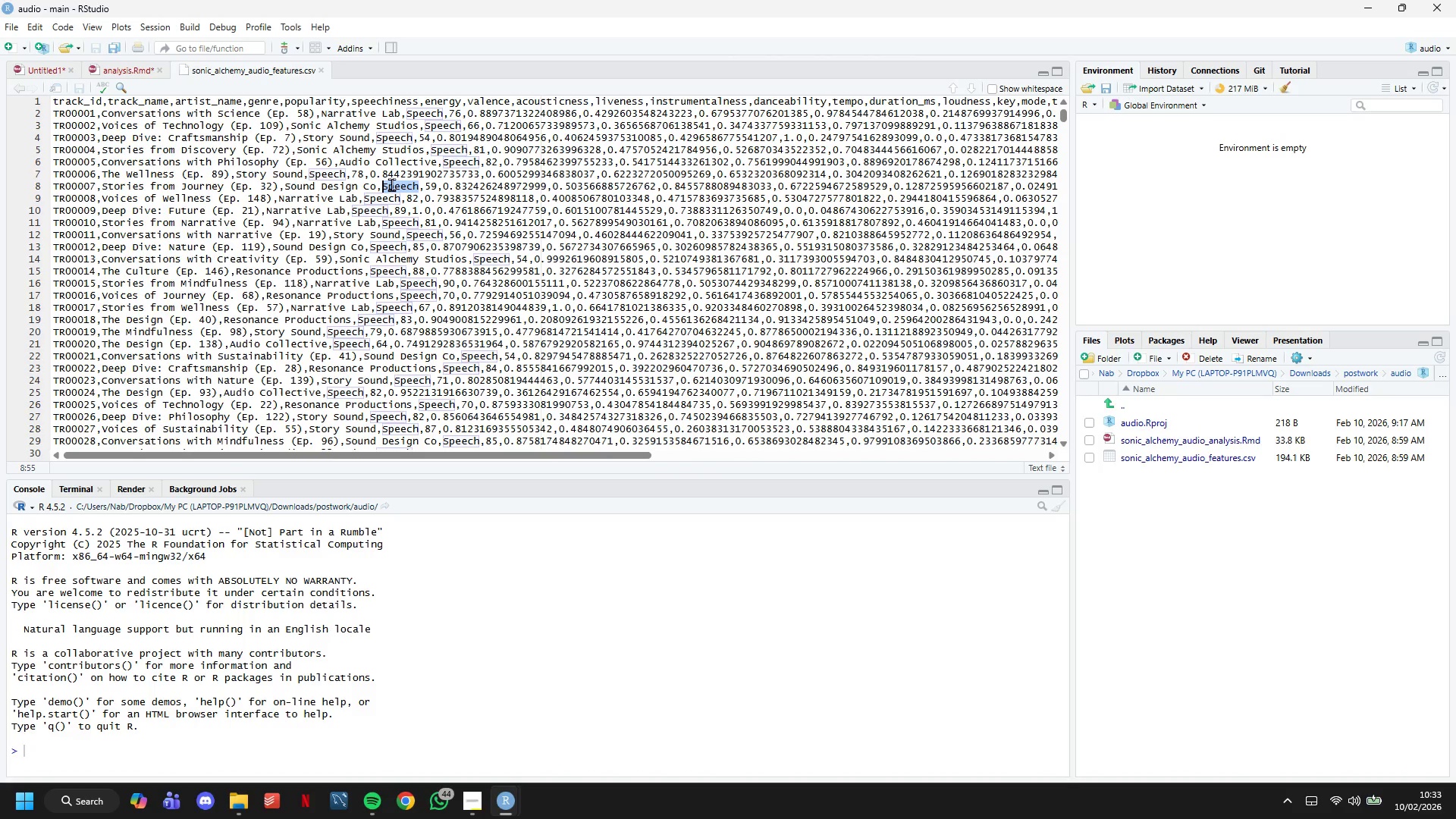 
triple_click([391, 184])
 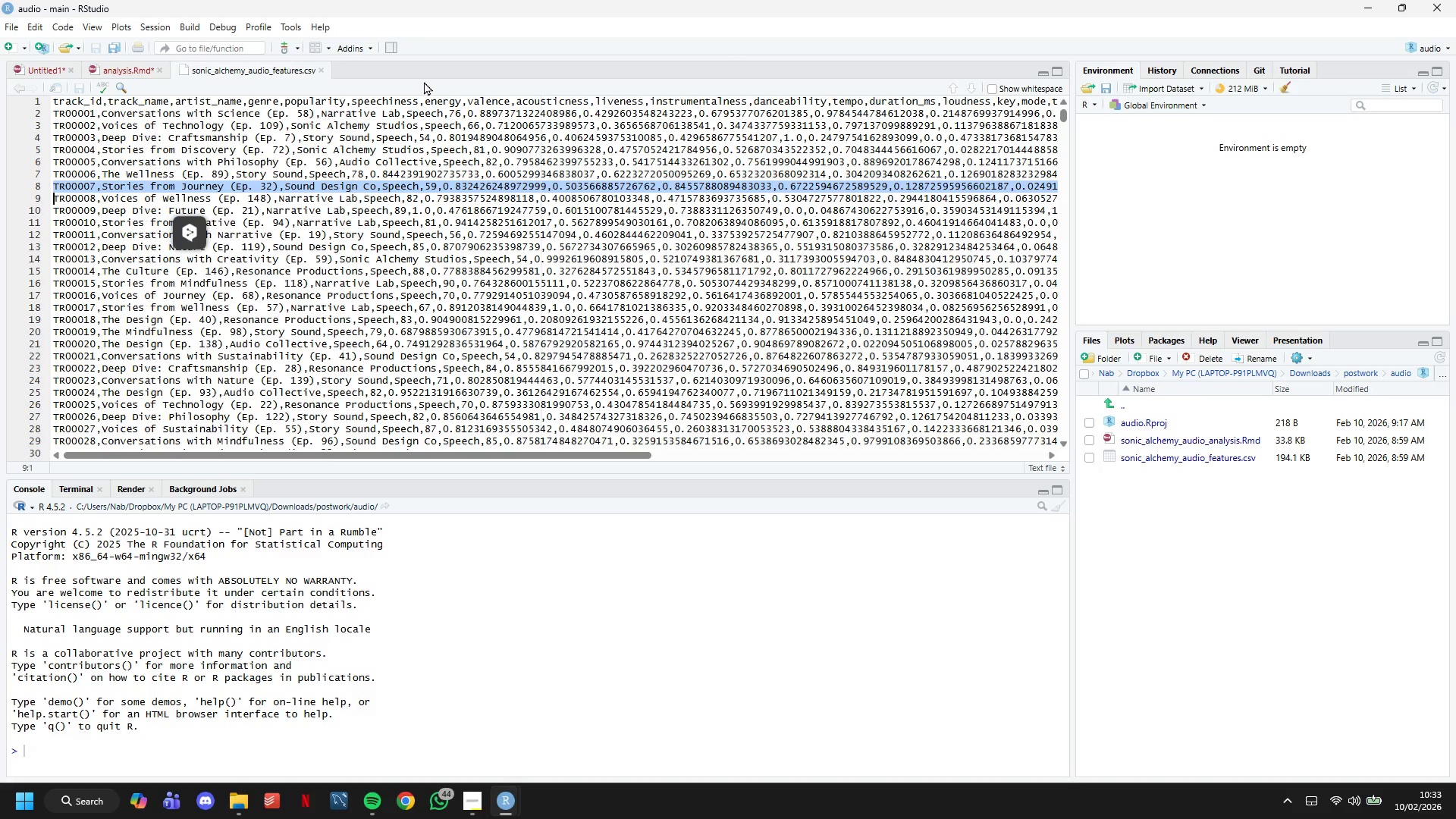 
wait(18.36)
 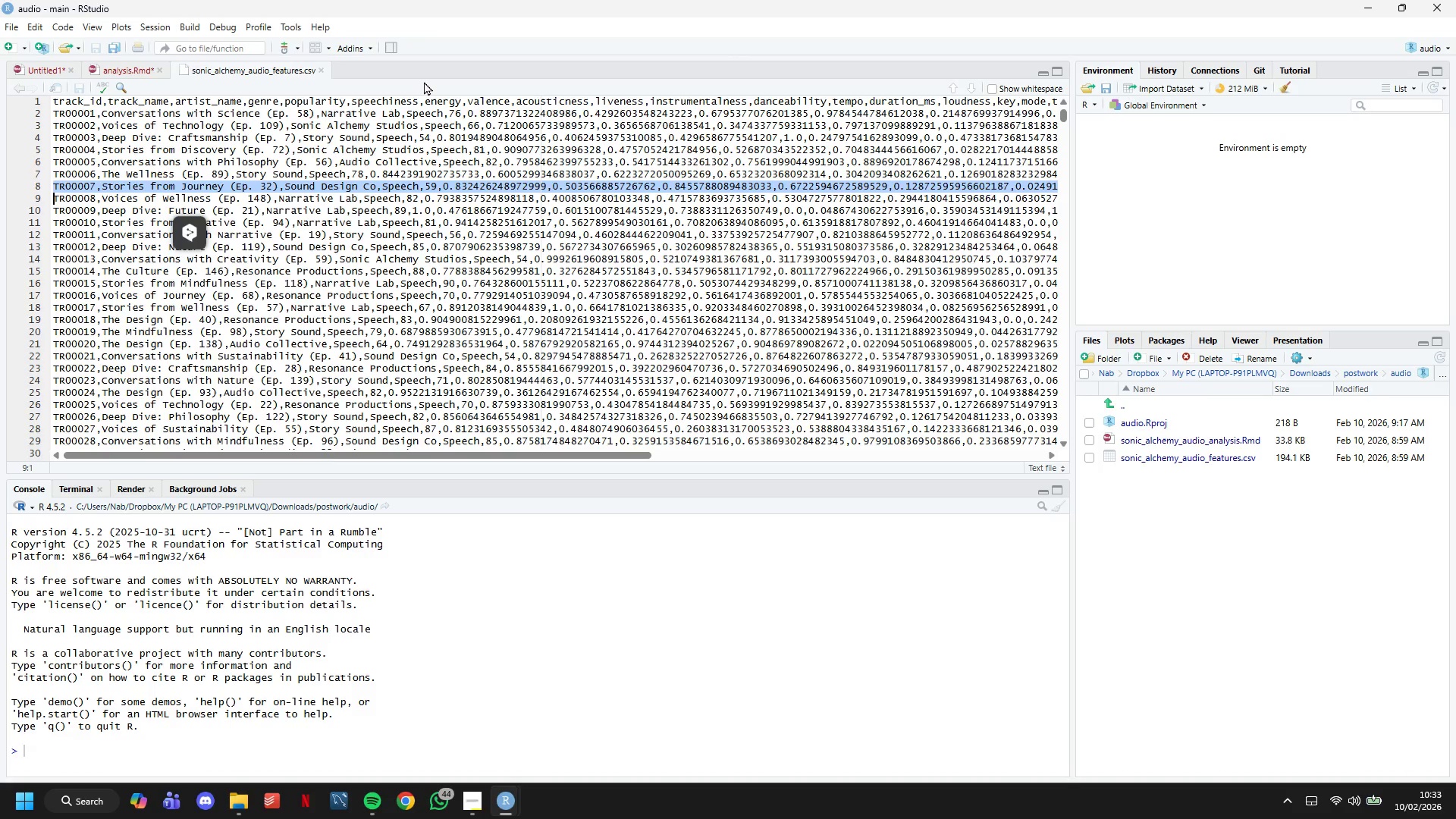 
left_click([37, 74])
 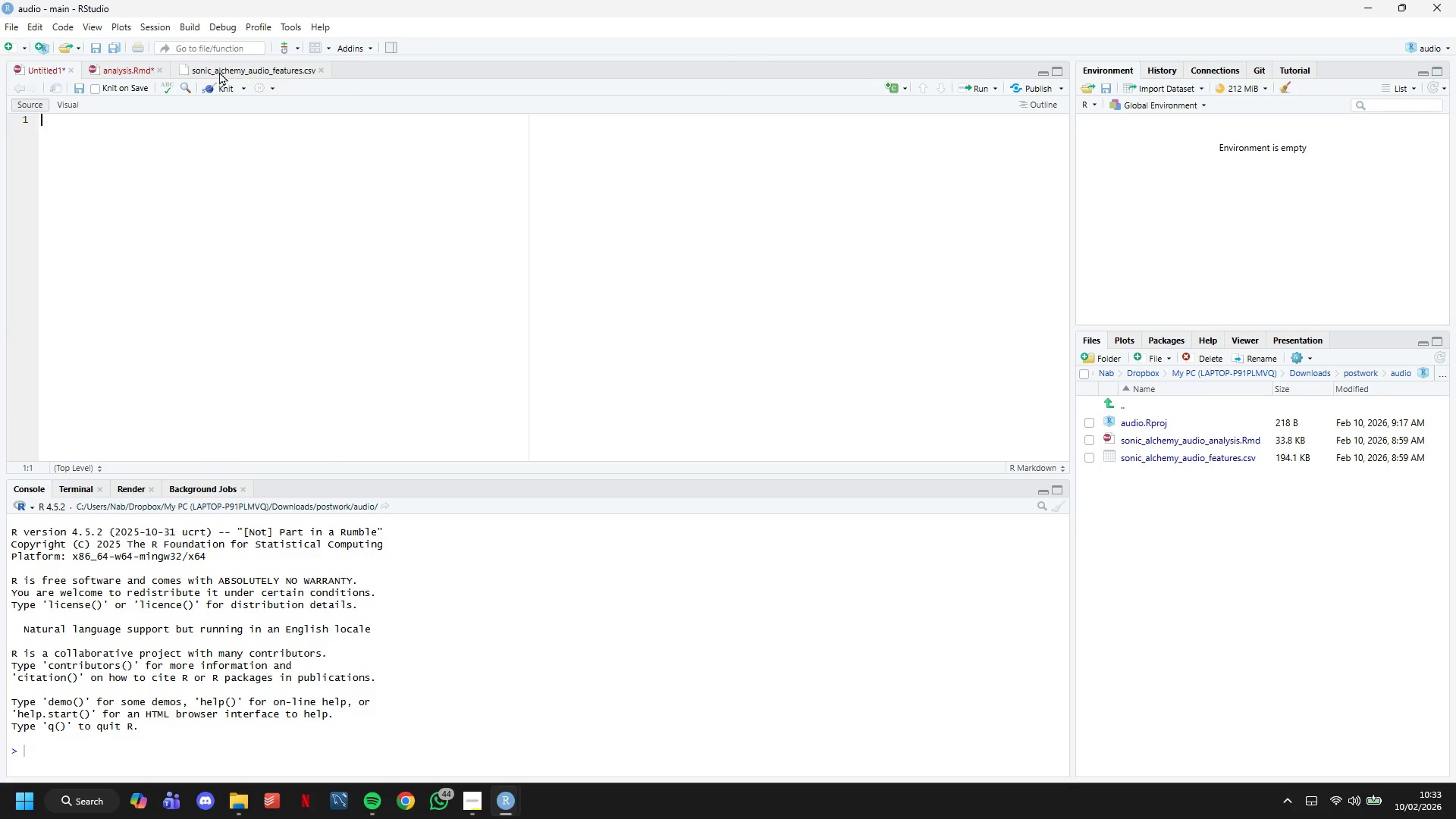 
left_click([115, 71])
 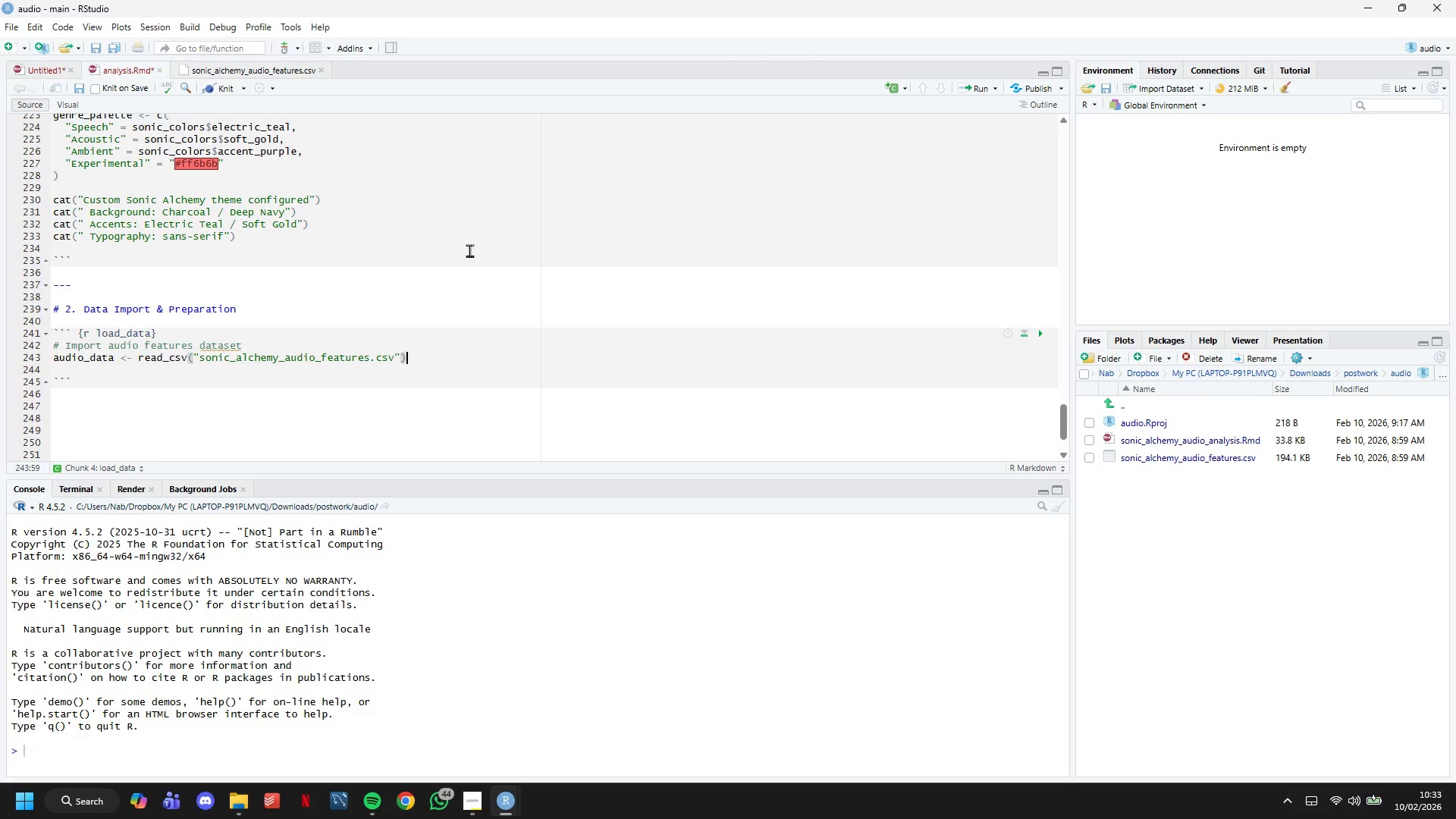 
scroll: coordinate [469, 250], scroll_direction: down, amount: 1.0
 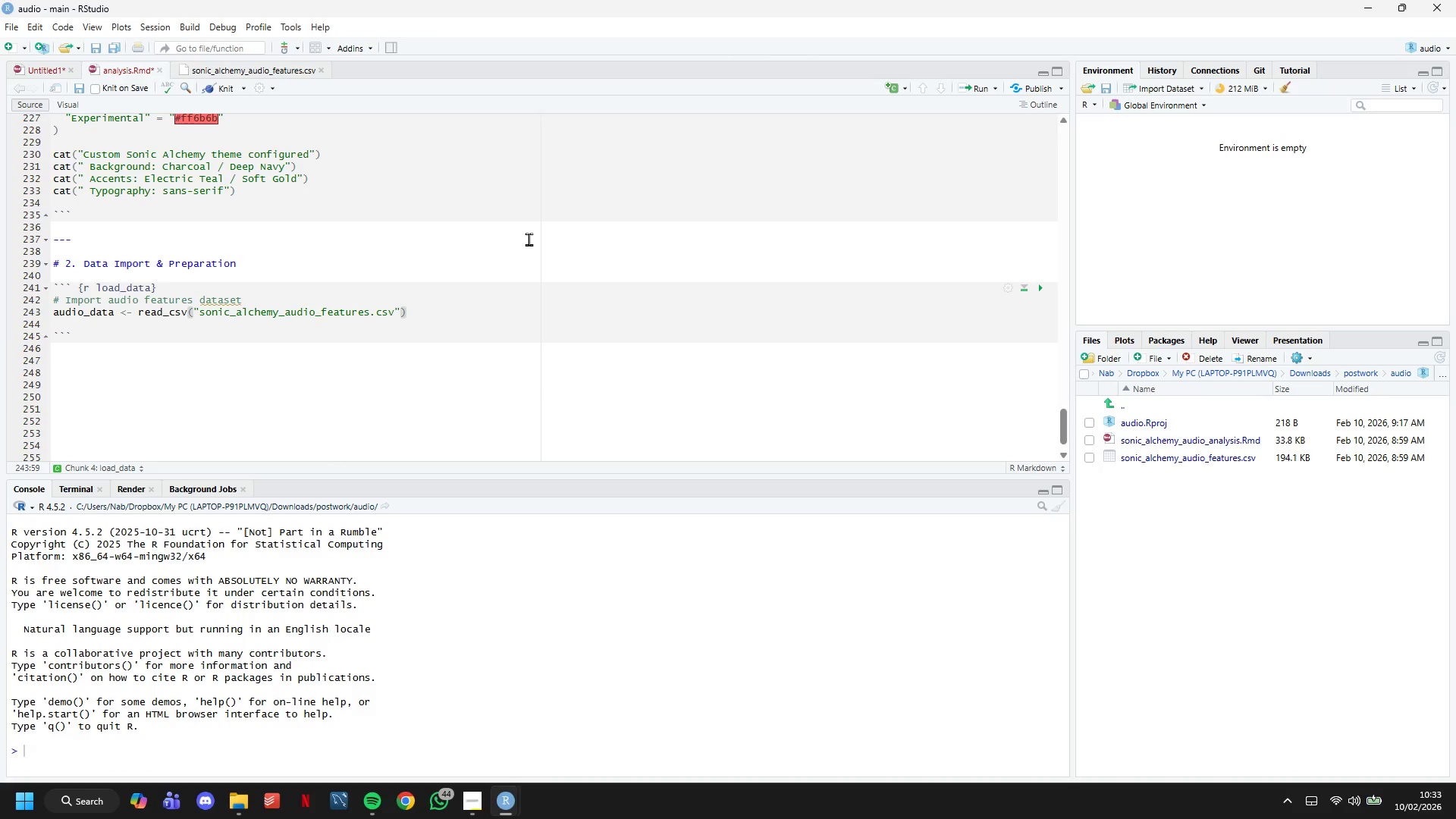 
key(Control+ControlLeft)
 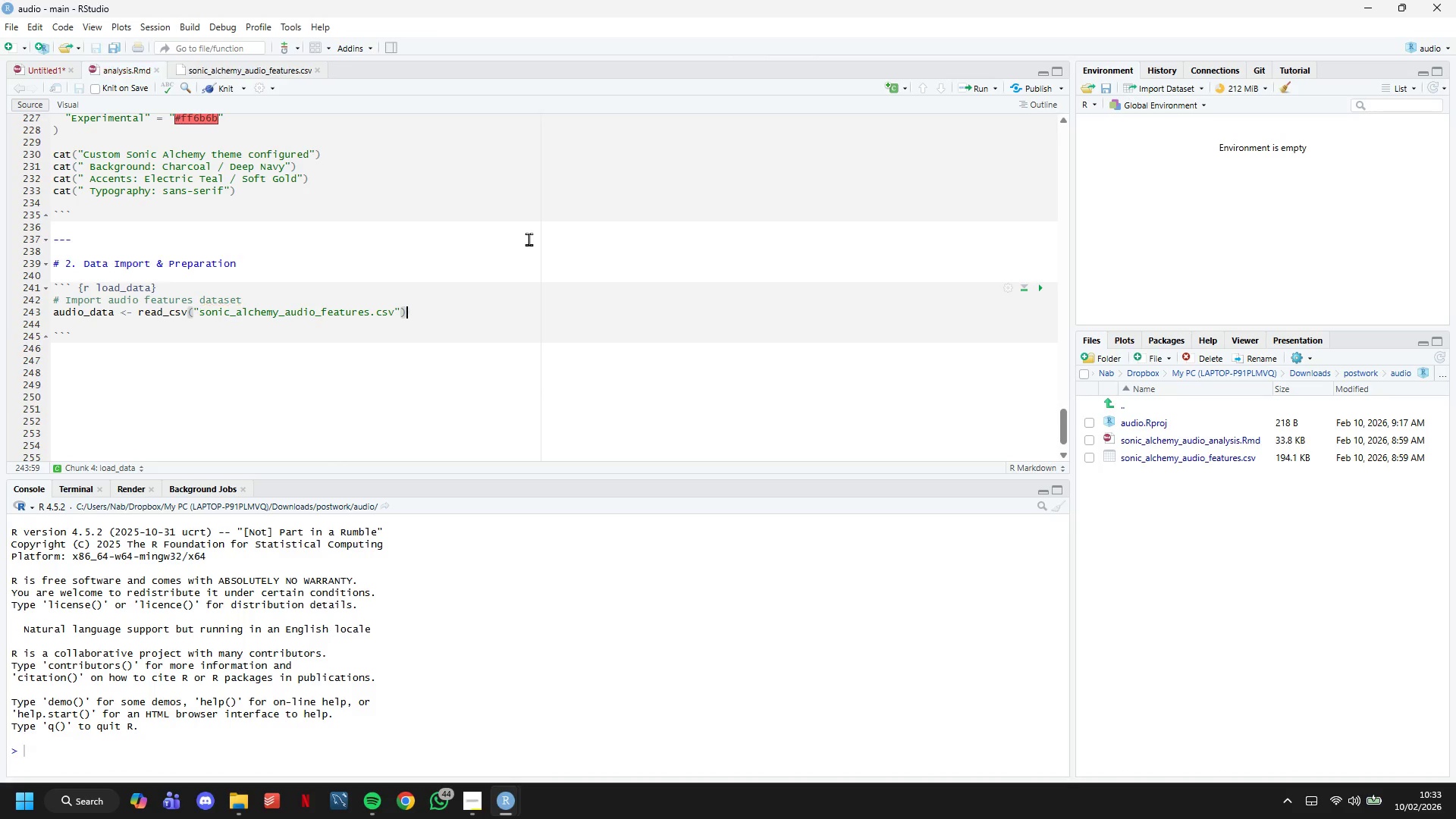 
key(Control+S)
 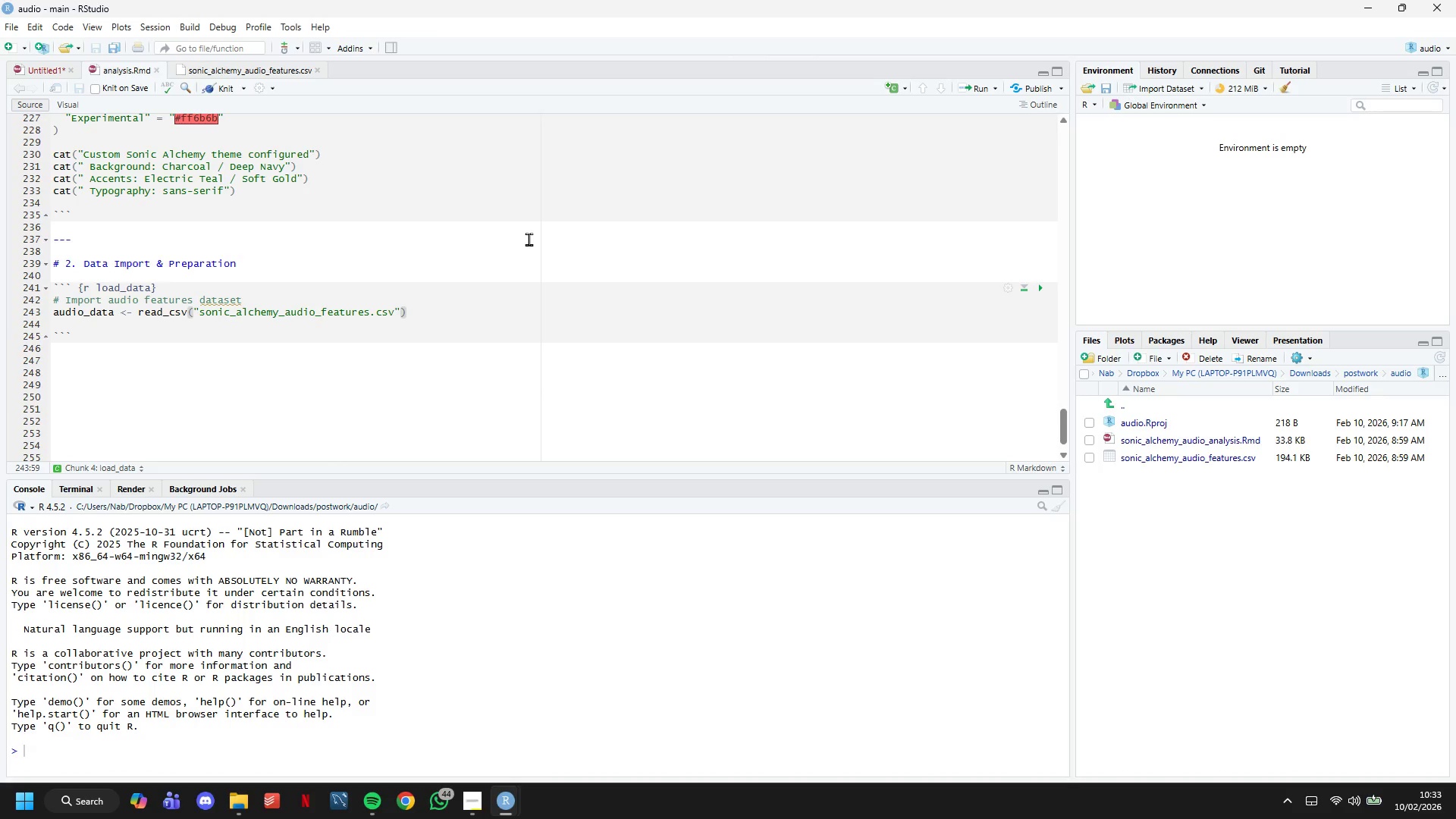 
wait(5.02)
 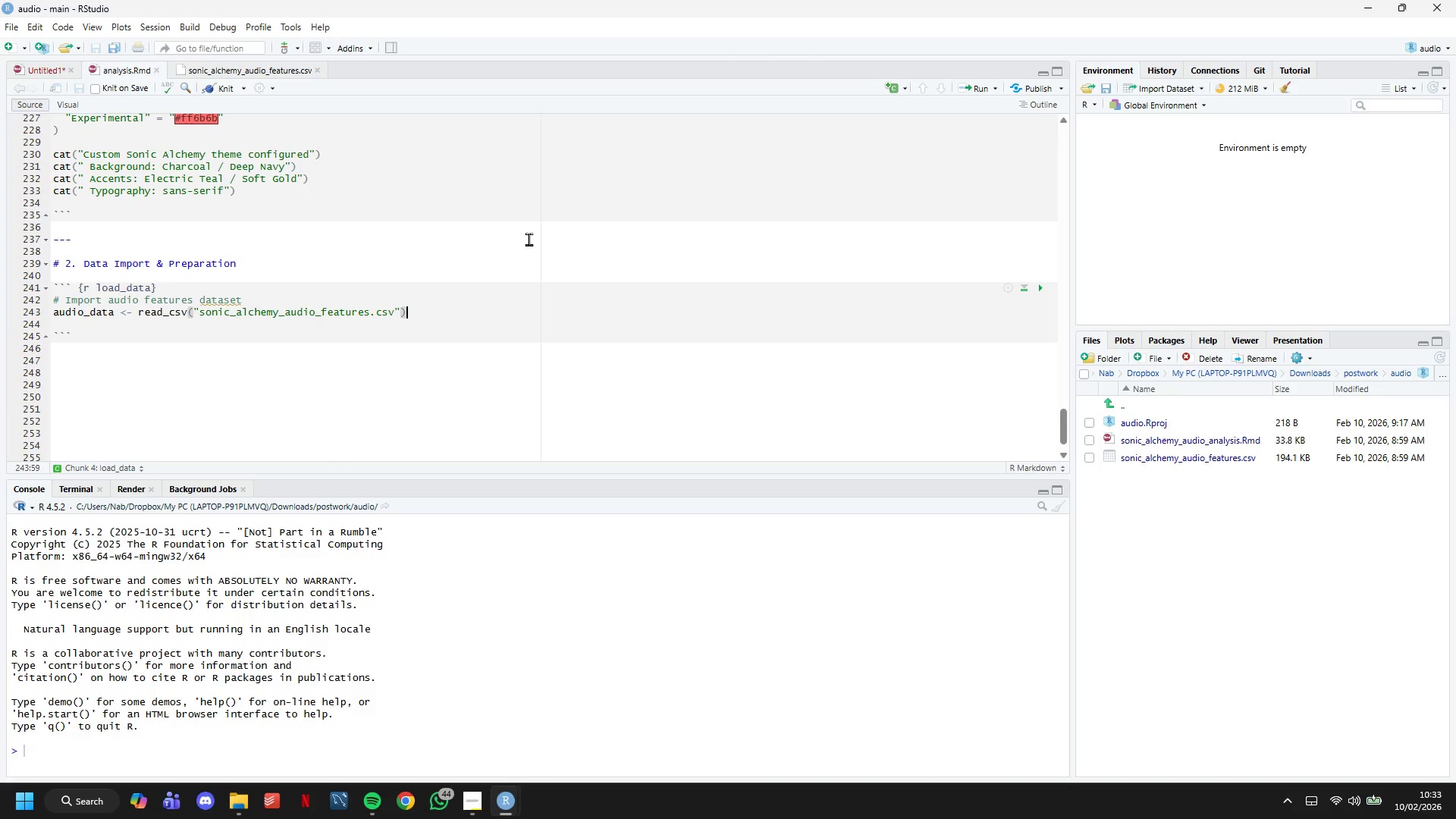 
key(Enter)
 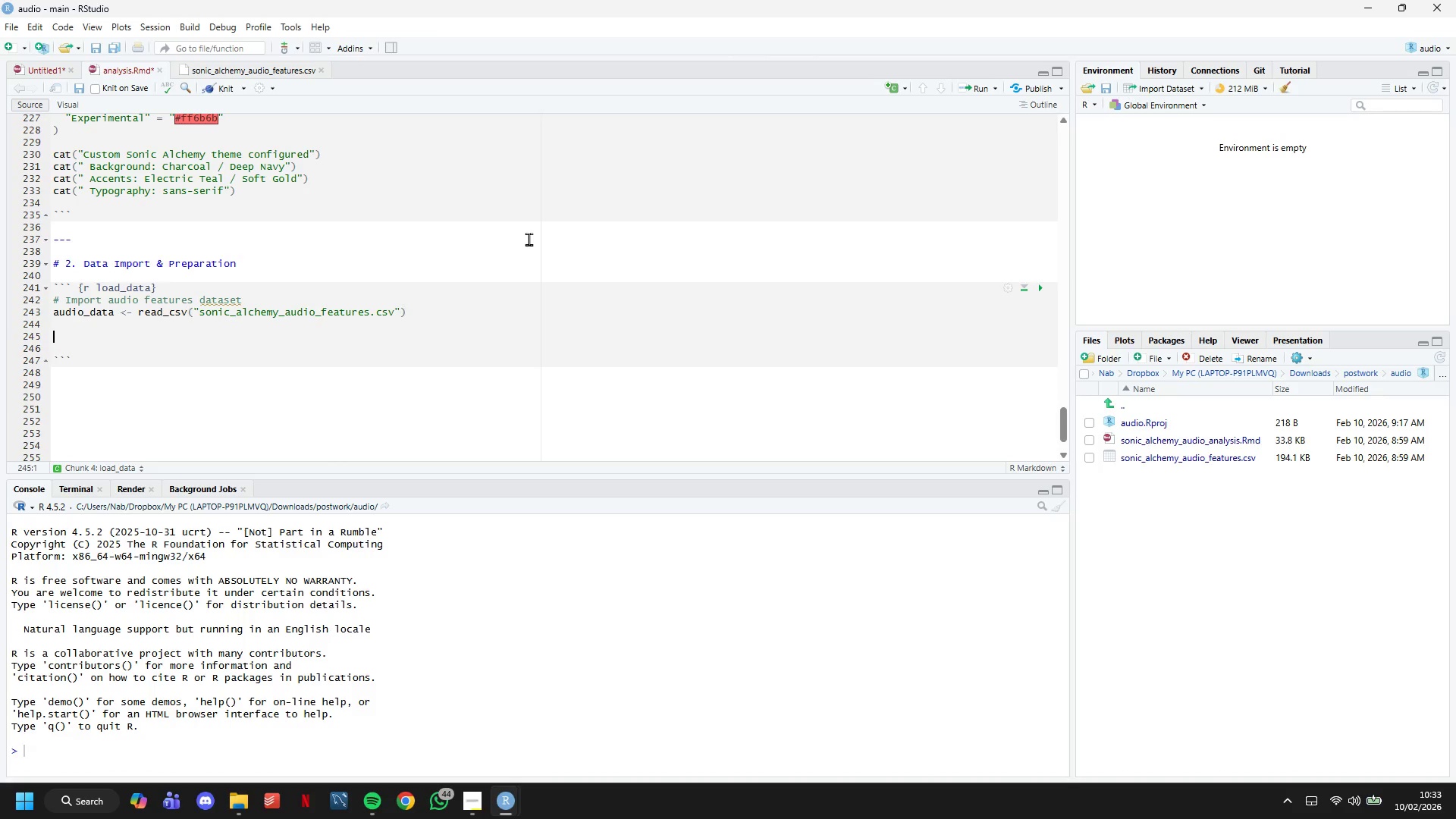 
key(Enter)
 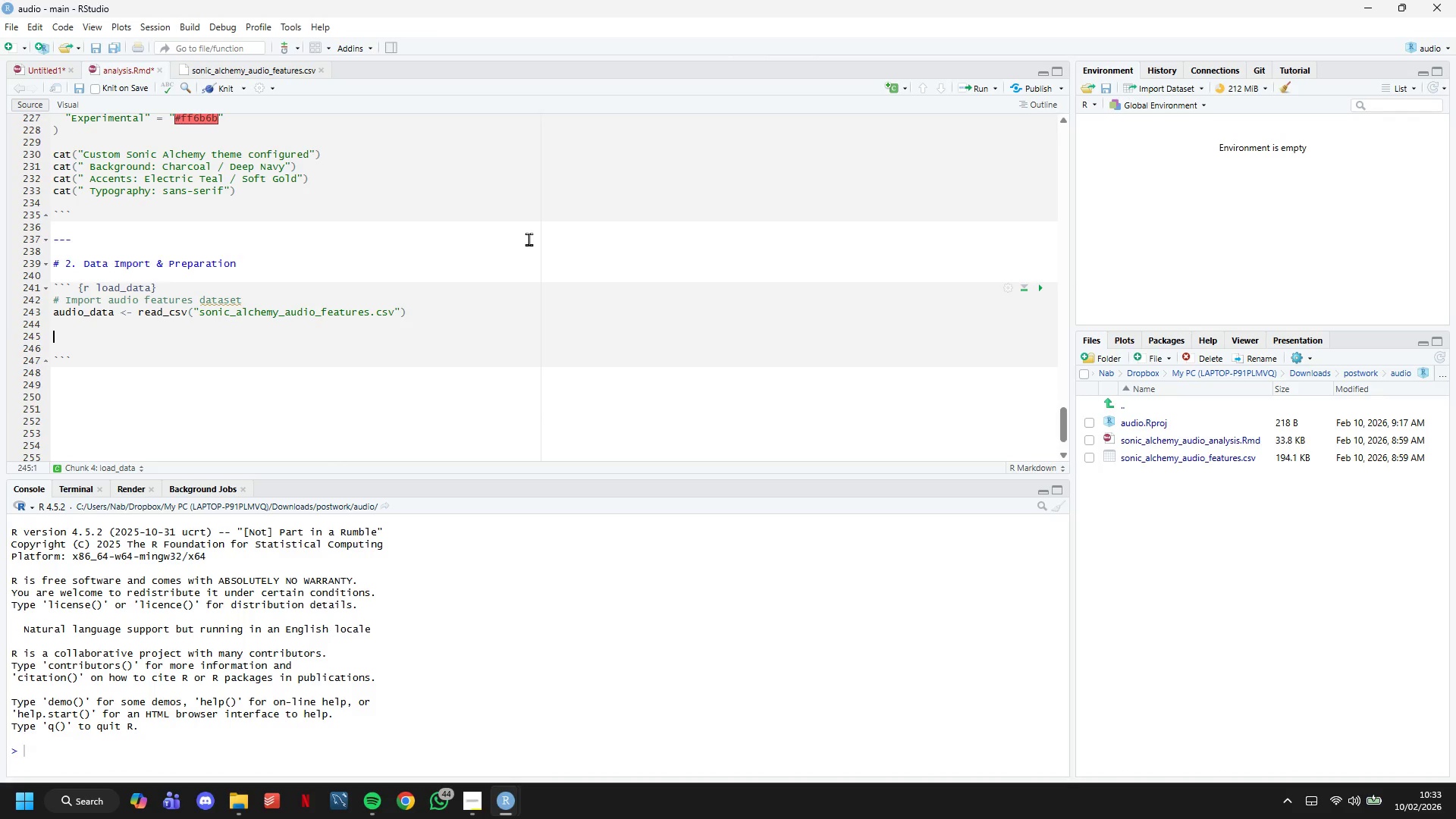 
type(cat("Dataset Overview: )
 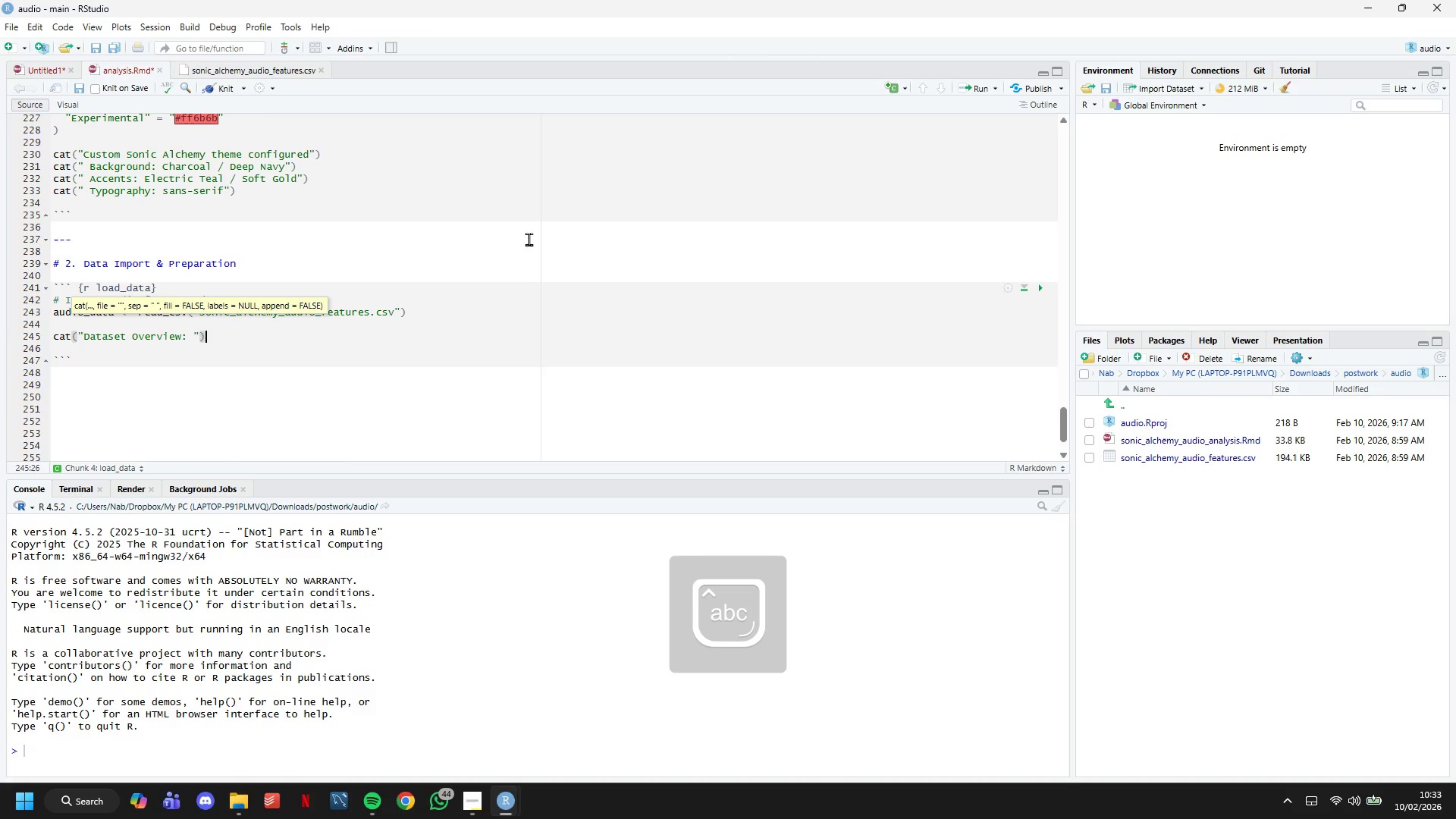 
 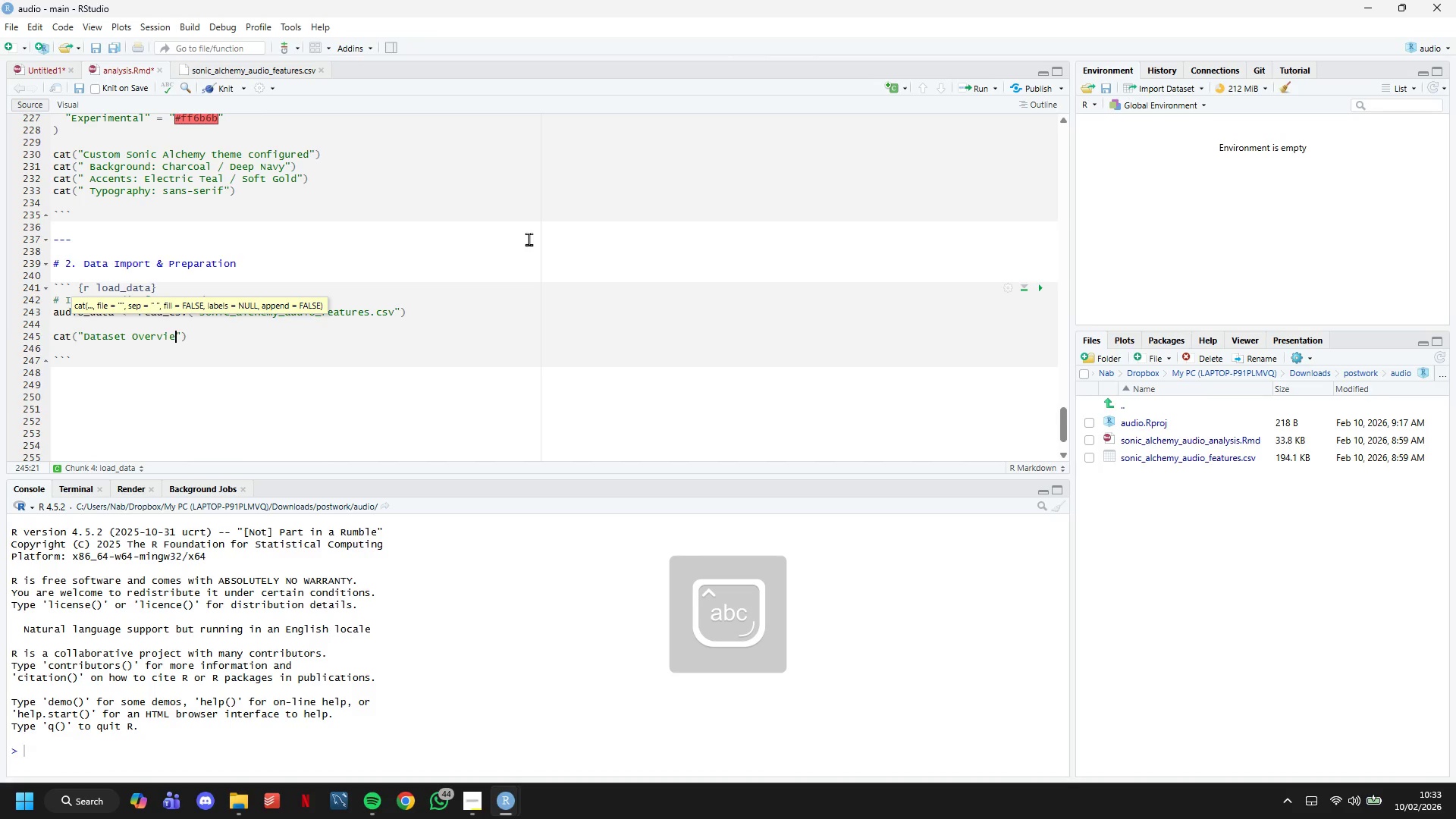 
key(ArrowRight)
 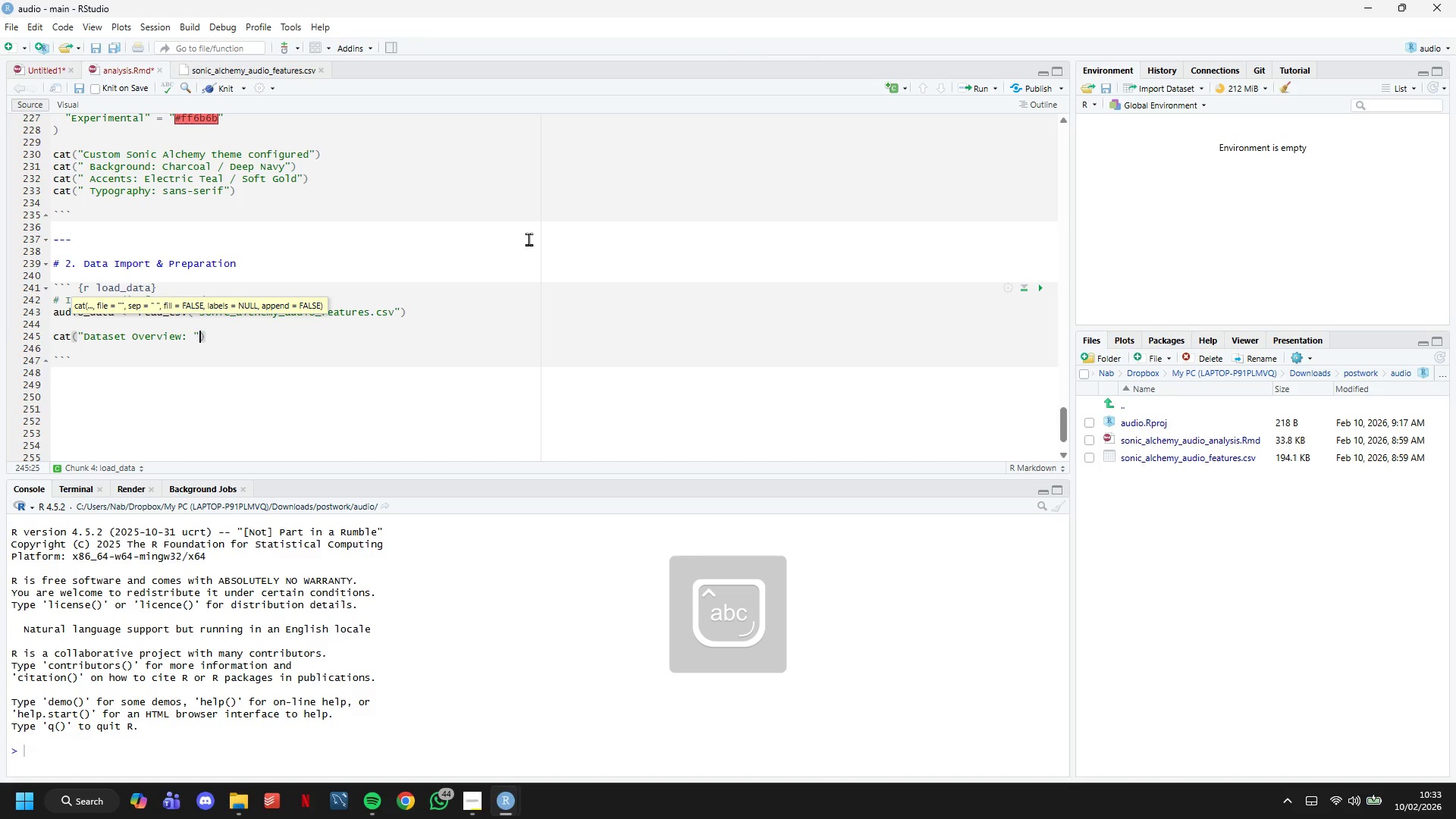 
key(ArrowRight)
 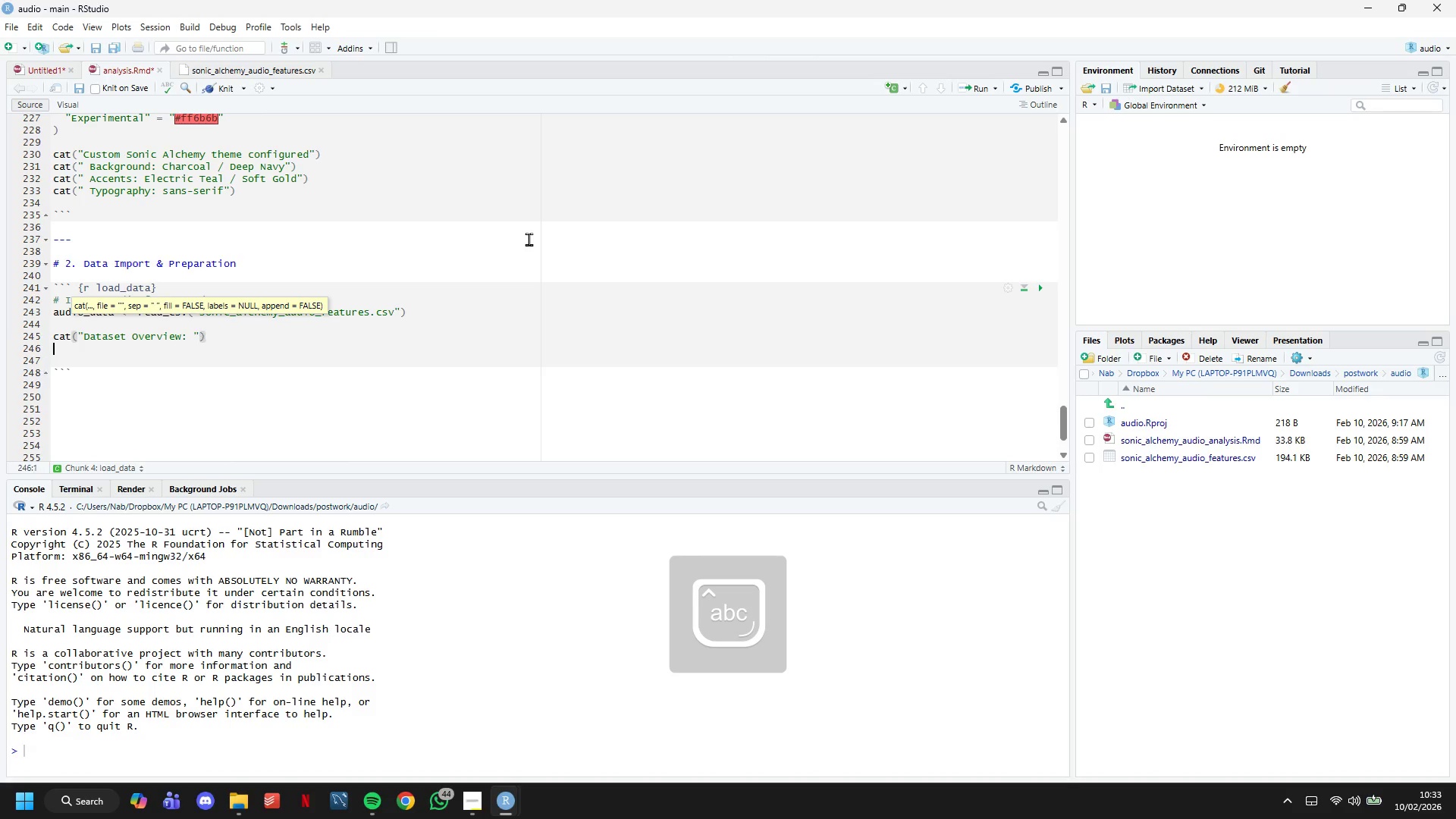 
key(Enter)
 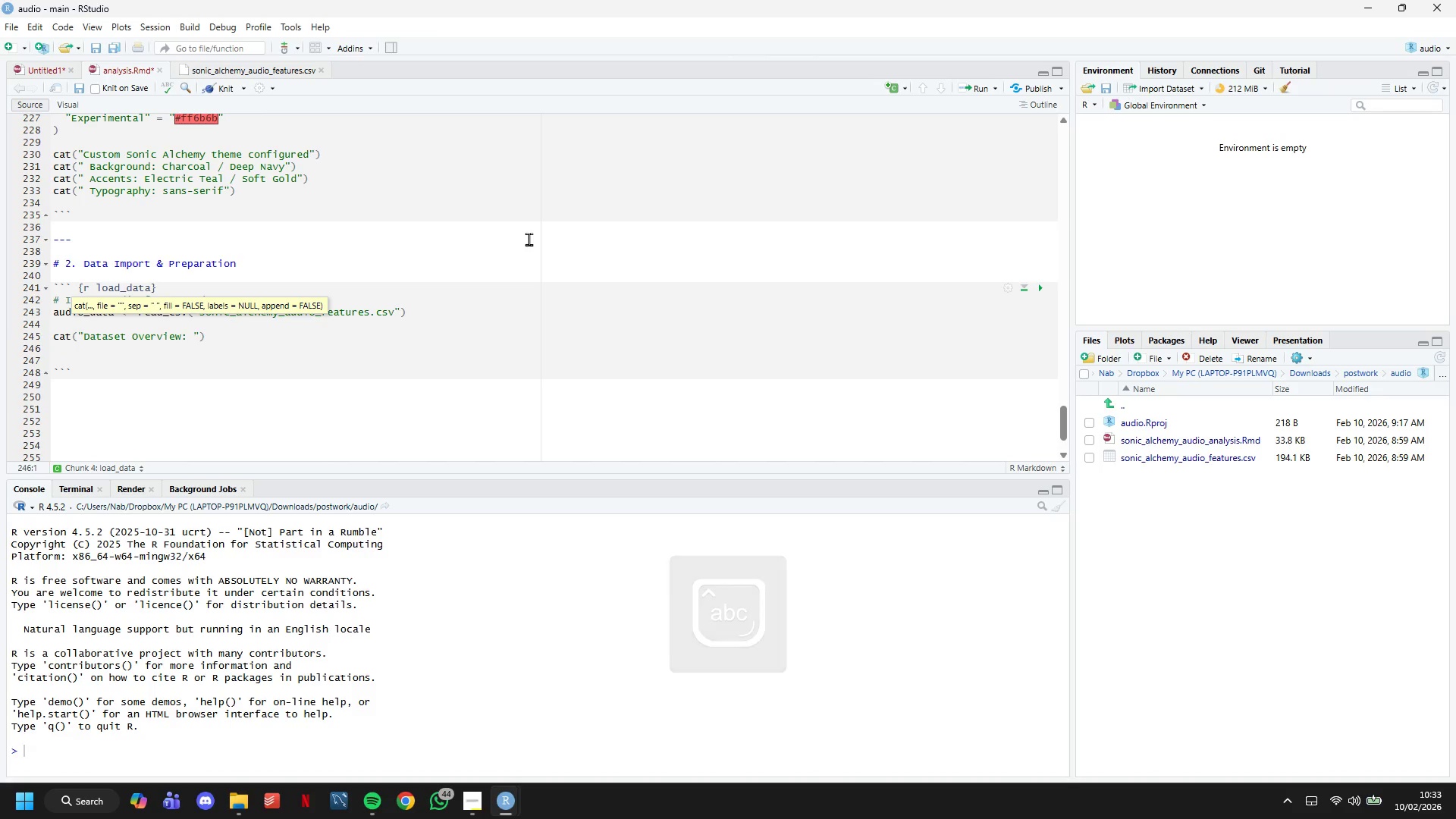 
type(cat))
key(Backspace)
type((sprintf("Total Tracks: %d\n)
 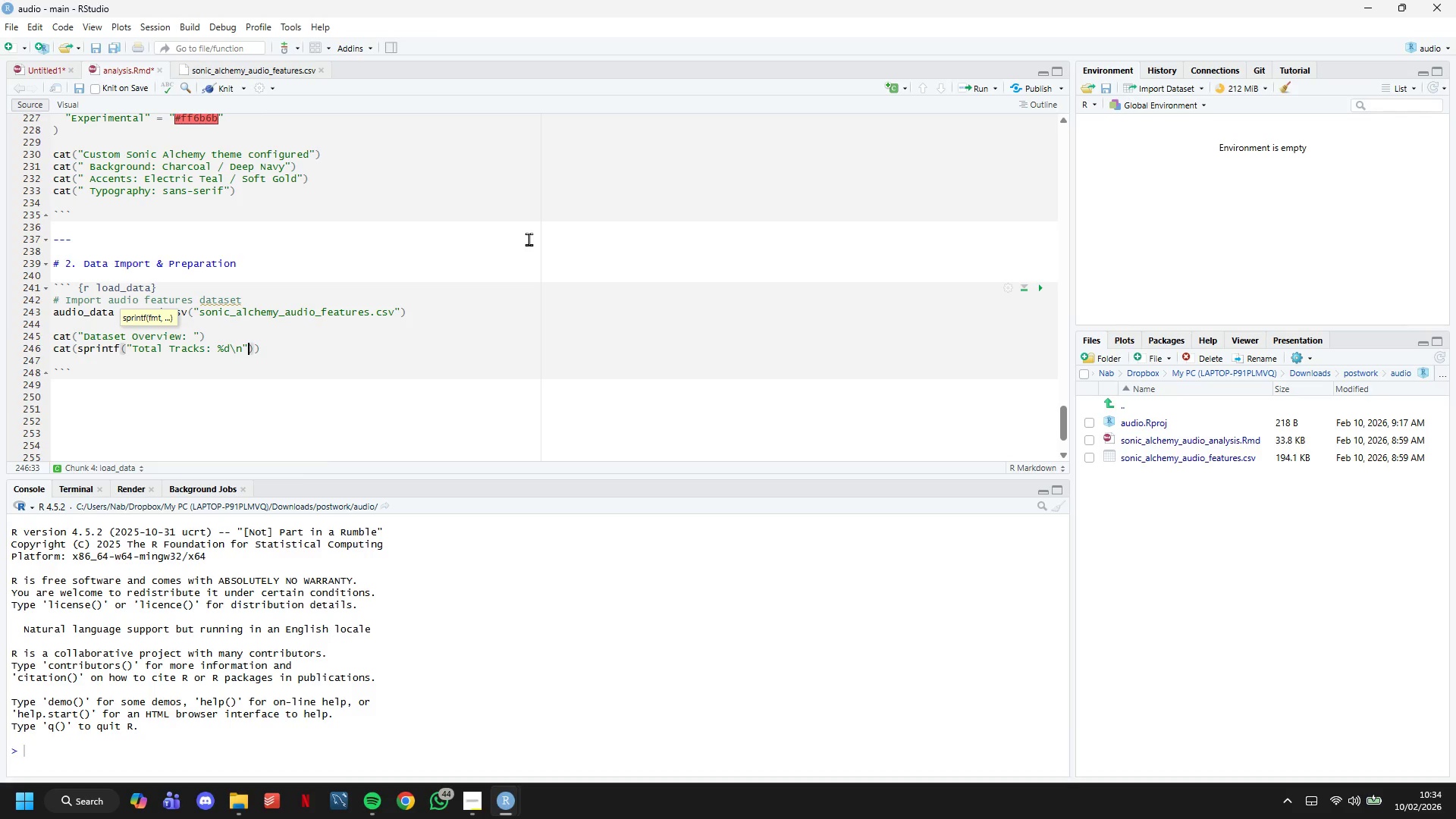 
 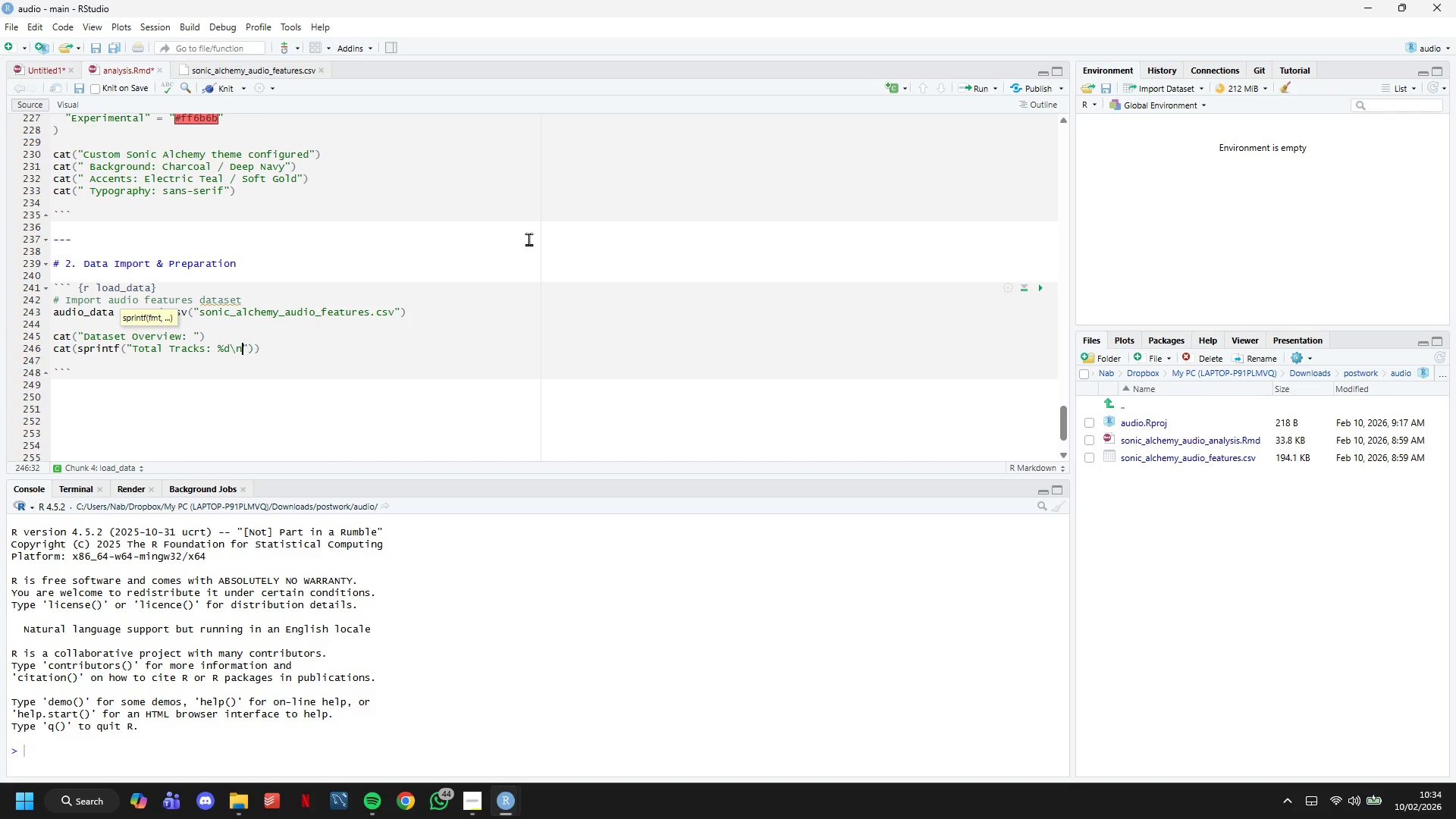 
key(ArrowRight)
 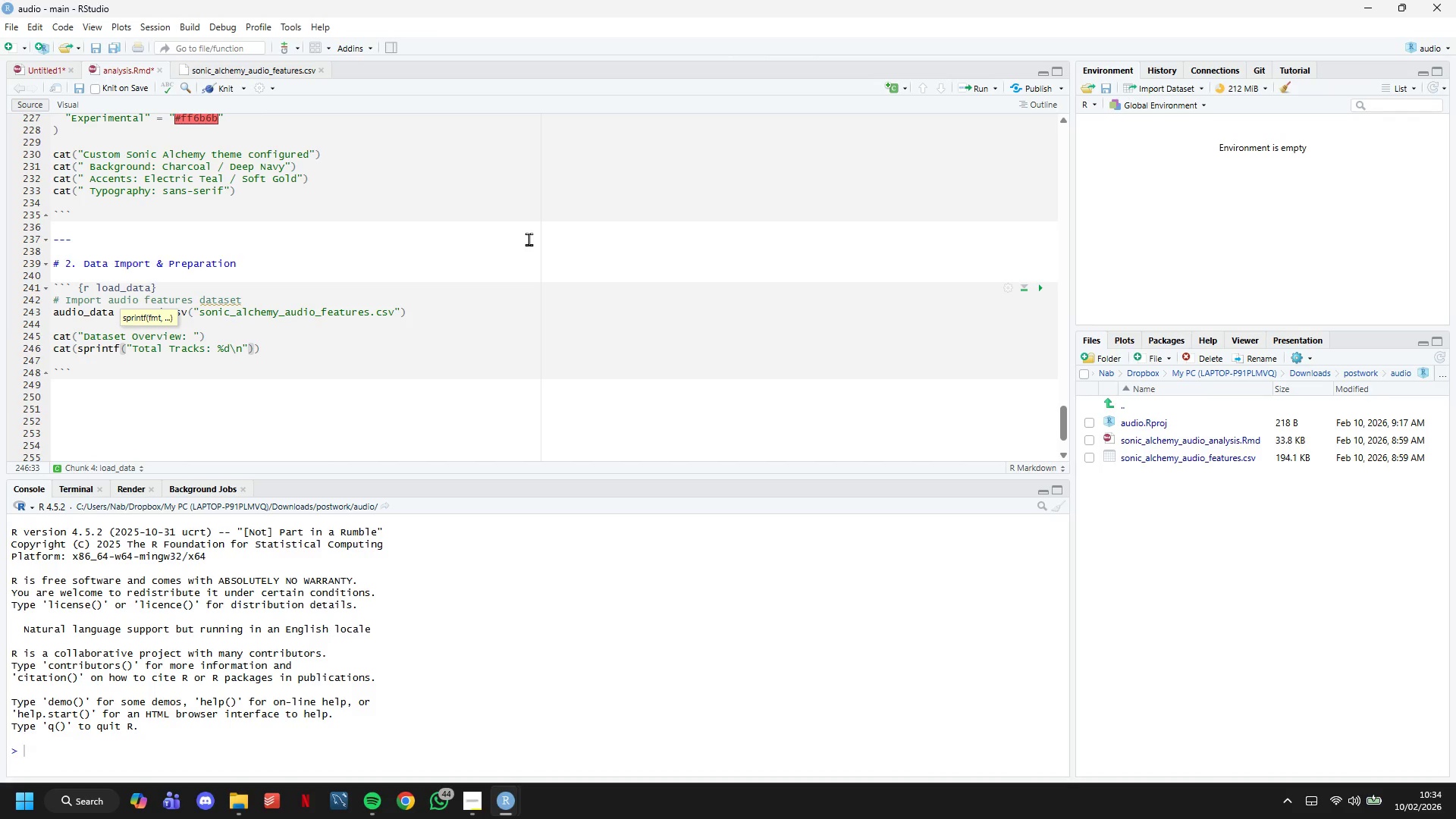 
type(, nrow(audio_data)
 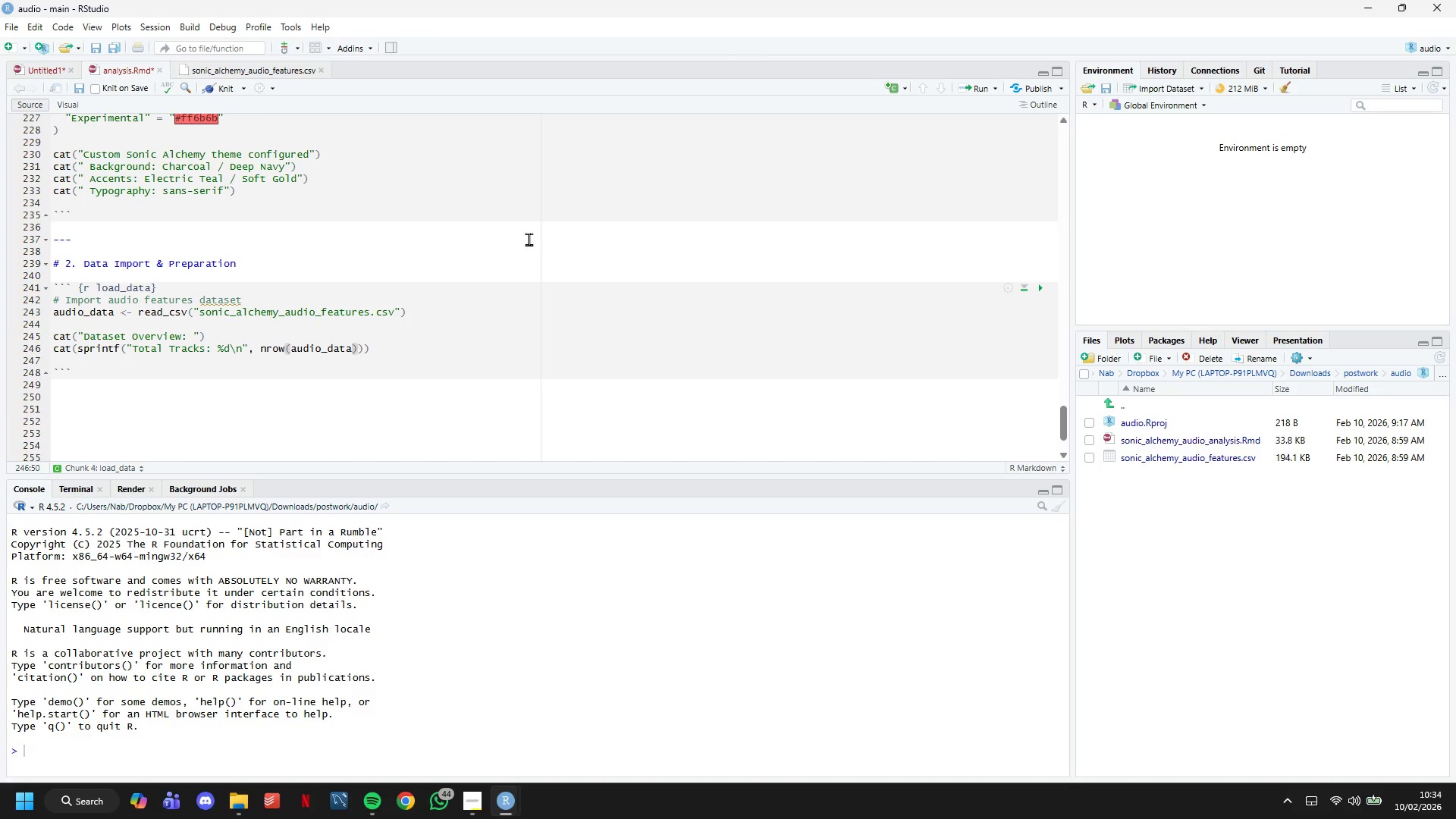 
key(ArrowRight)
 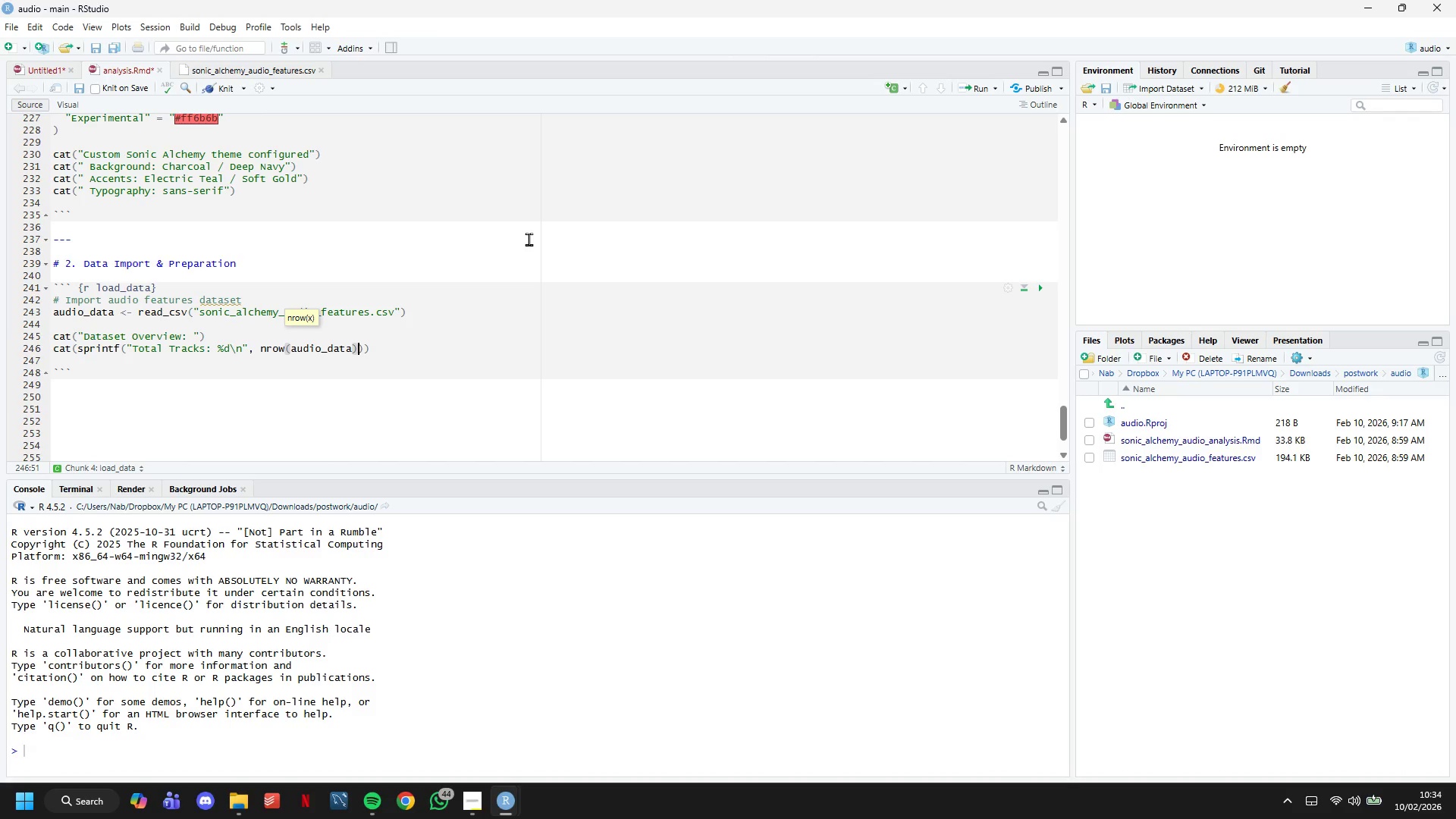 
key(ArrowRight)
 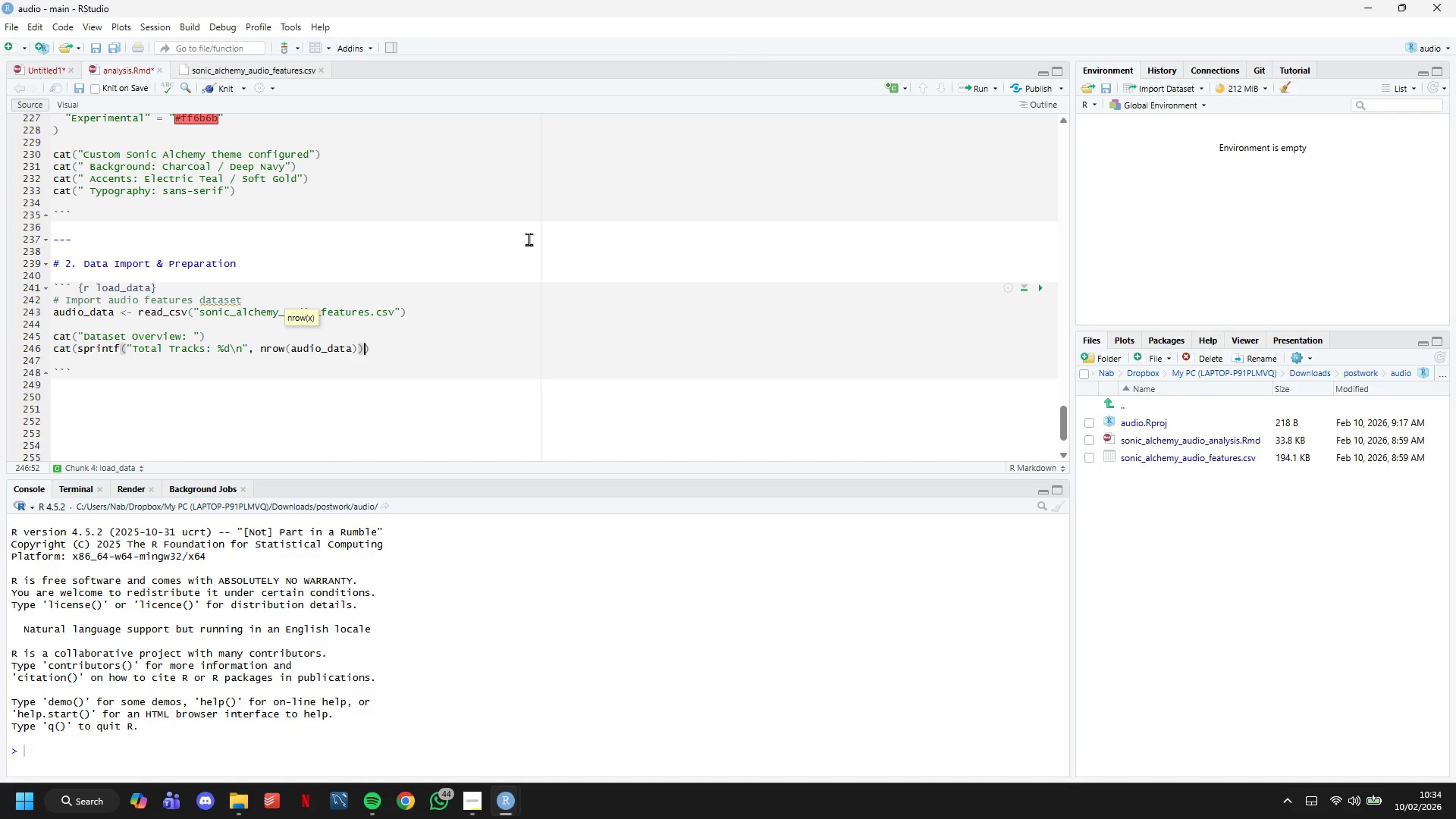 
key(ArrowRight)
 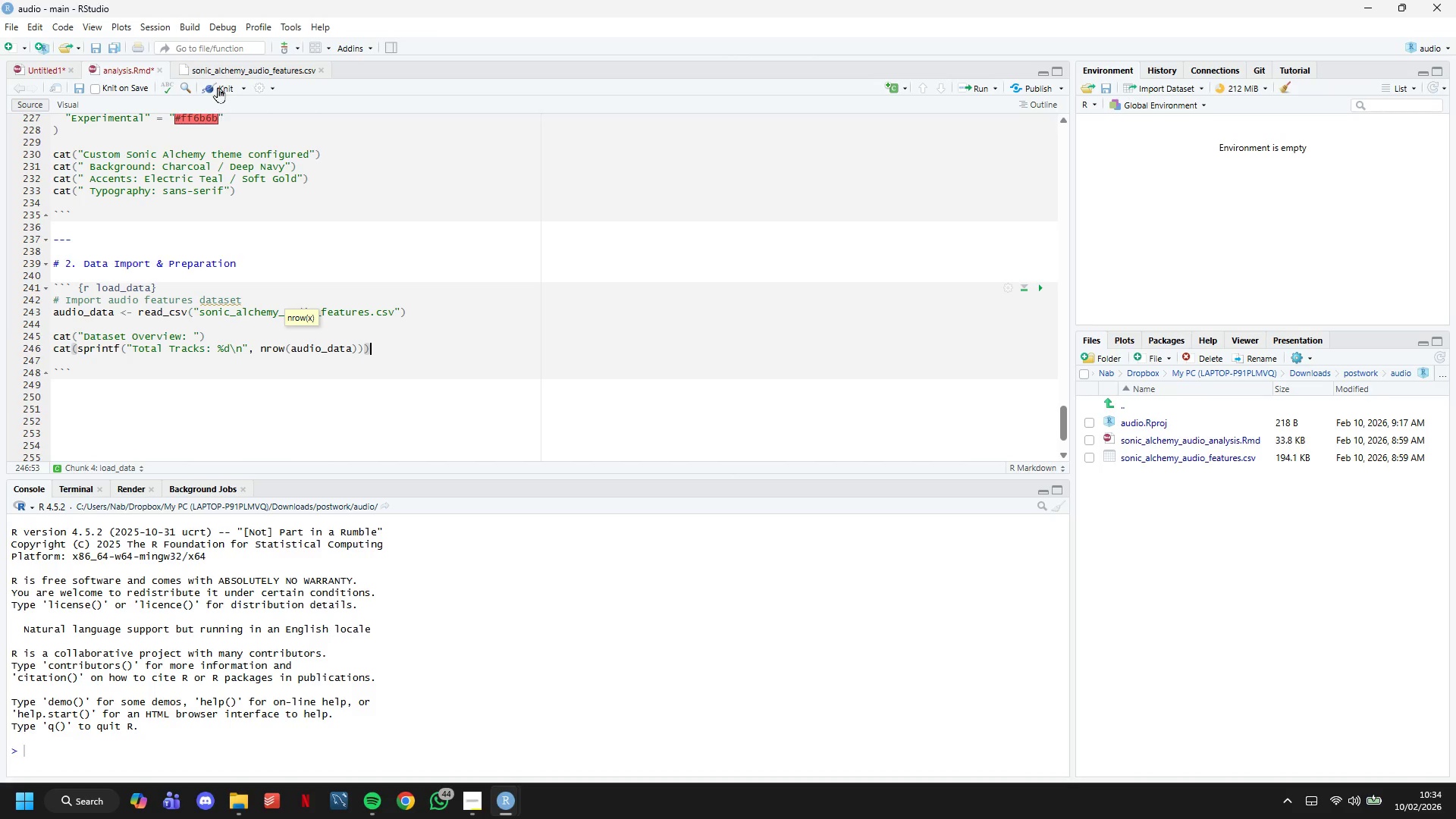 
key(Control+S)
 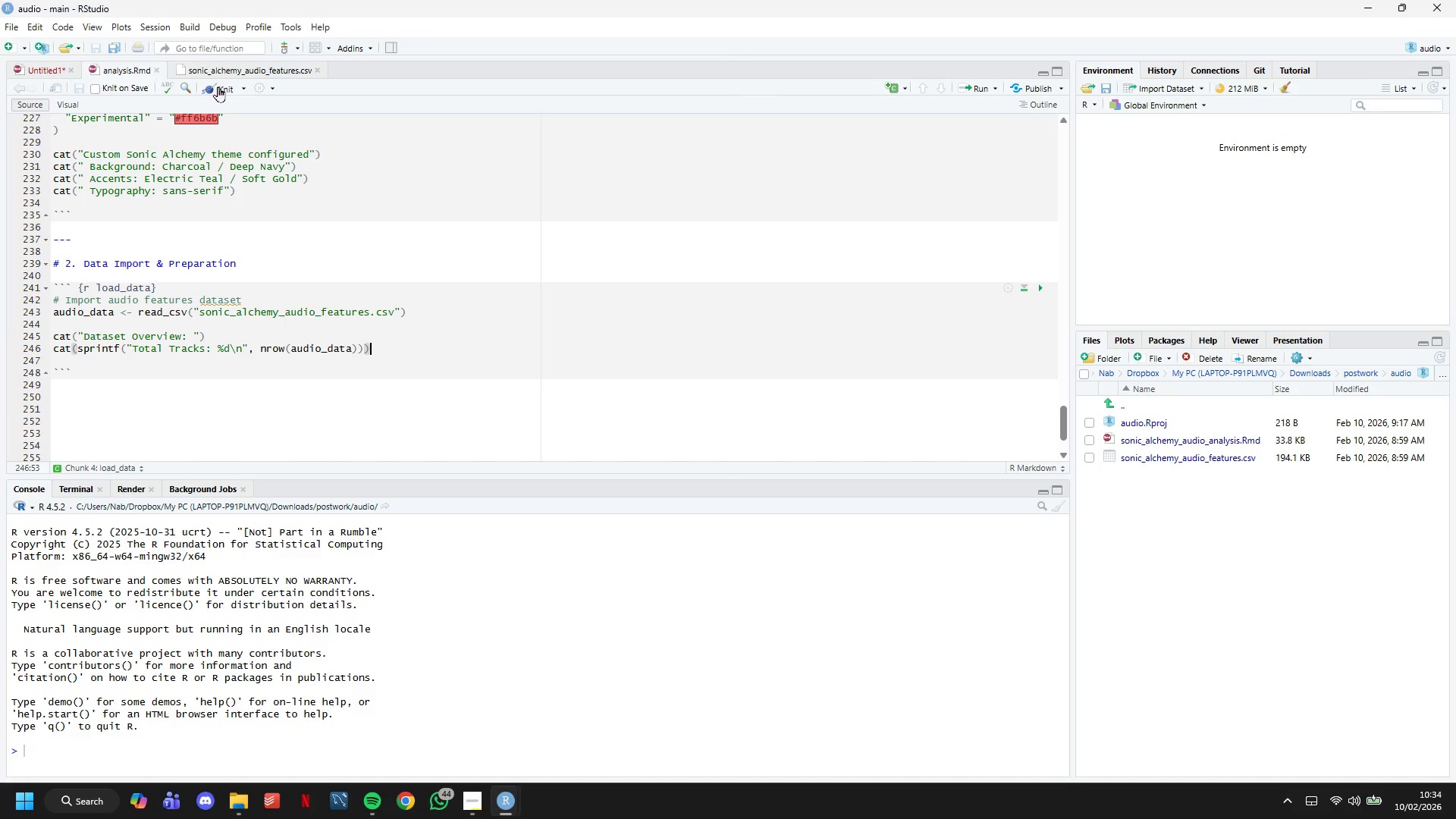 
left_click([218, 86])
 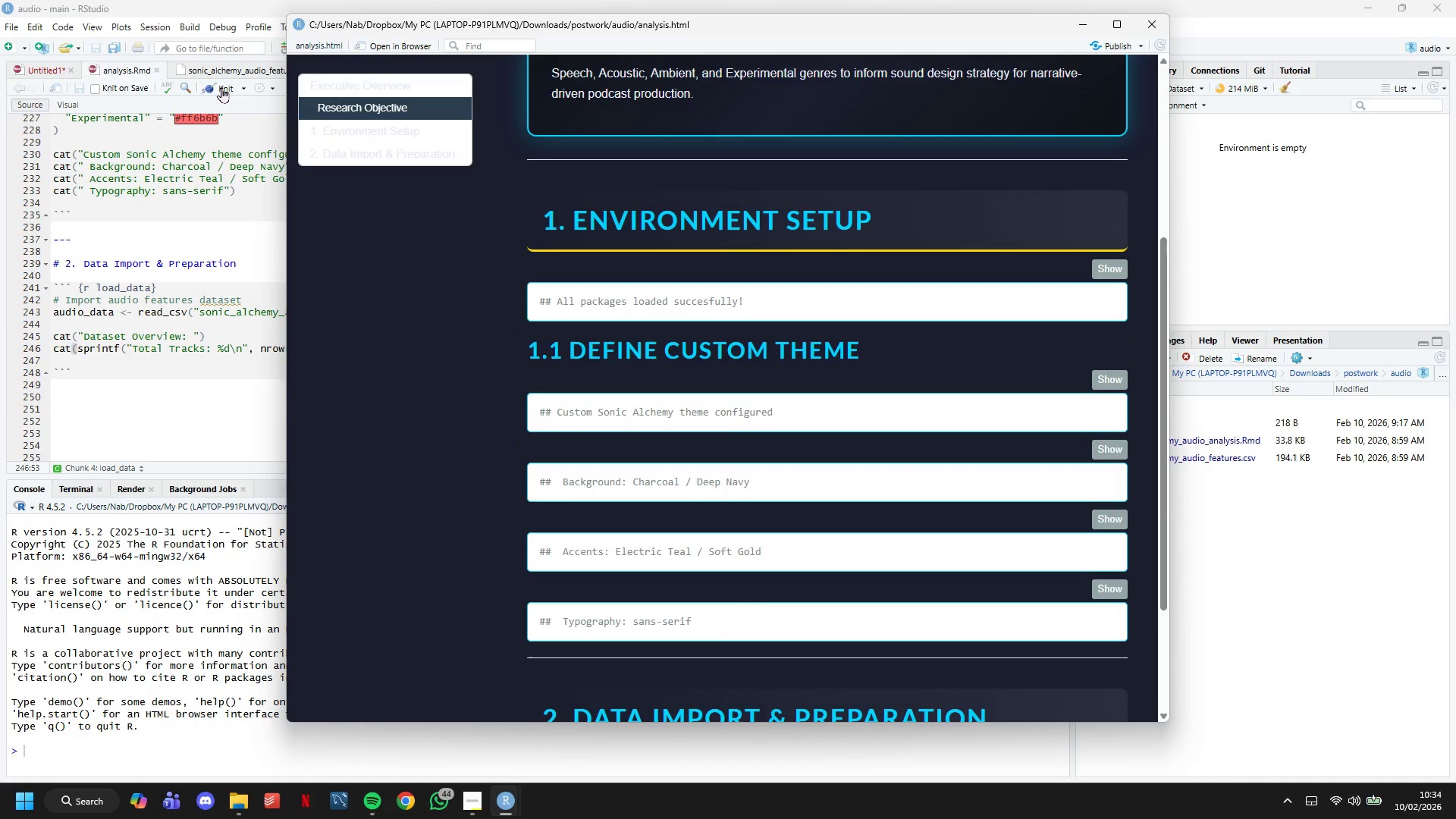 
wait(17.25)
 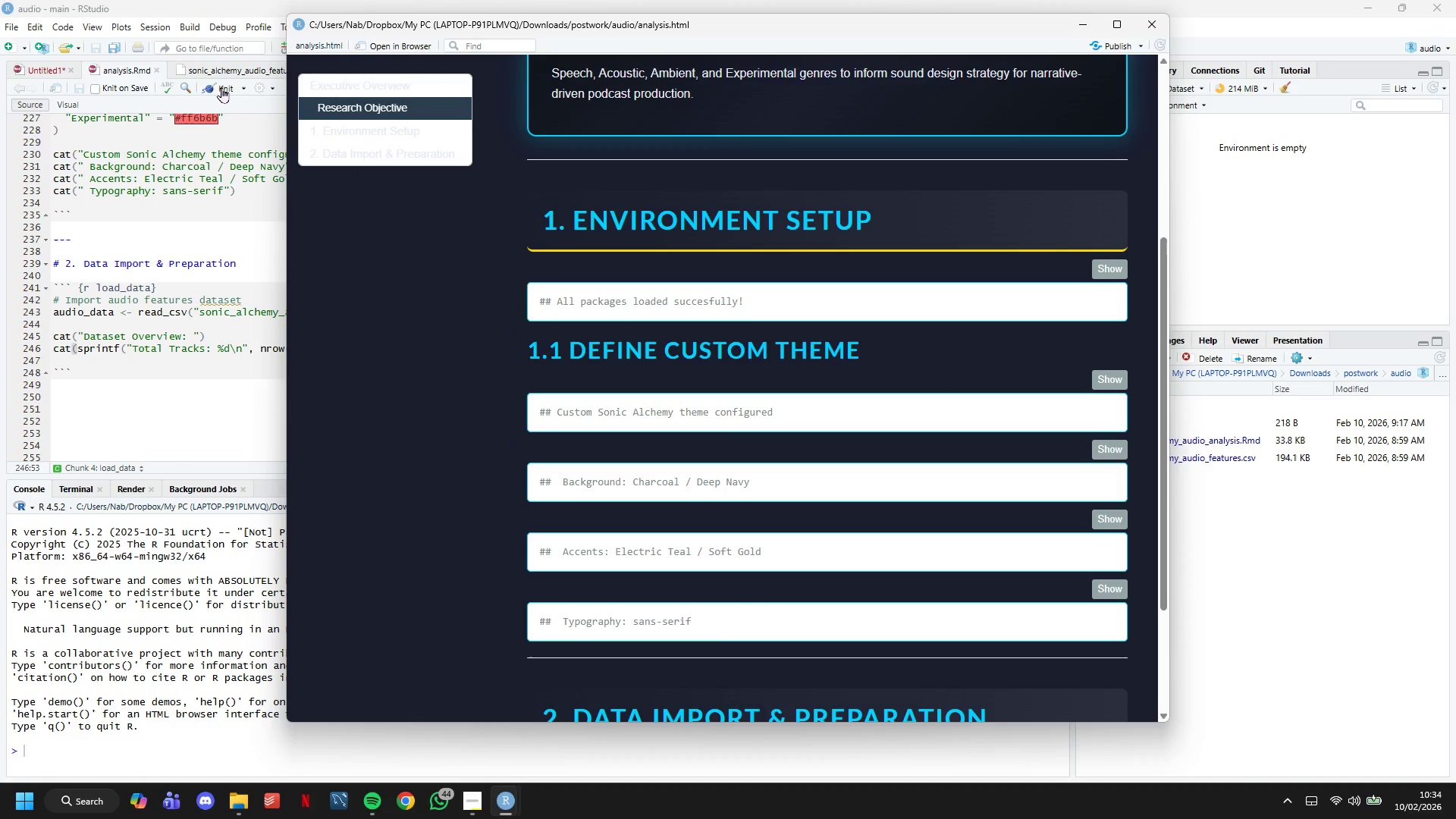 
scroll: coordinate [732, 309], scroll_direction: down, amount: 9.0
 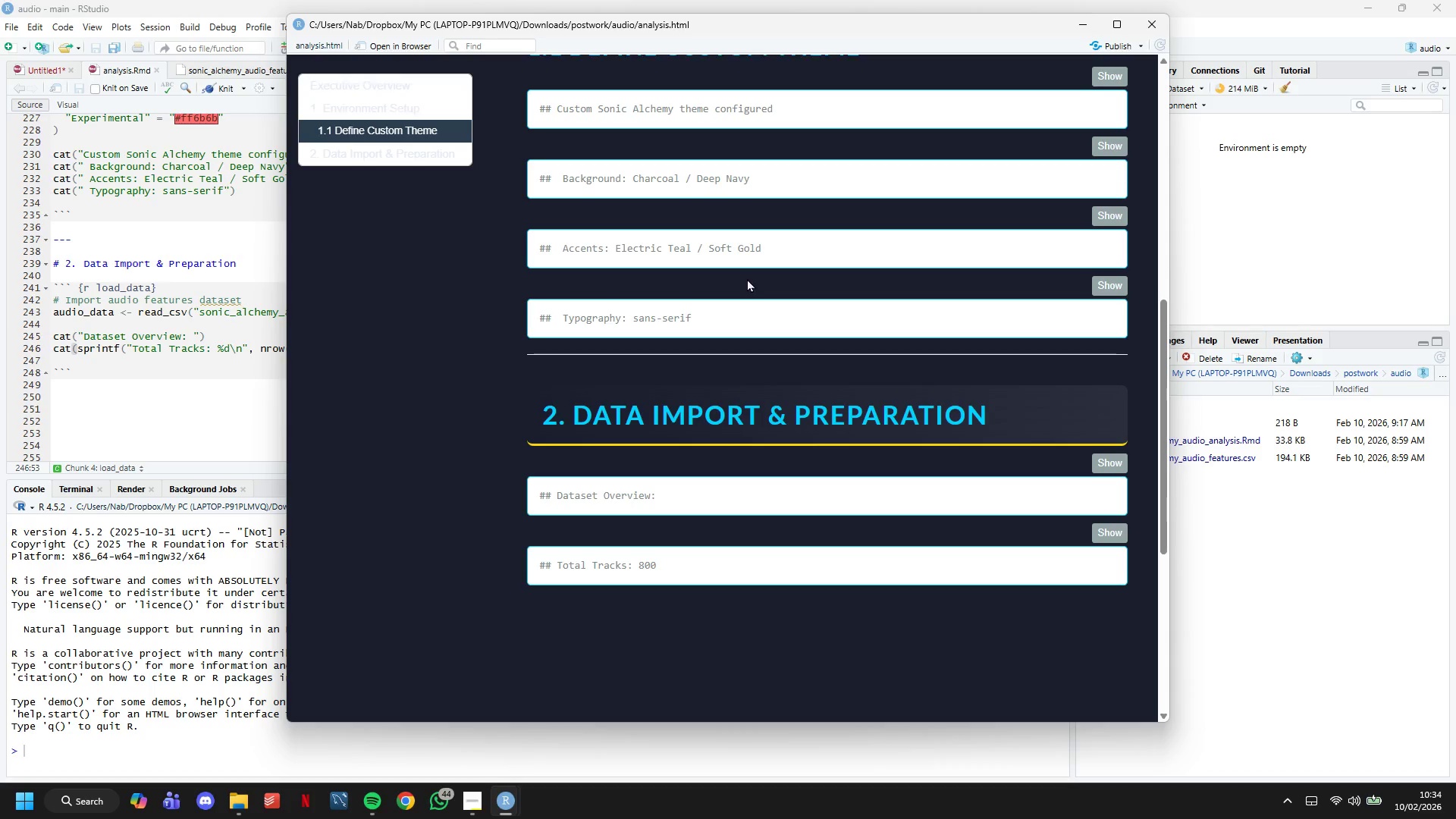 
wait(19.48)
 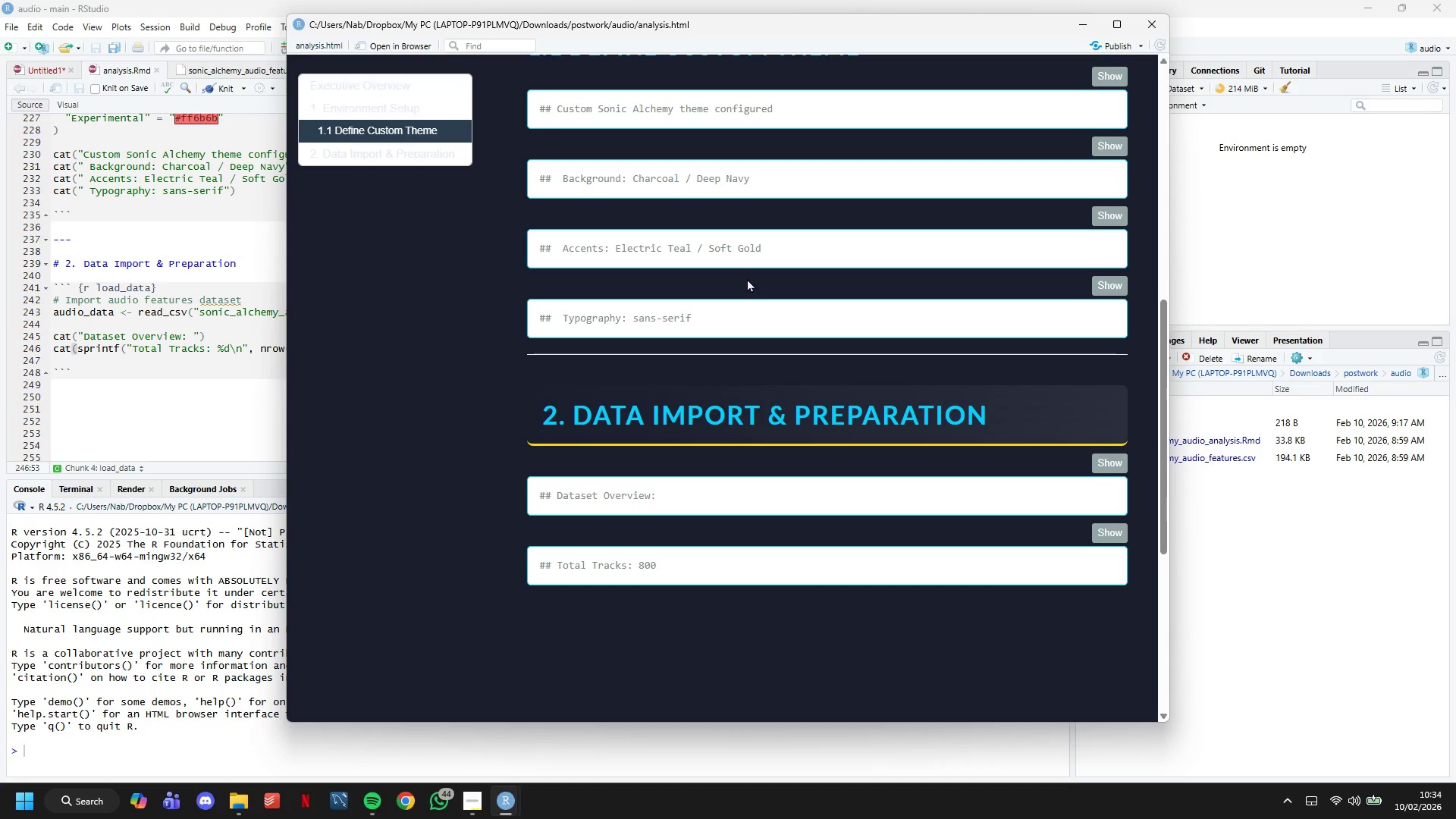 
left_click([435, 340])
 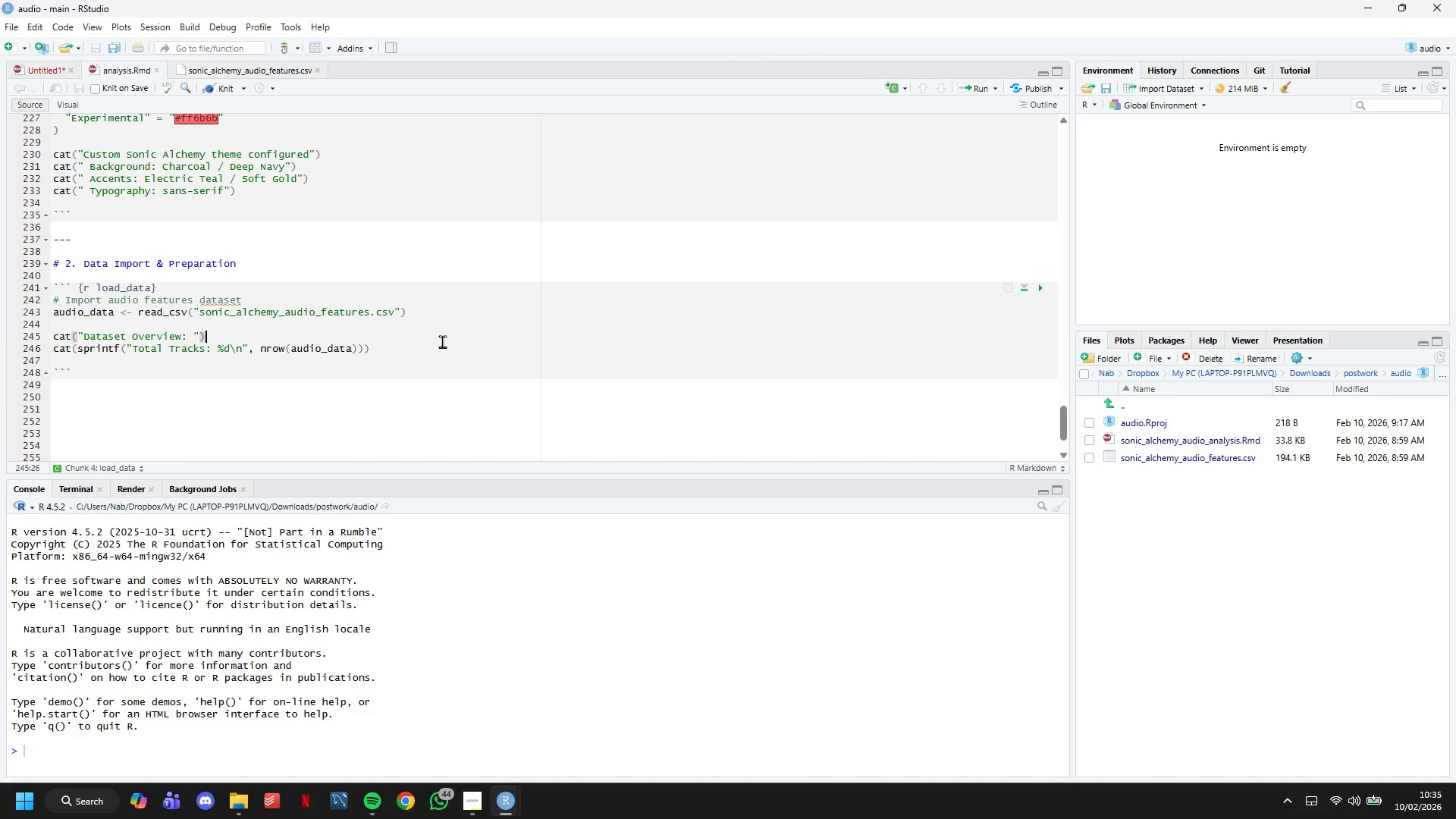 
left_click([442, 341])
 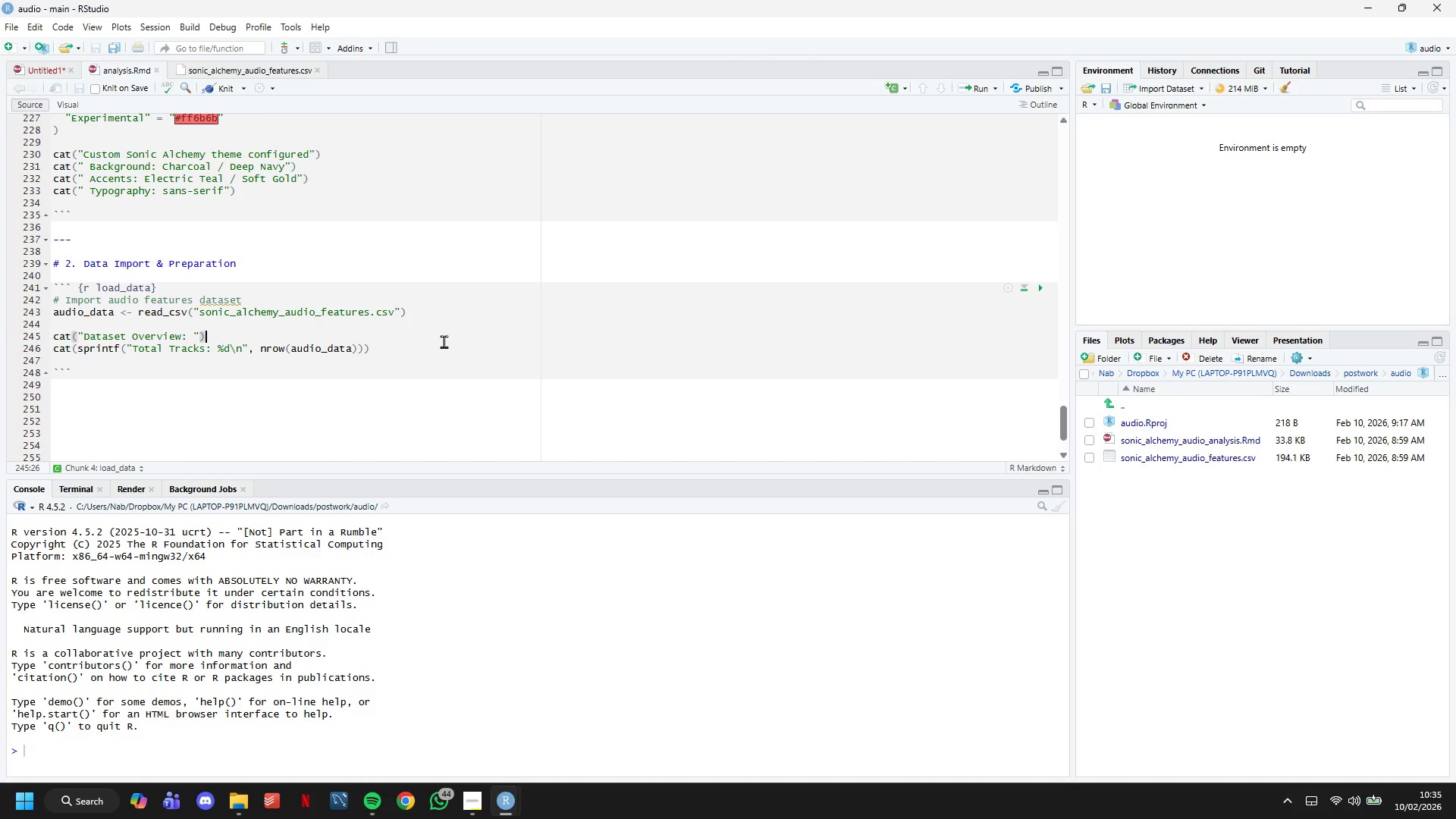 
left_click([446, 341])
 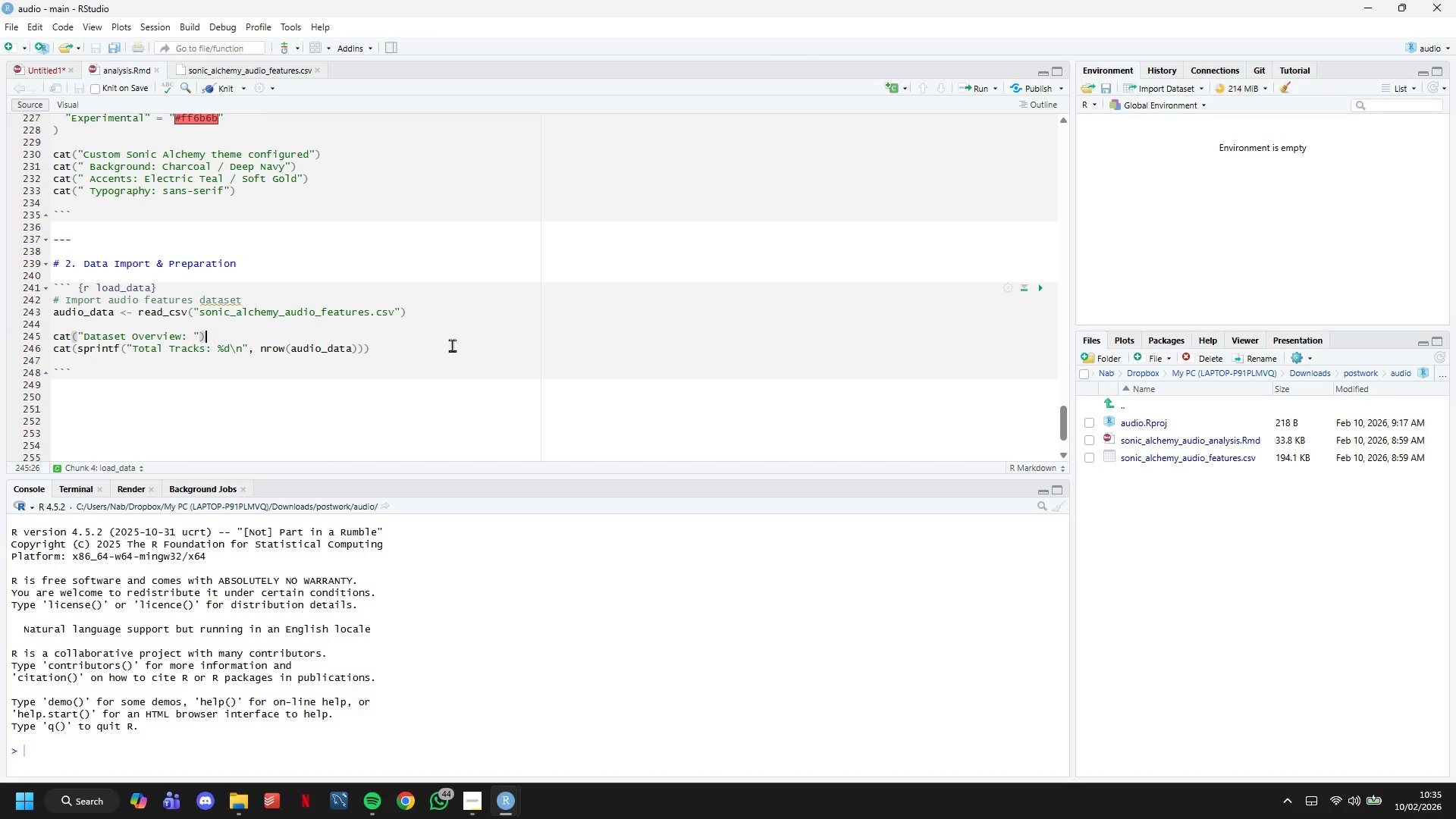 
double_click([456, 354])
 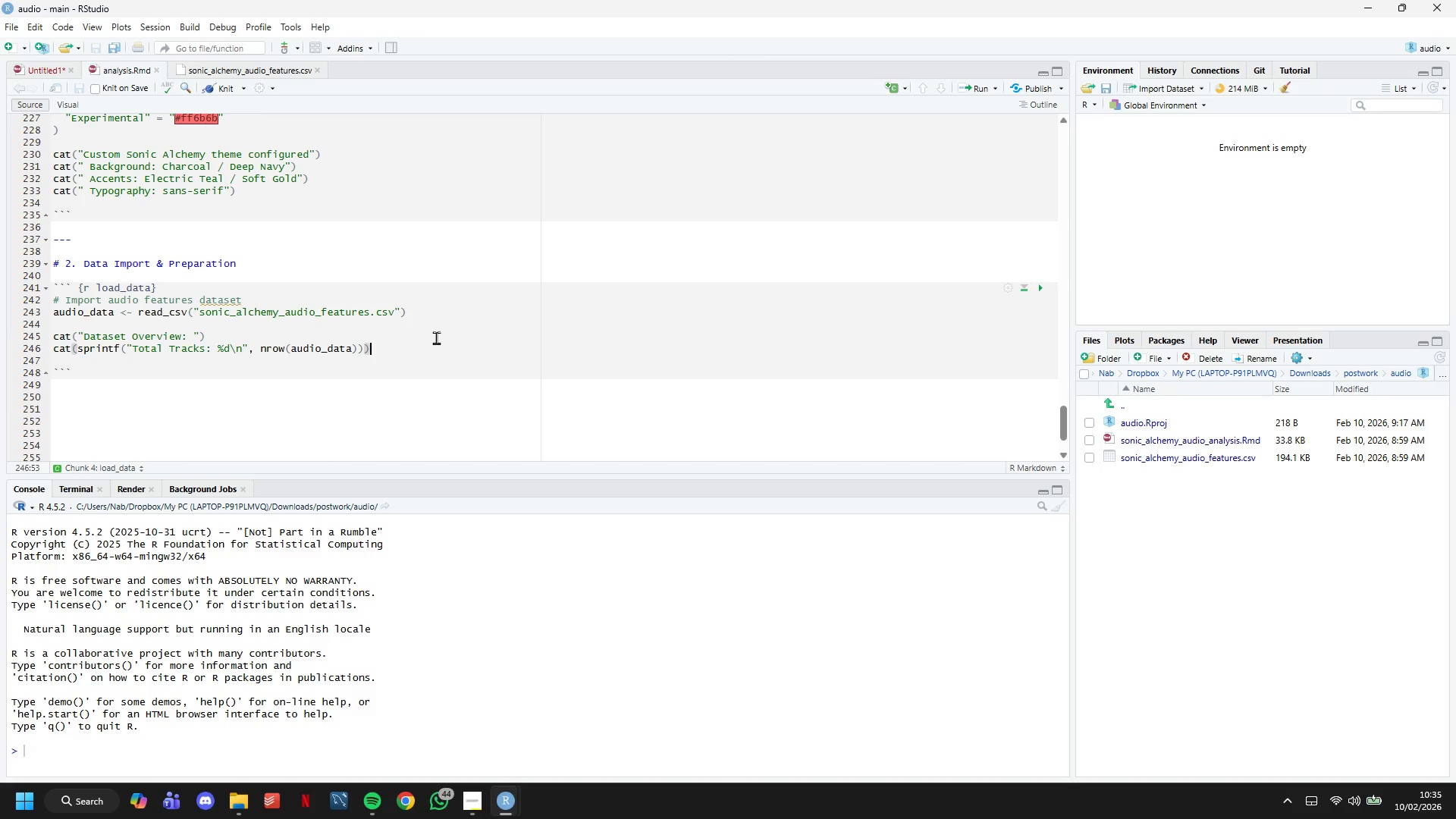 
key(Enter)
 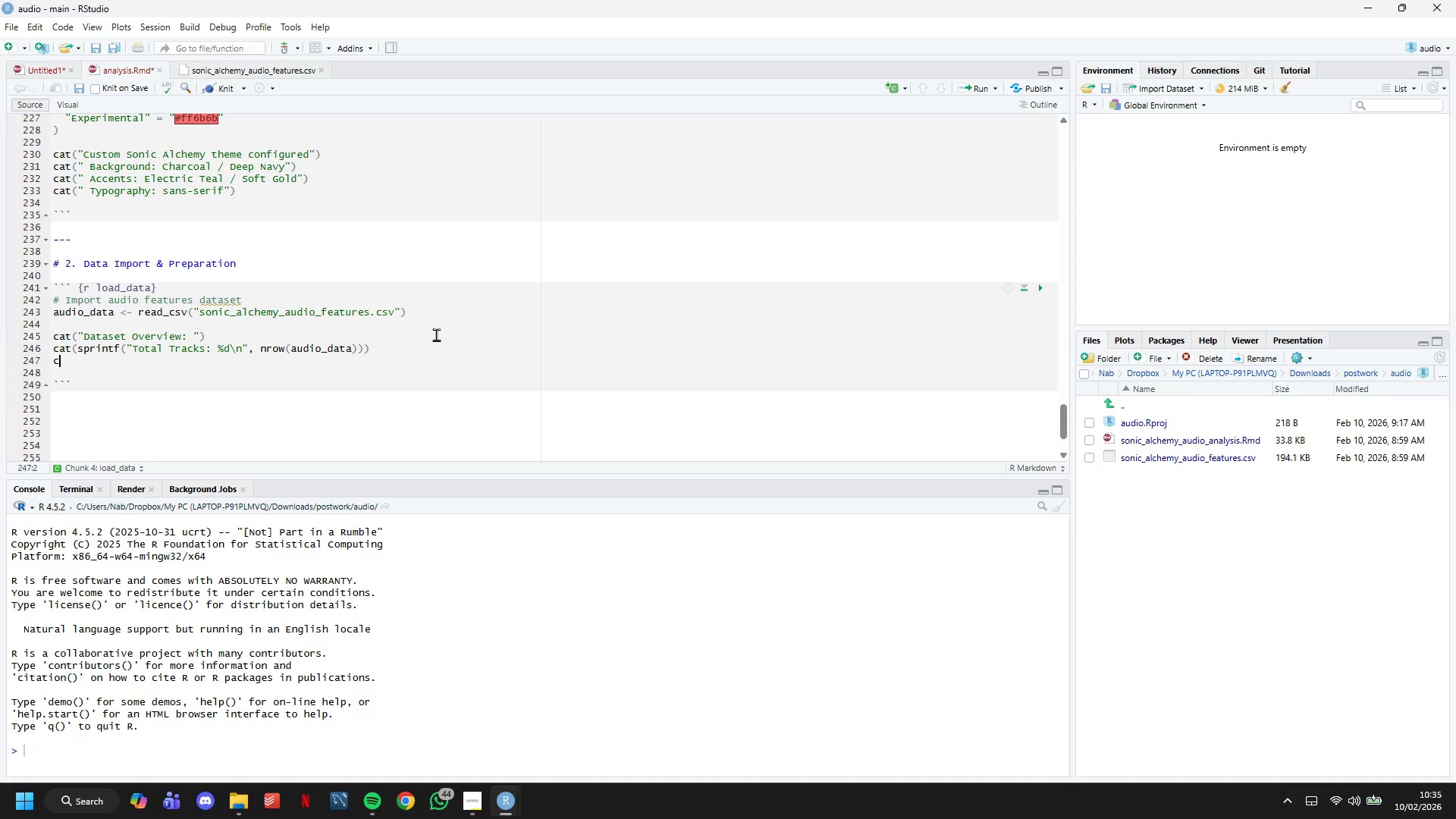 
type(cat(sprintf)
 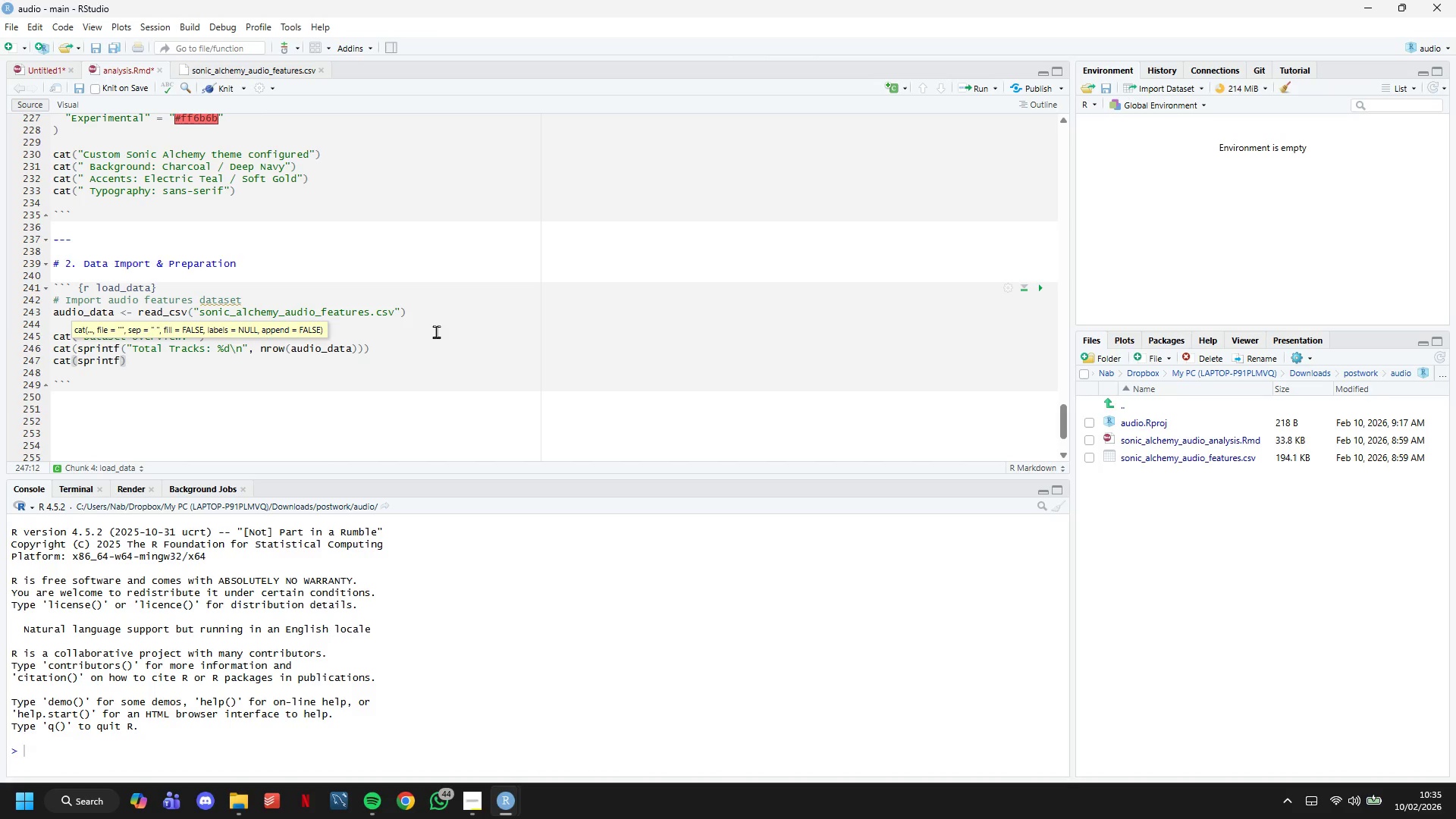 
 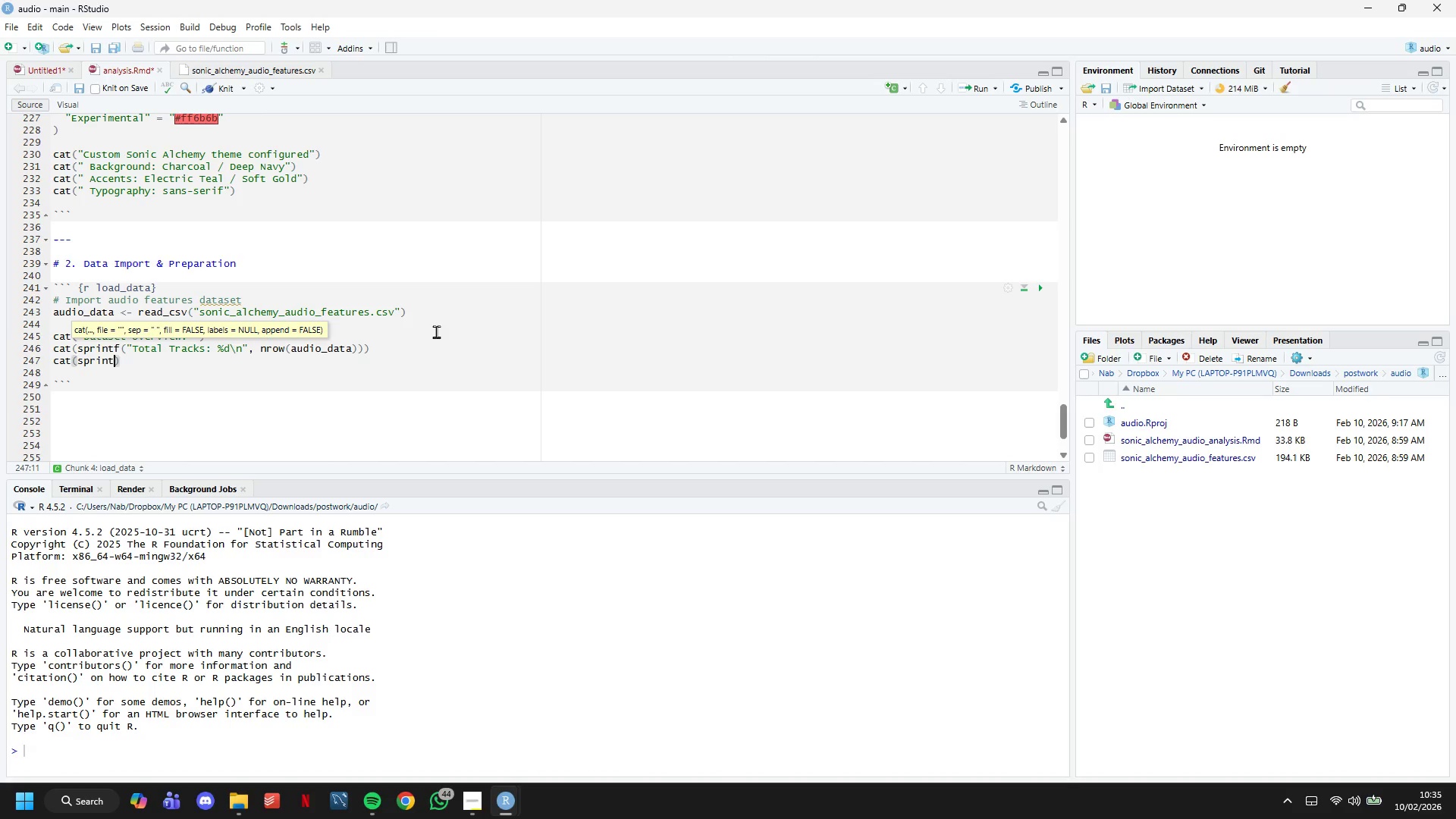 
hold_key(key=ShiftRight, duration=1.5)
 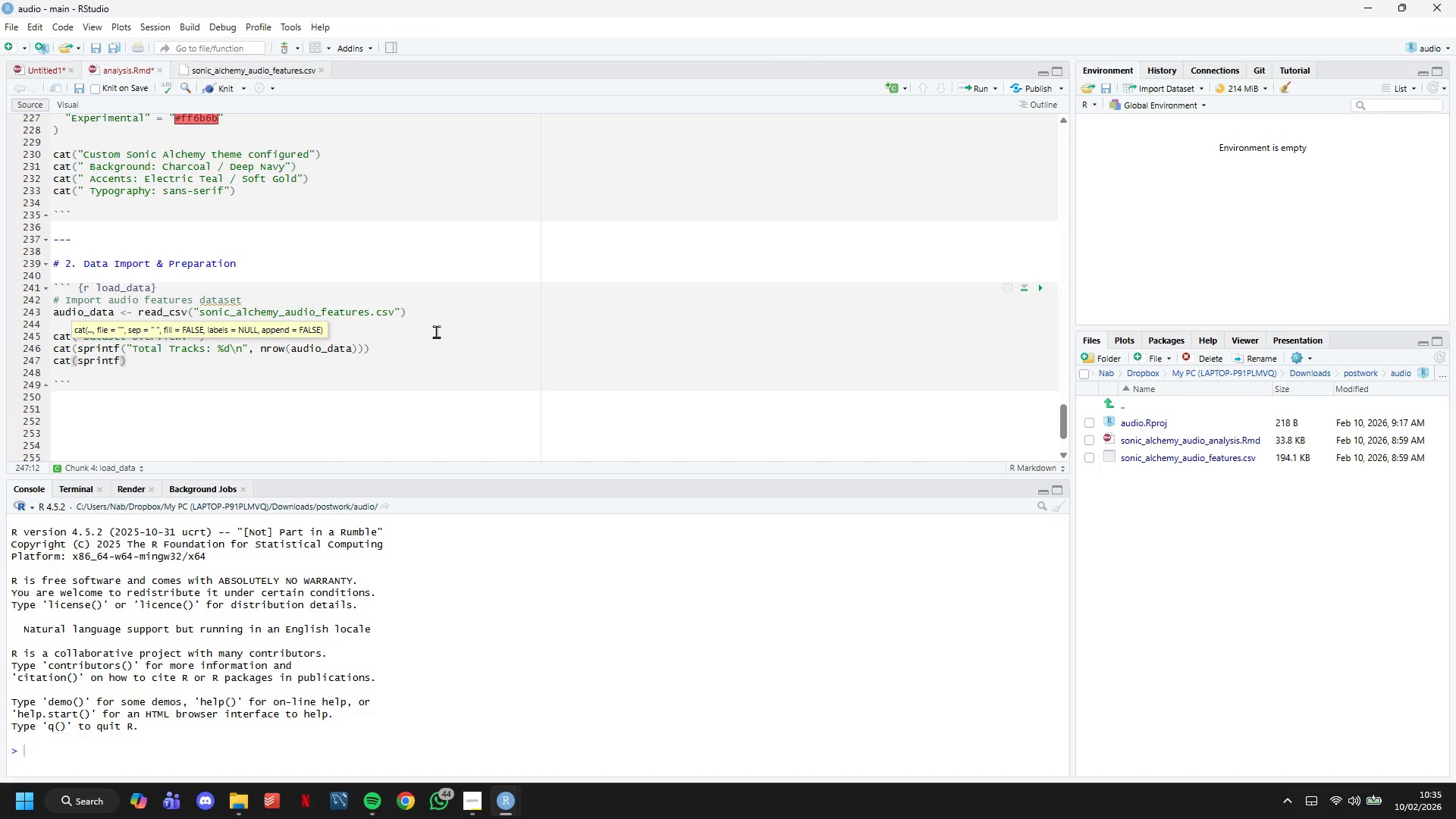 
type(("Features: %d\n)
 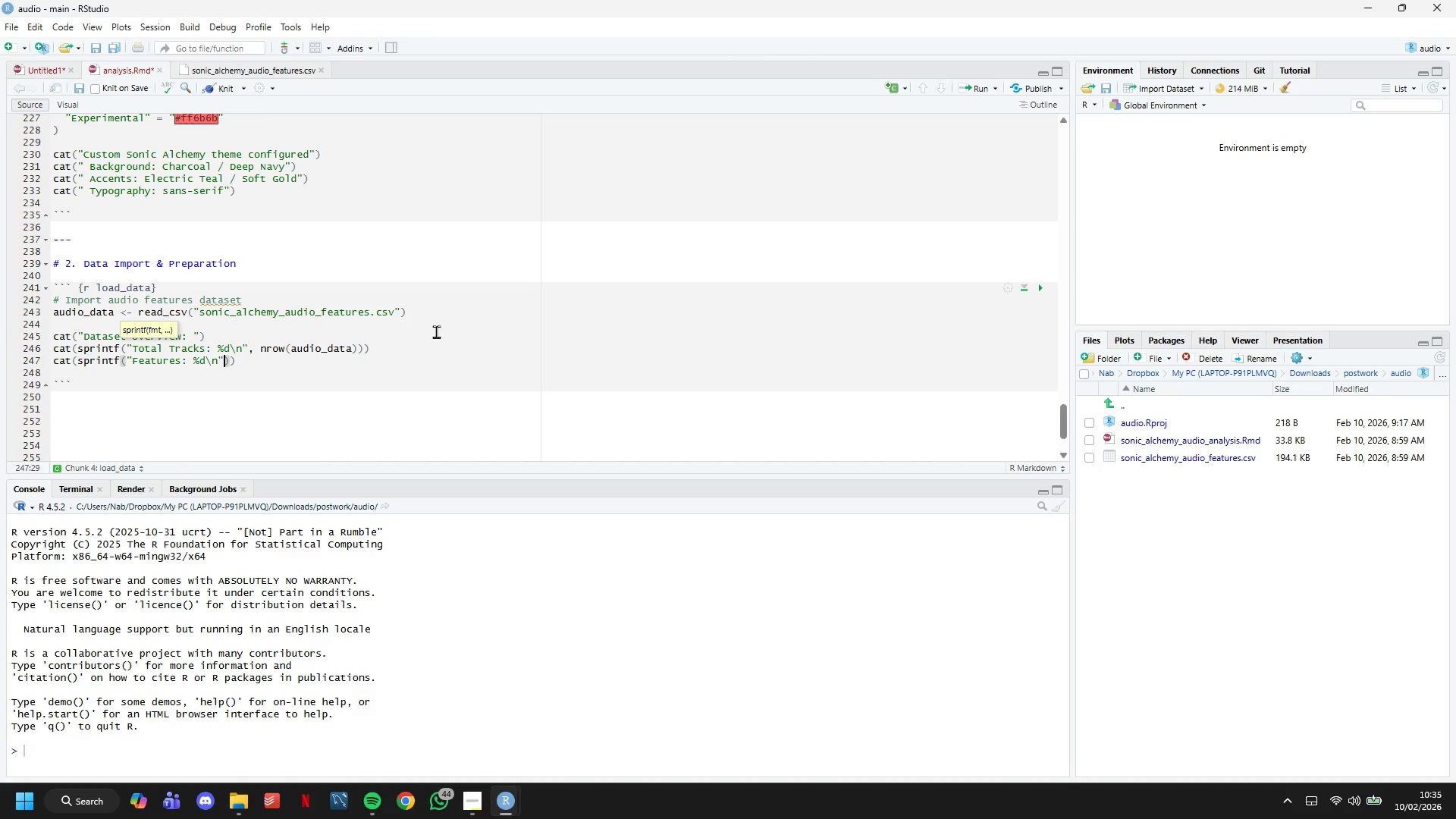 
 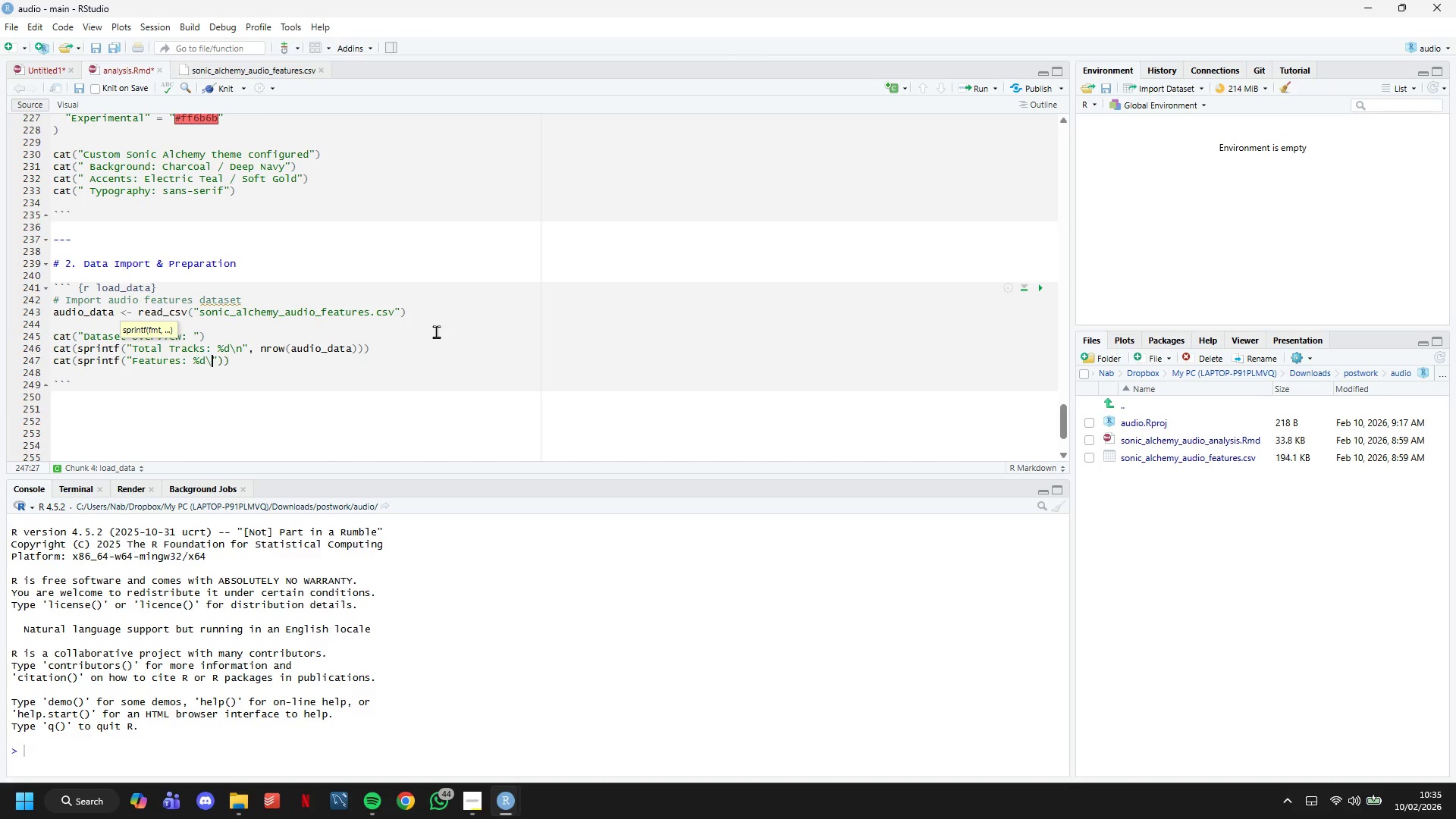 
key(ArrowRight)
 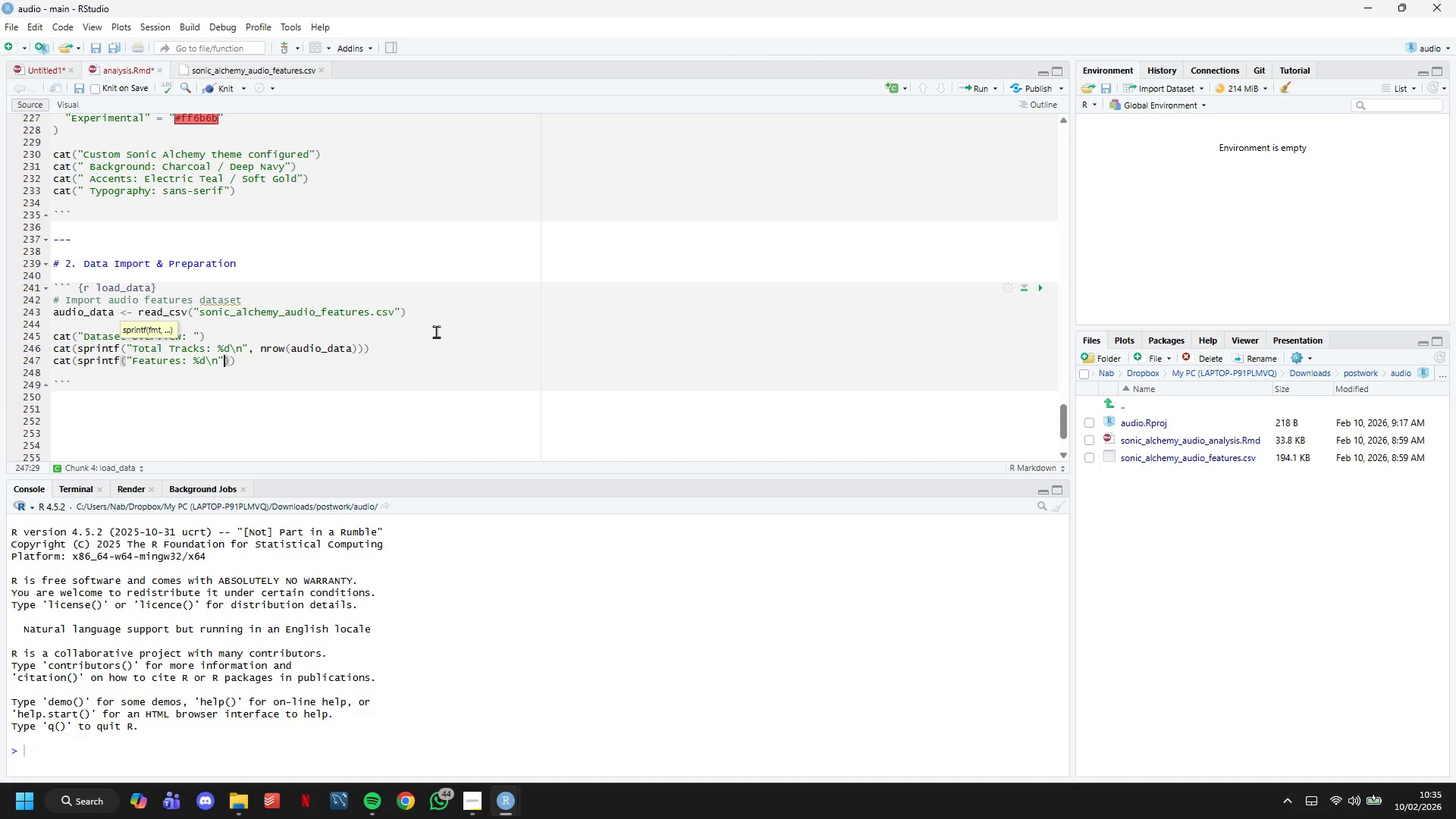 
type(, ncol(audio_data)
 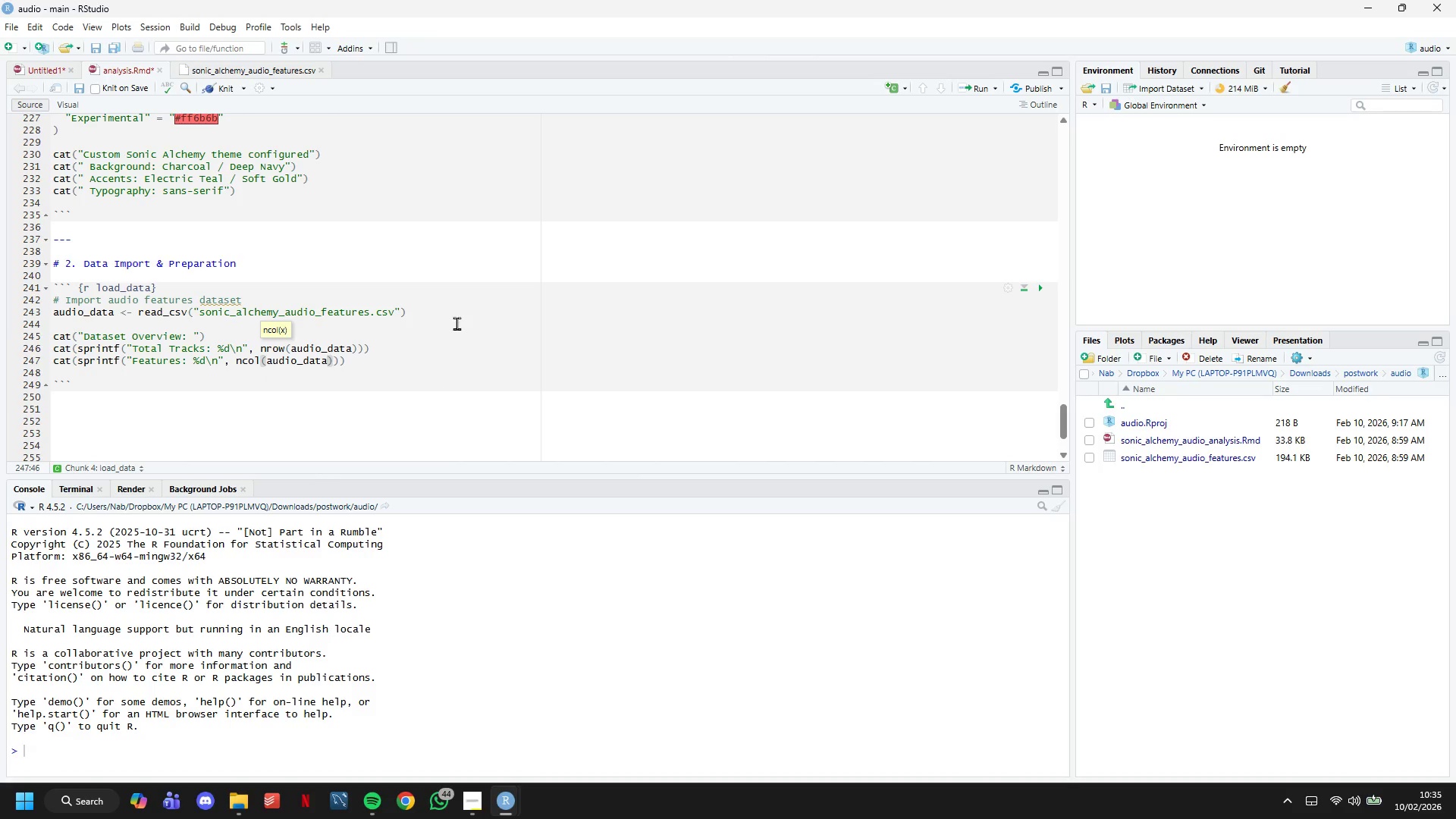 
left_click([222, 83])
 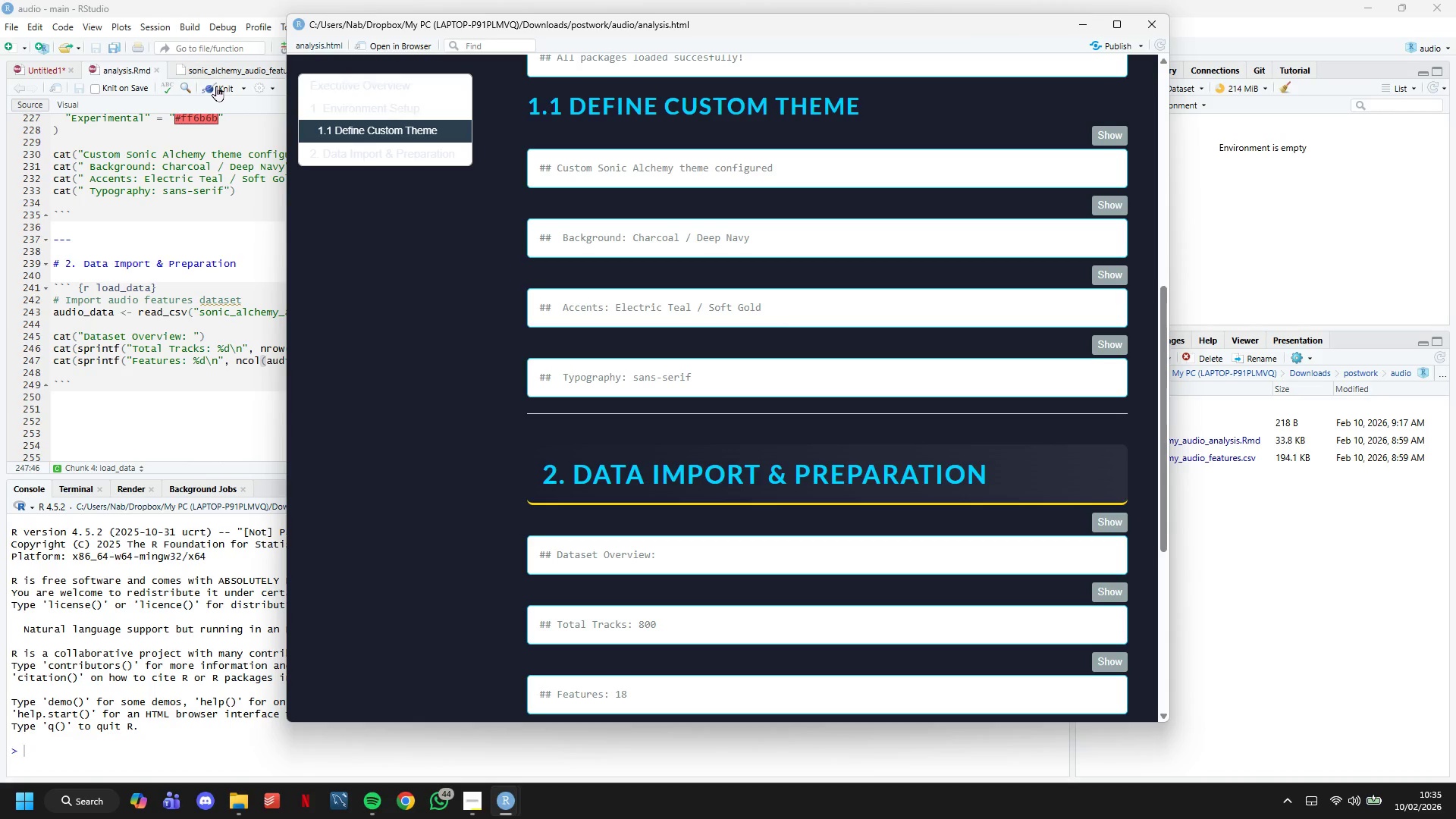 
wait(22.41)
 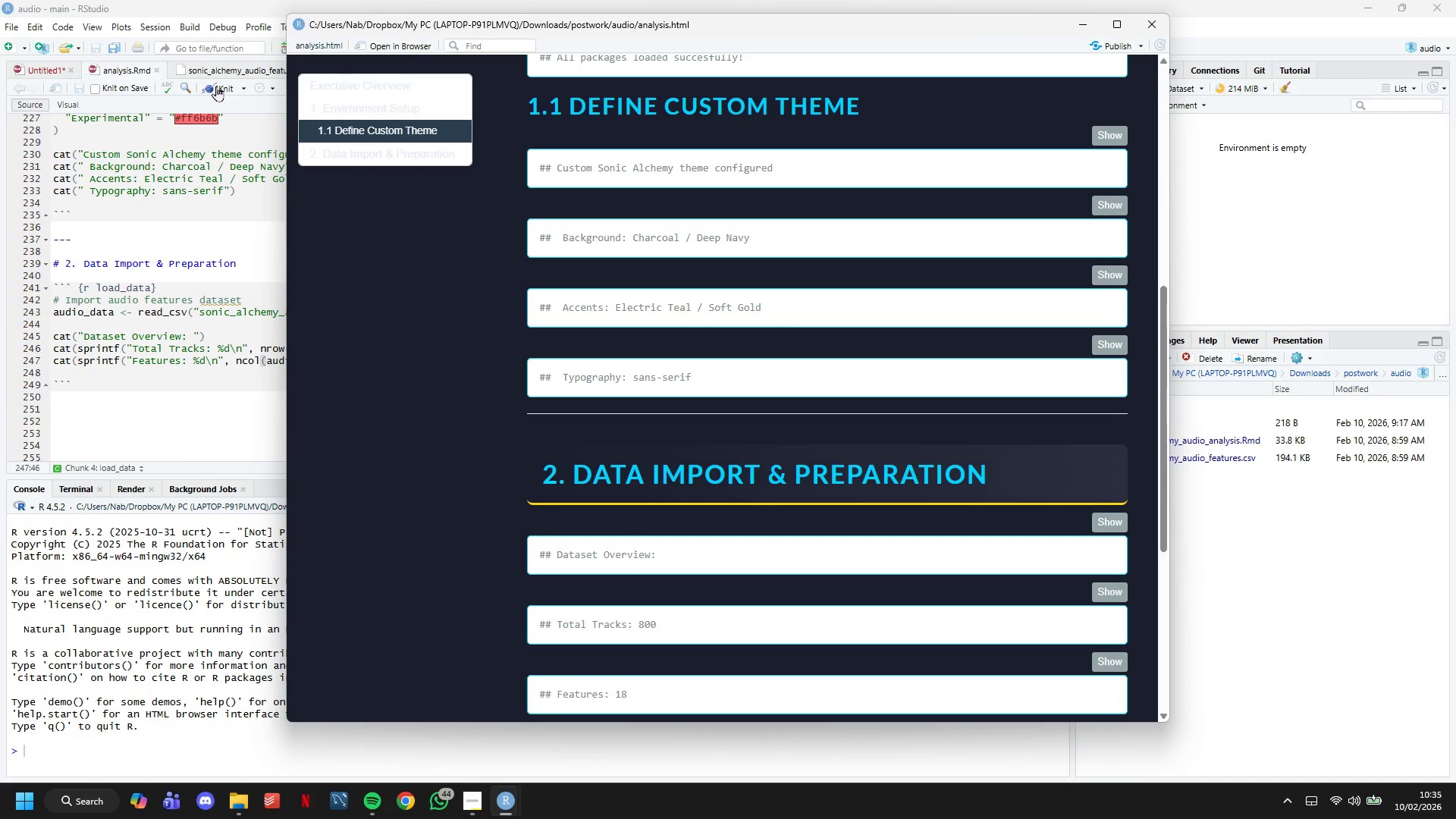 
scroll: coordinate [749, 384], scroll_direction: down, amount: 3.0
 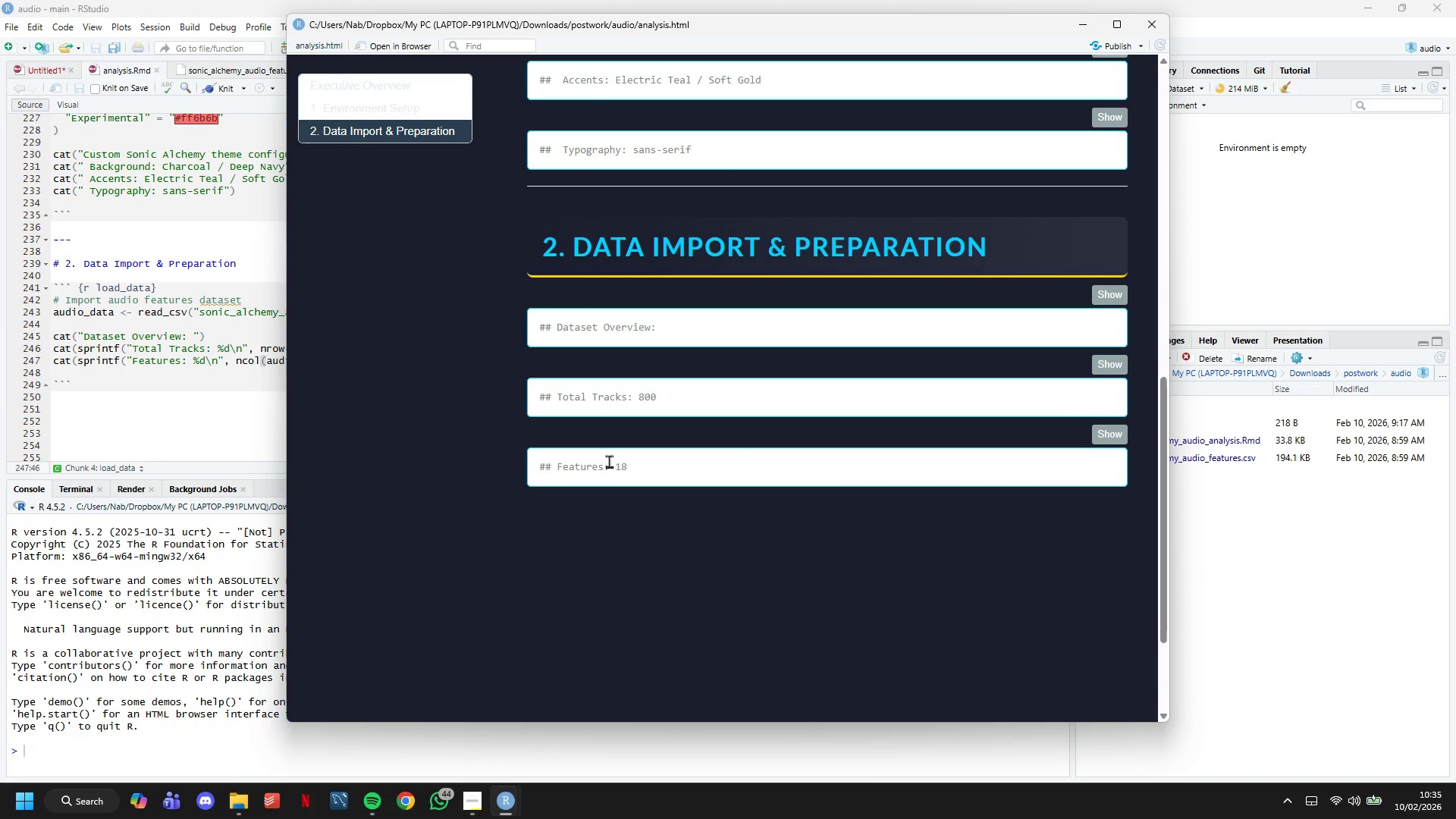 
double_click([609, 461])
 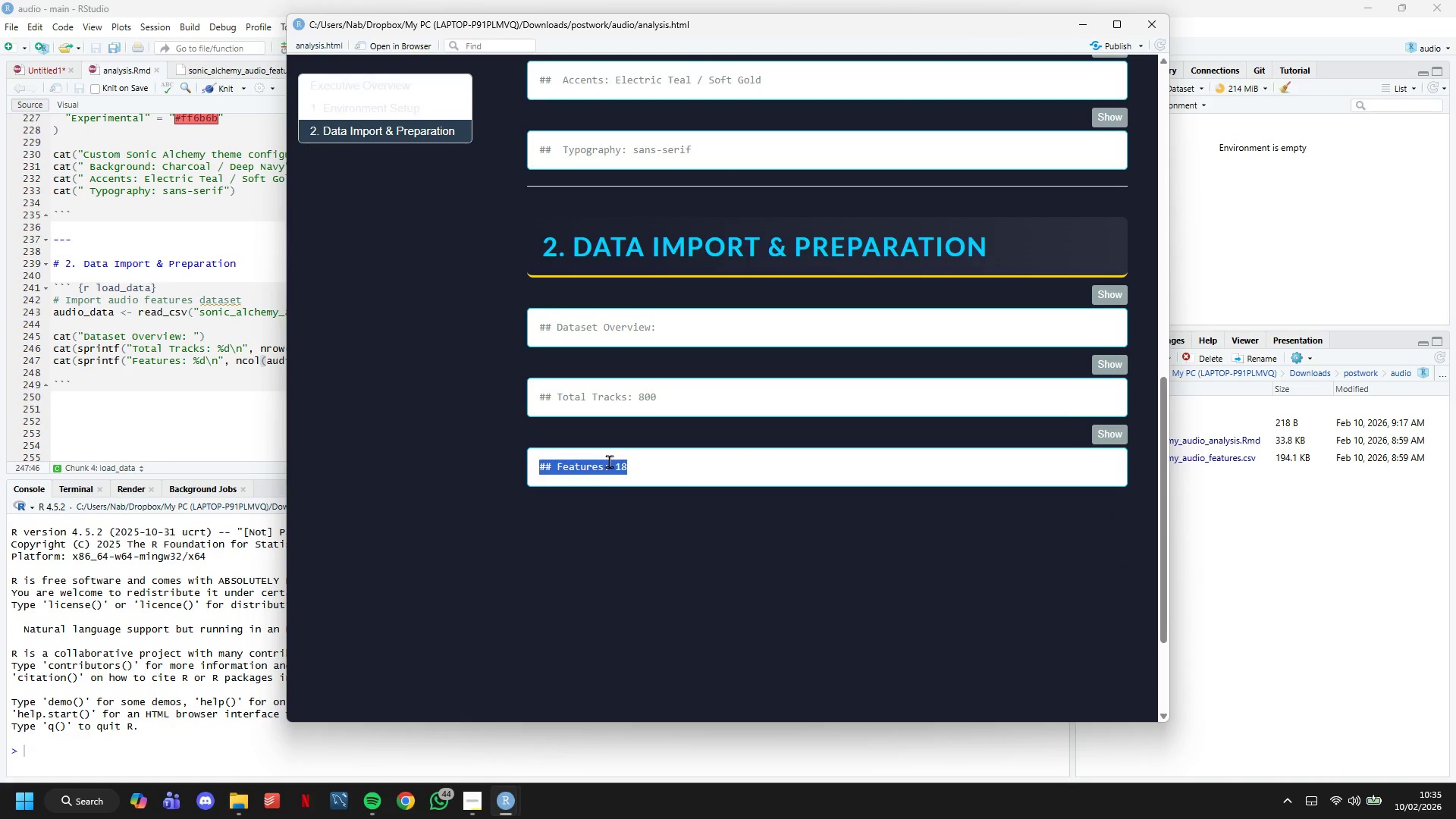 
triple_click([609, 461])
 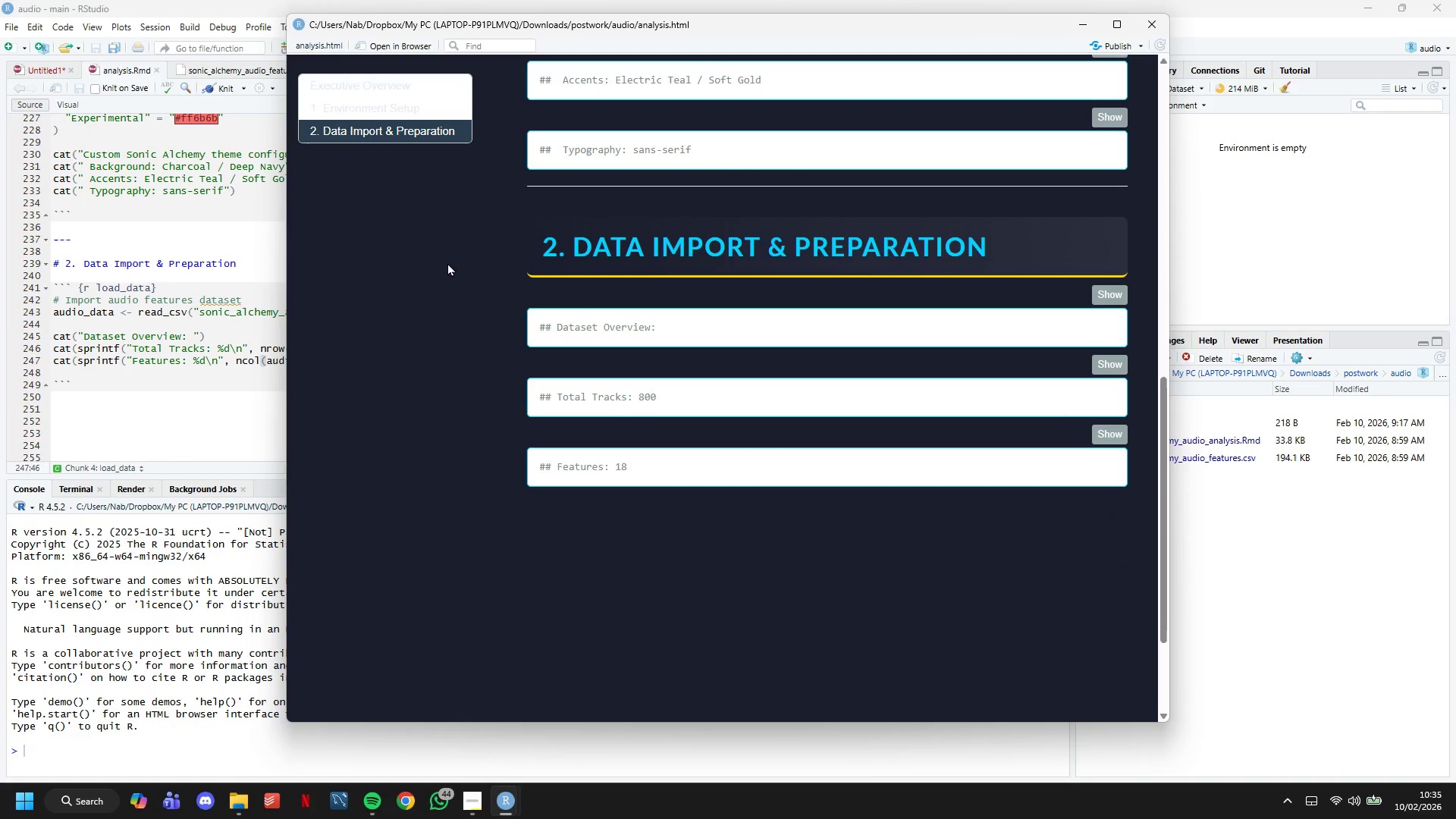 
double_click([379, 108])
 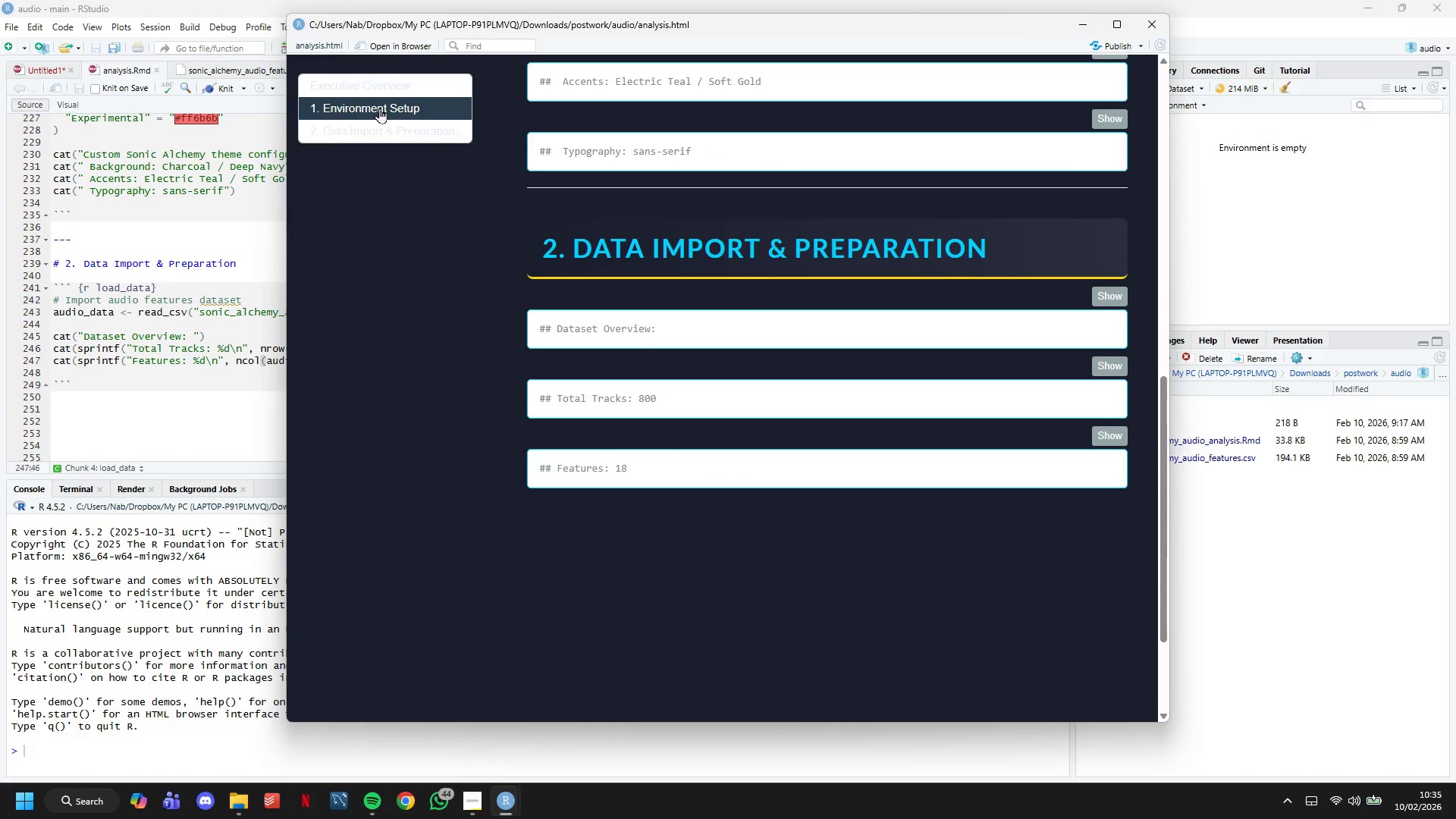 
triple_click([384, 84])
 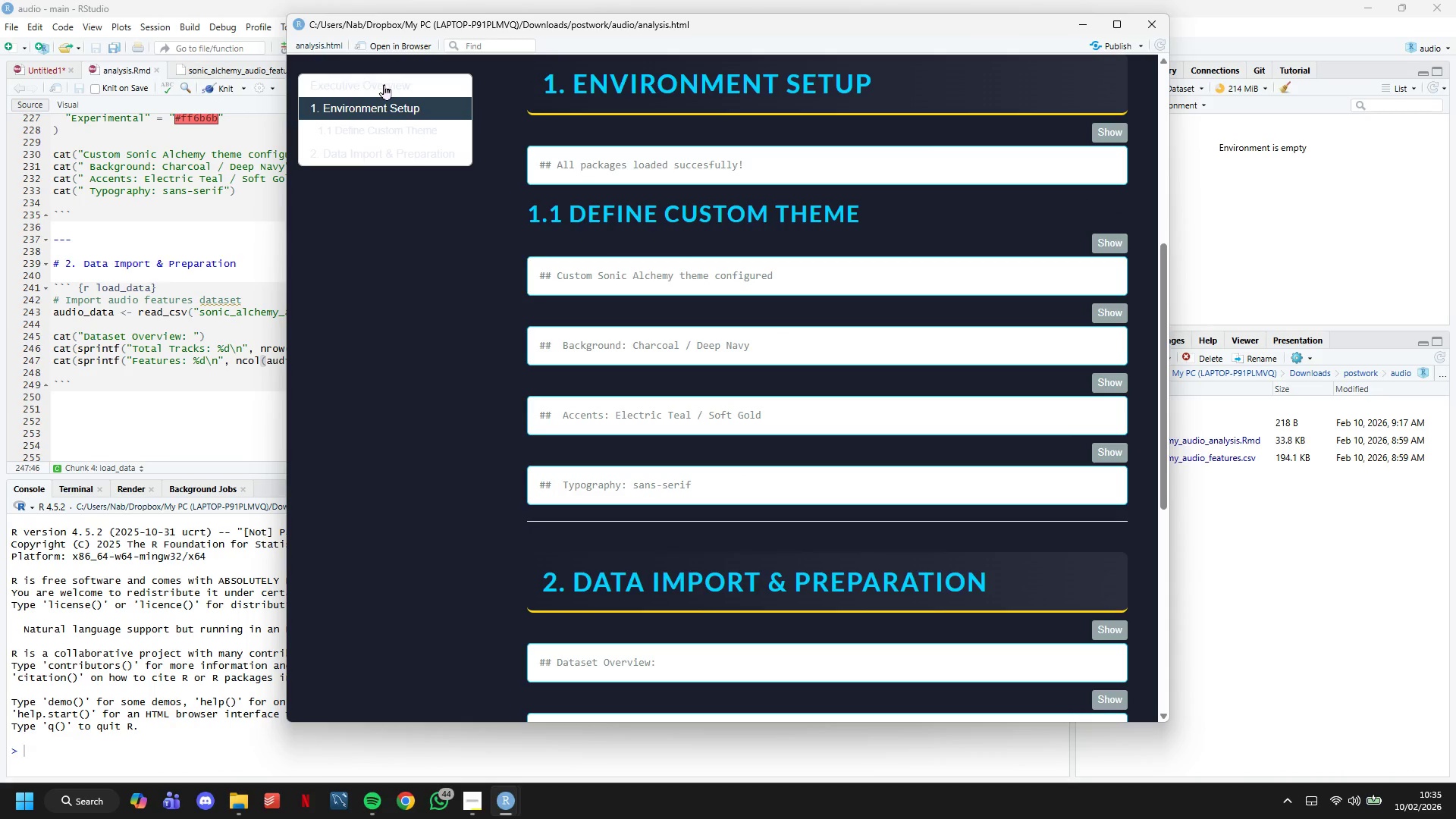 
left_click([136, 332])
 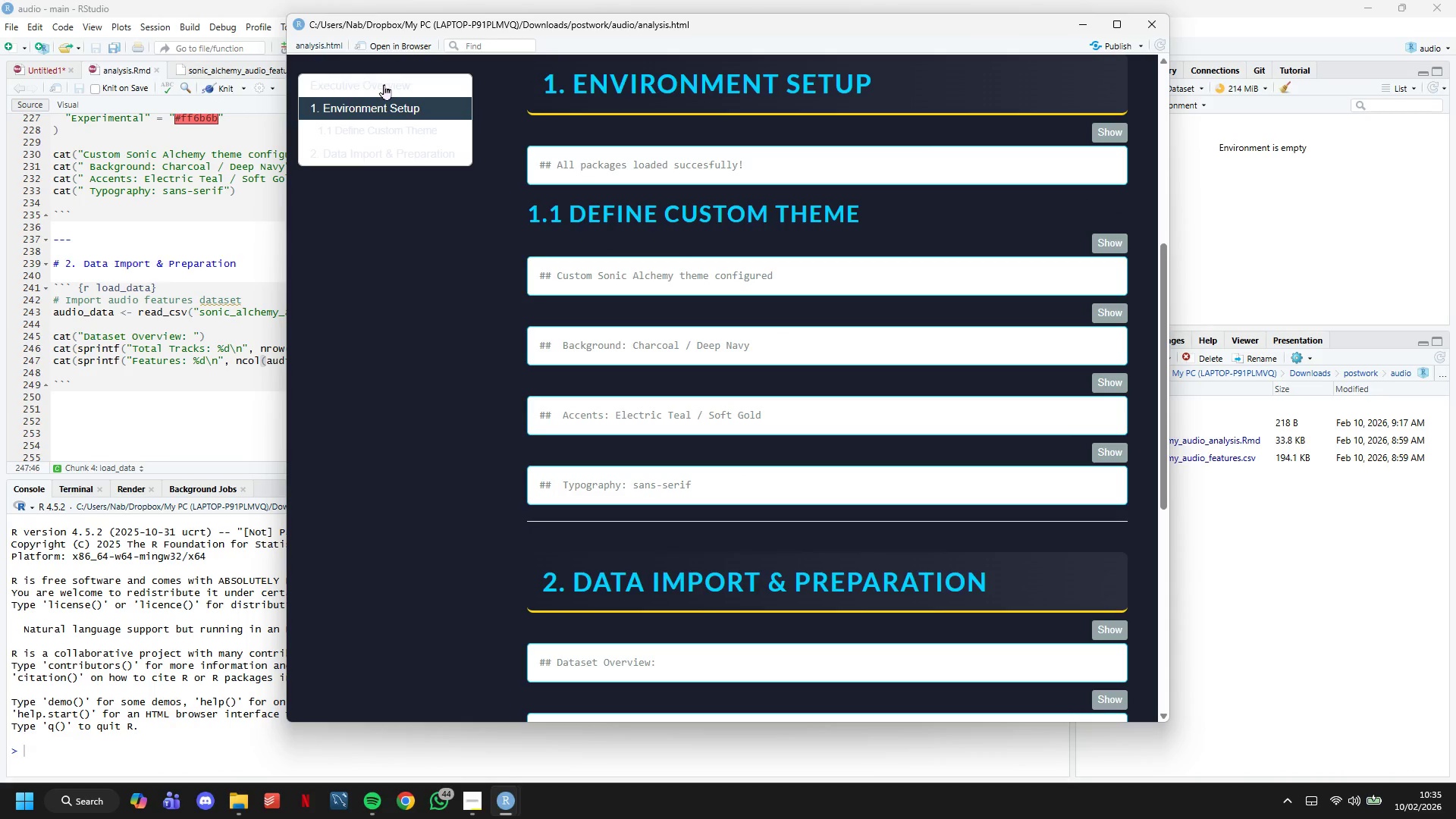 
left_click([513, 356])
 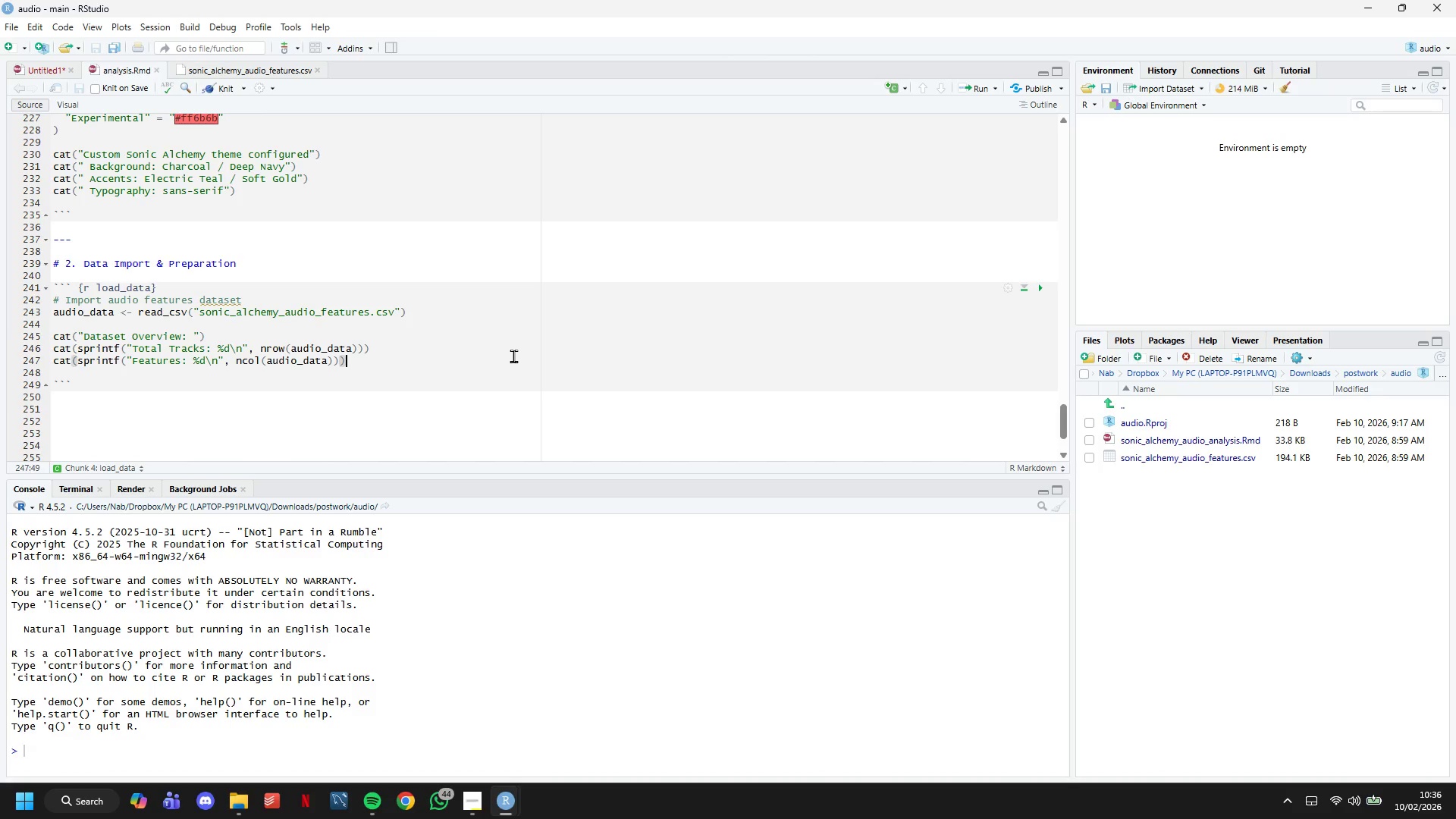 
key(Enter)
 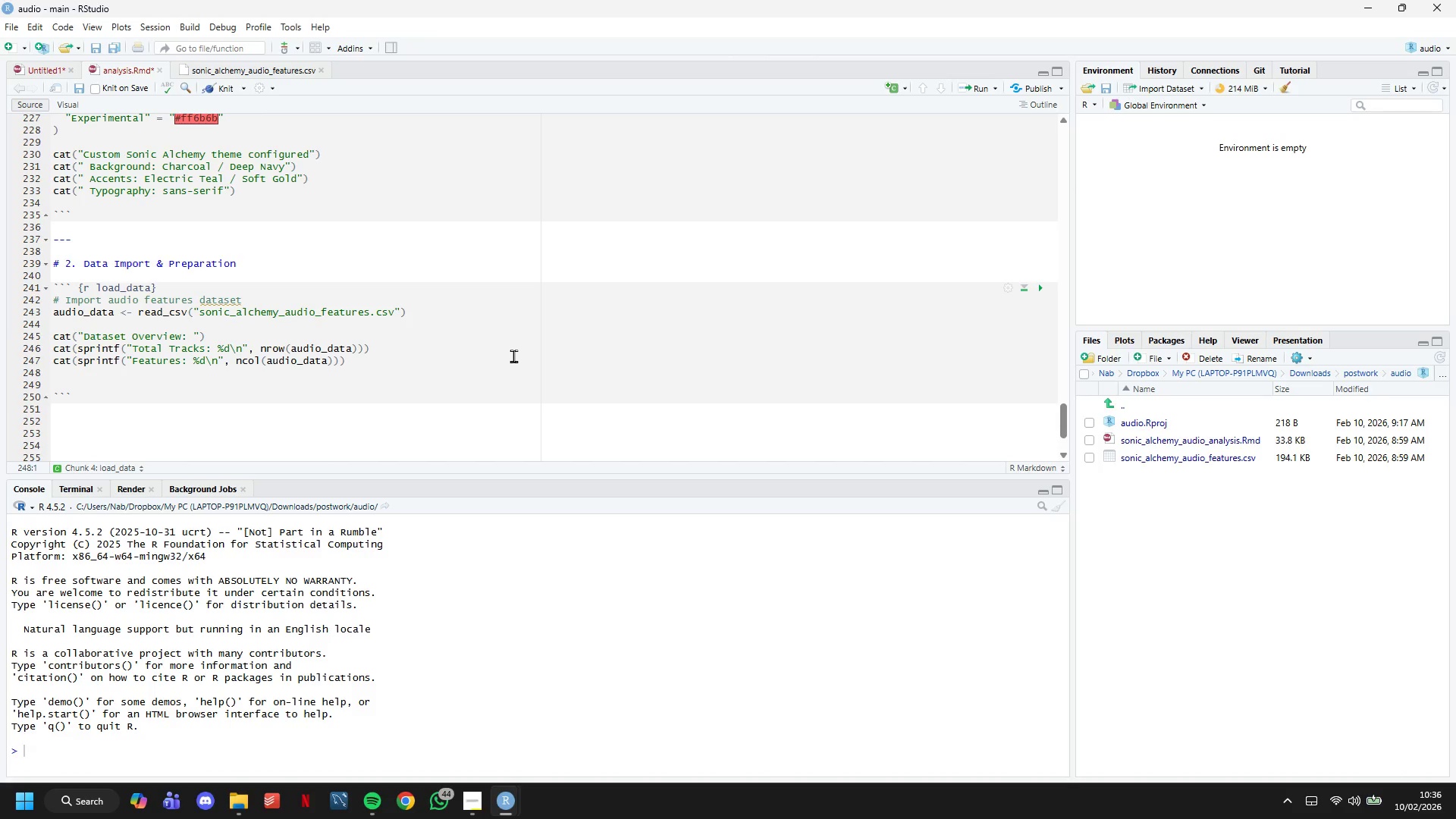 
type(cat(spi)
key(Backspace)
type(rintf("Genres: $)
key(Backspace)
type(%s\n)
 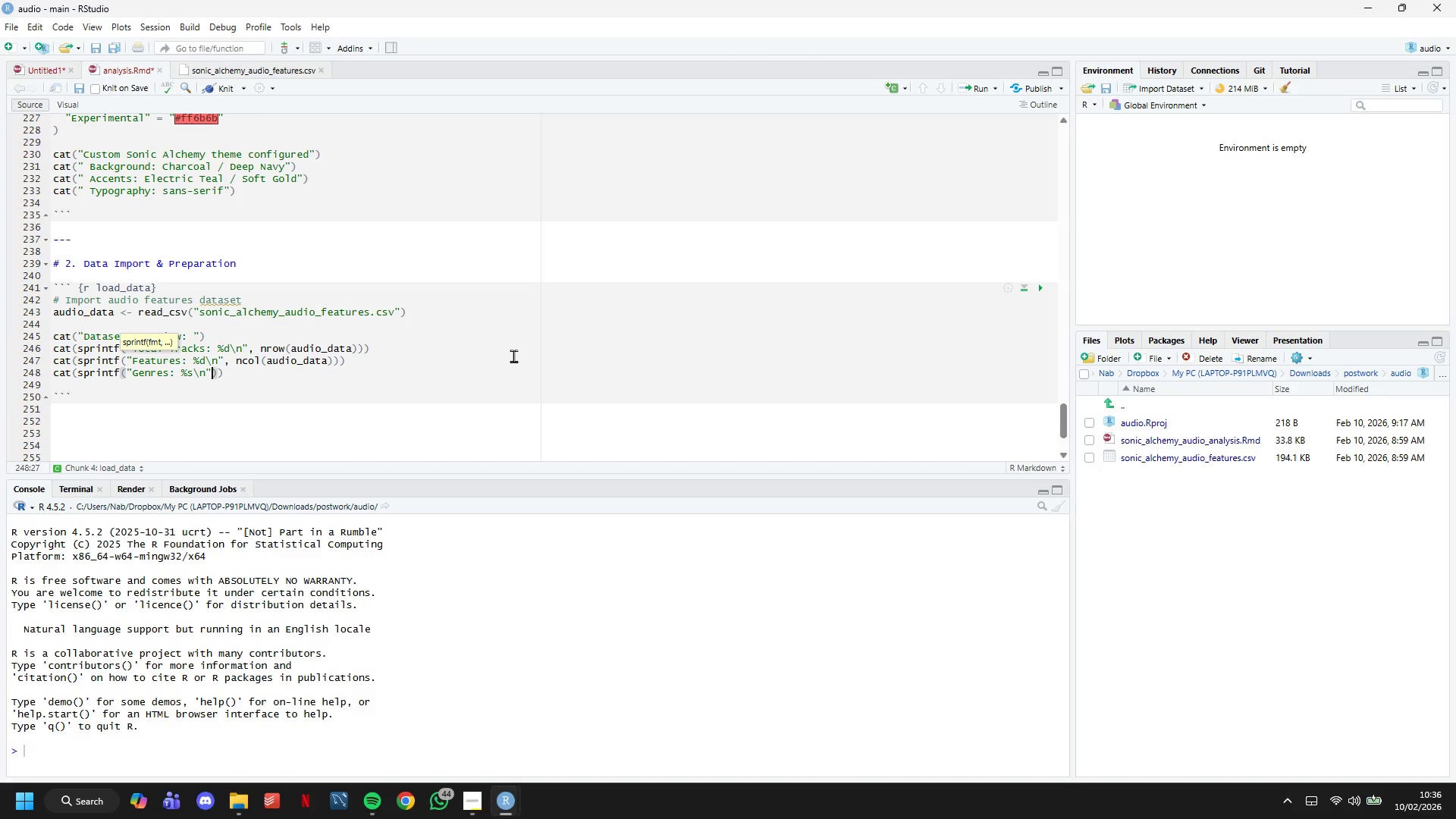 
 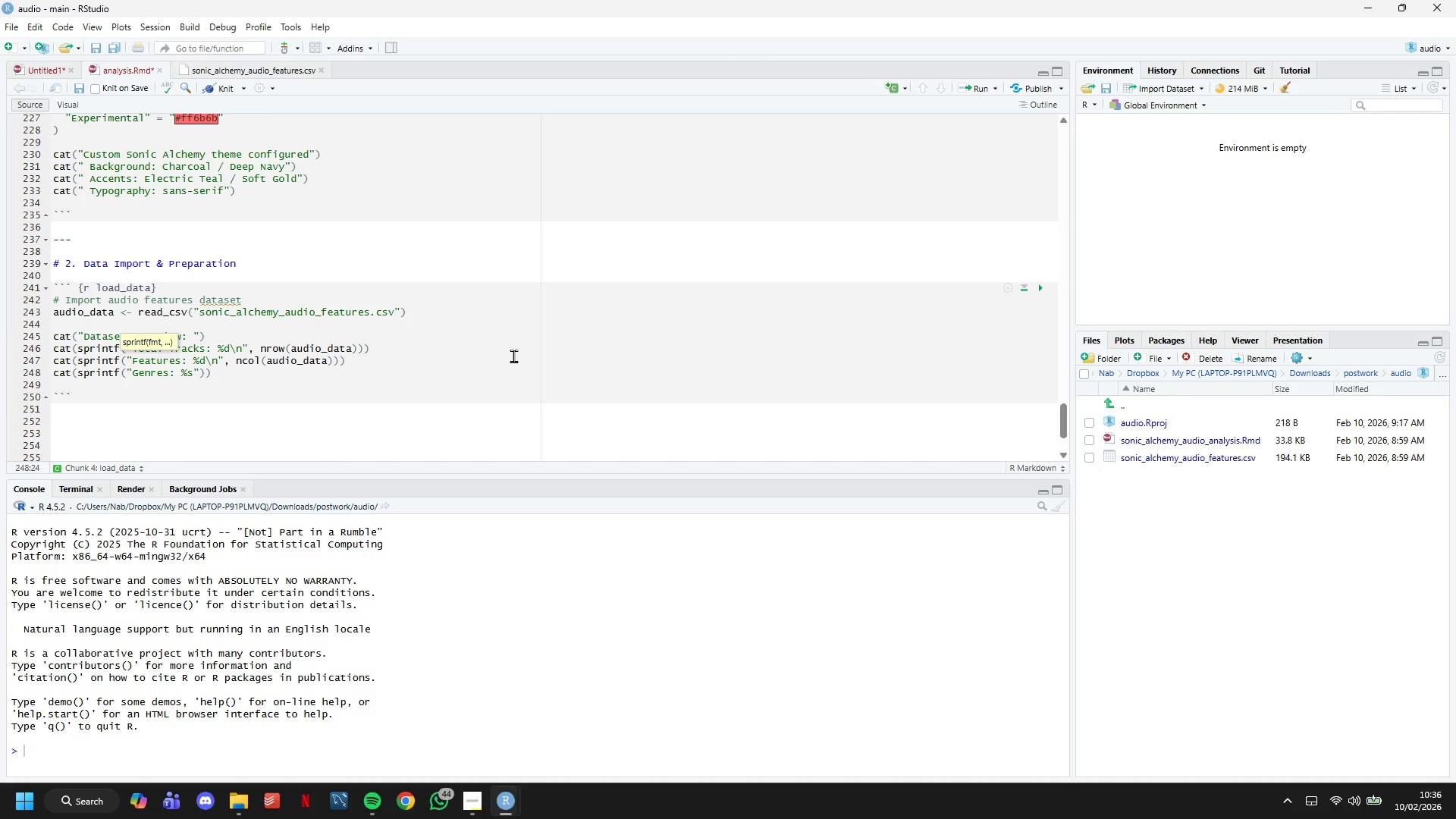 
key(ArrowRight)
 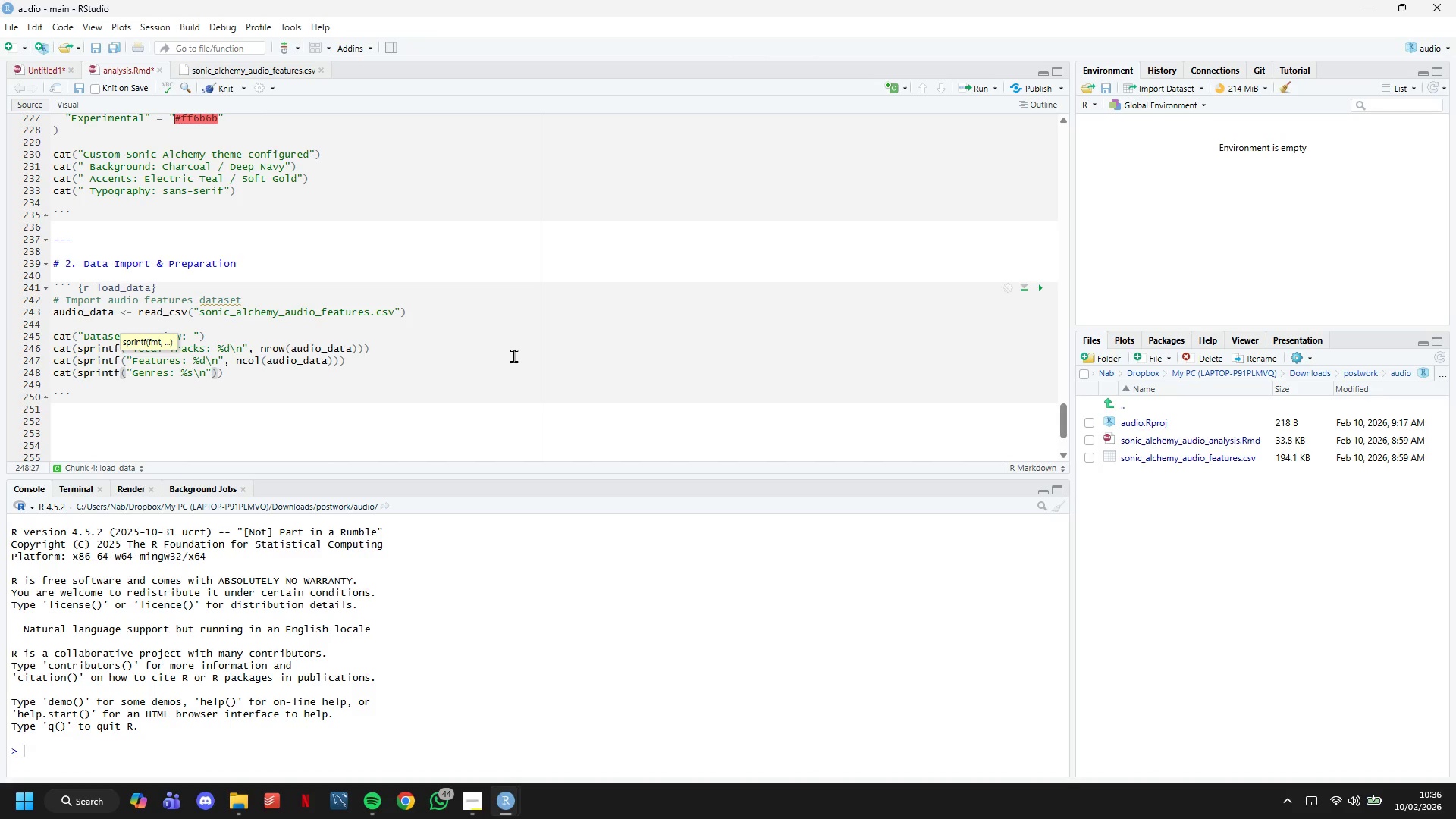 
type(, paste(unique()
 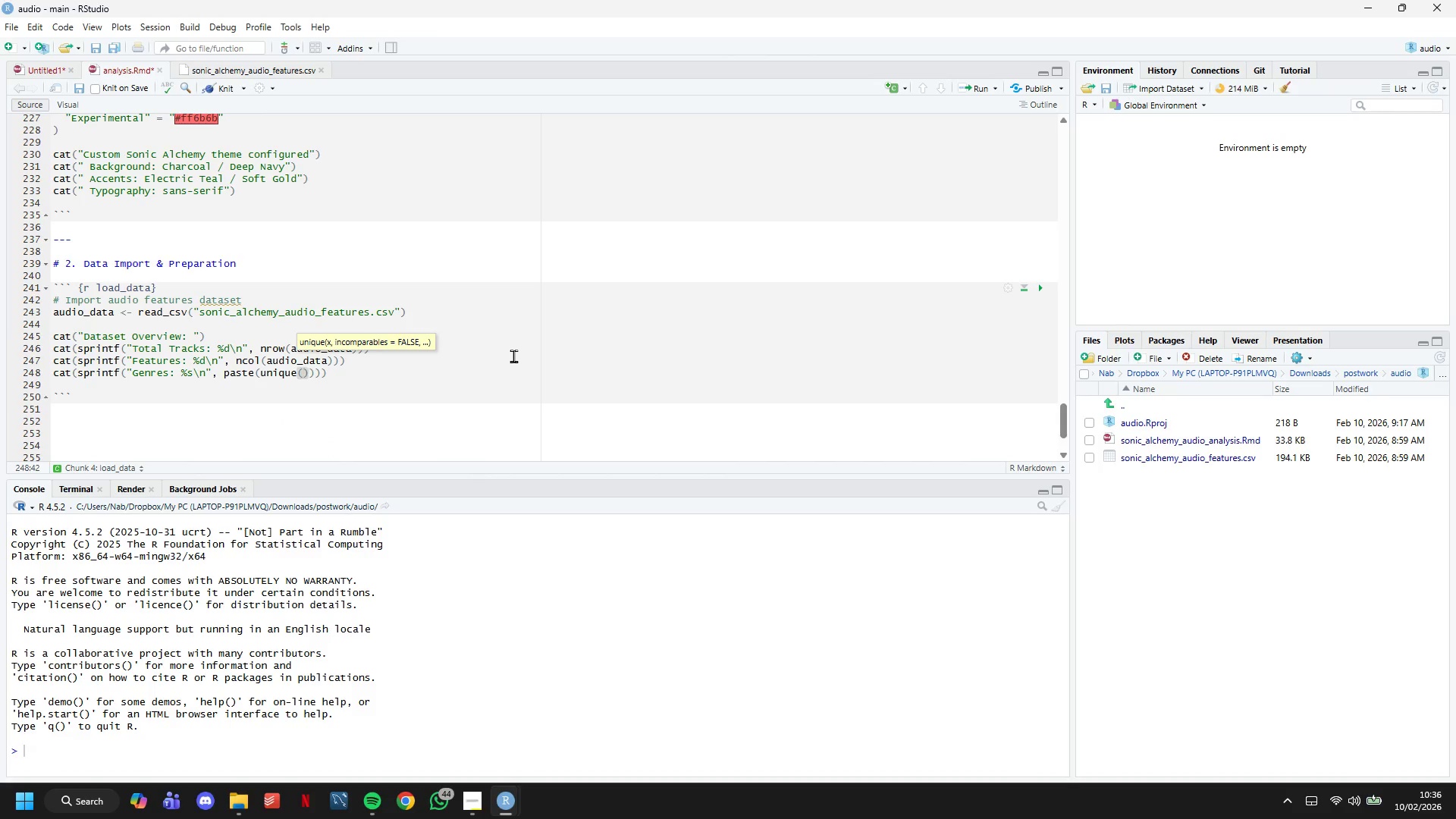 
type(audio_data$genre)
 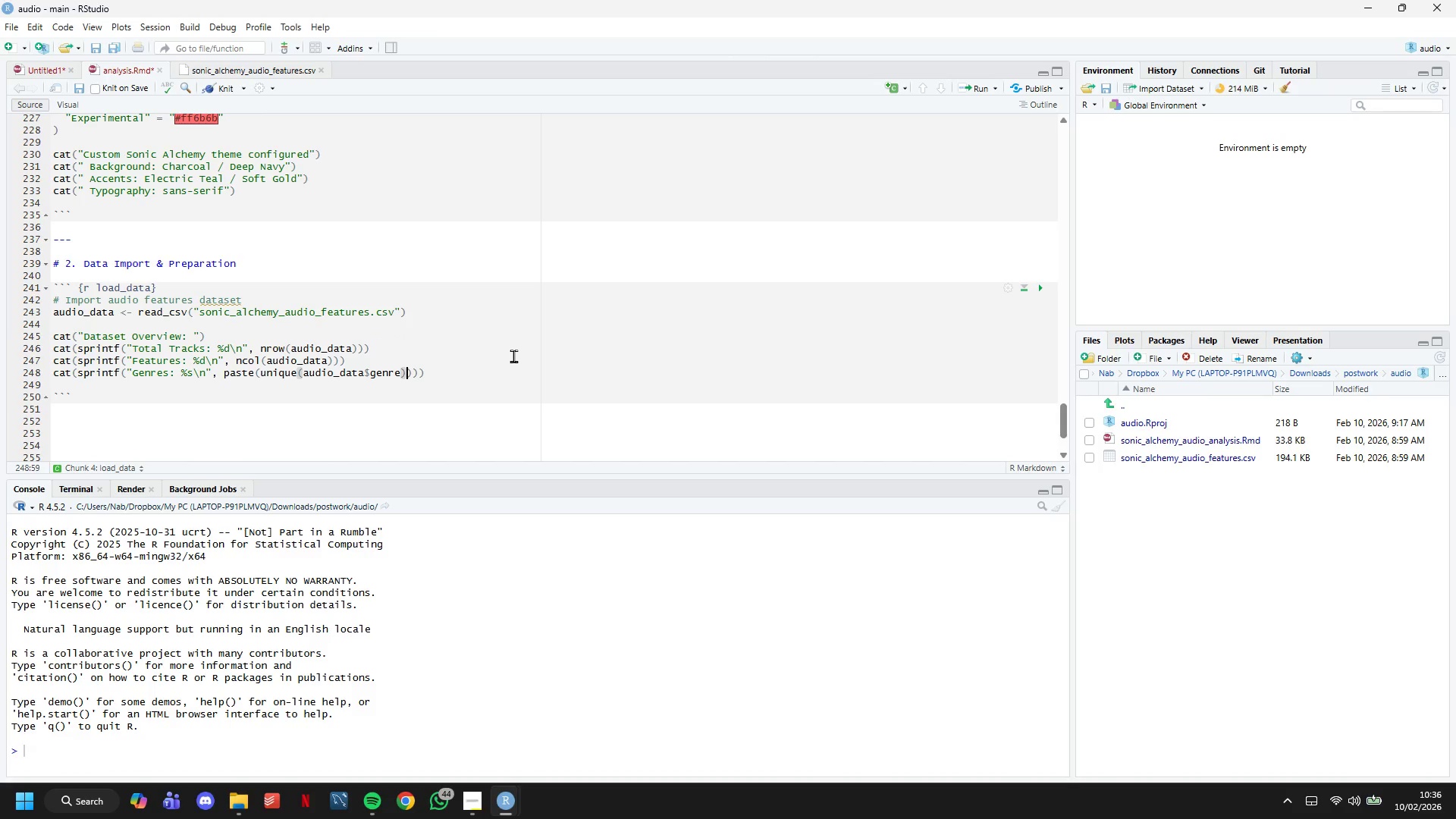 
 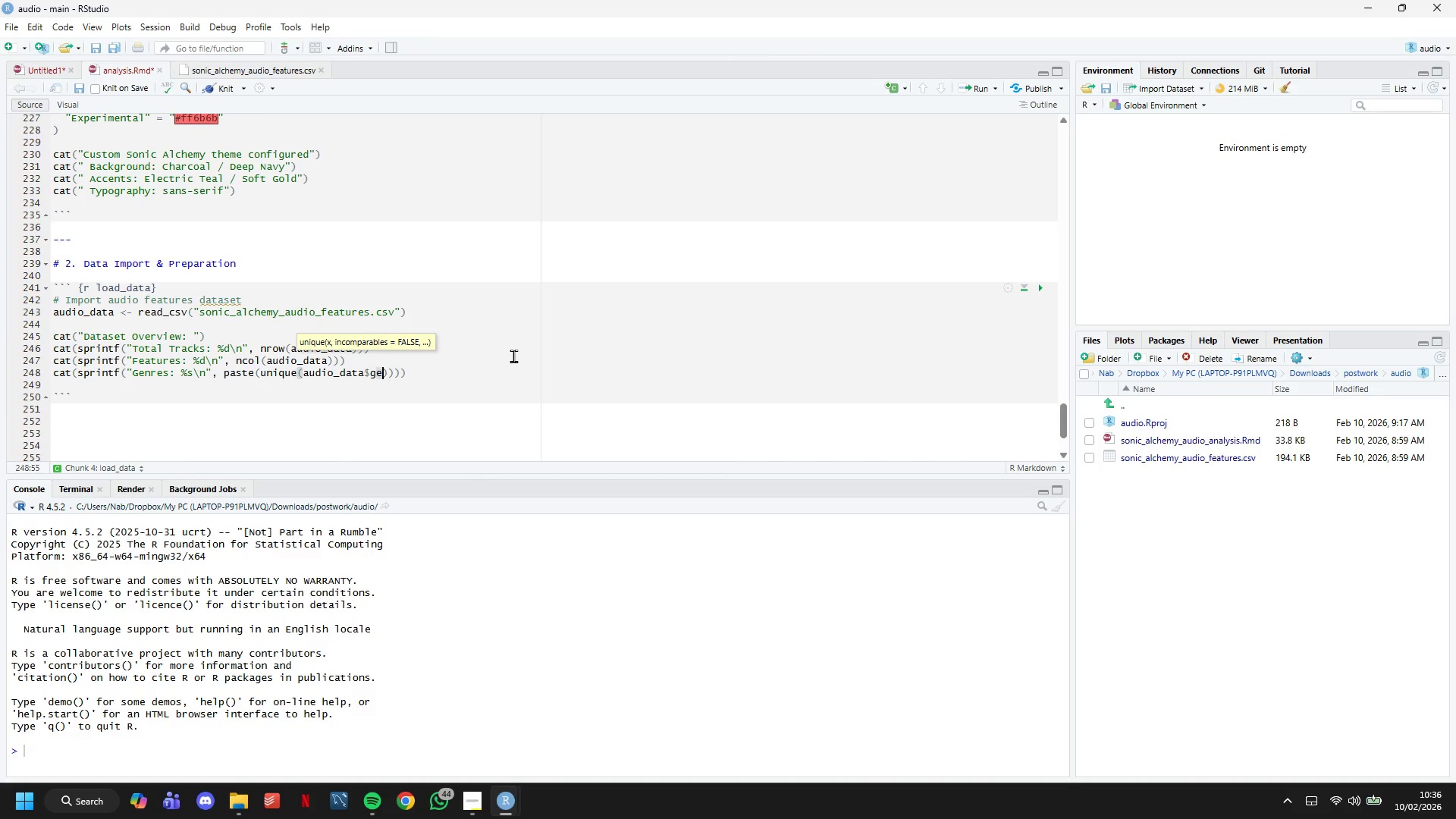 
key(ArrowRight)
 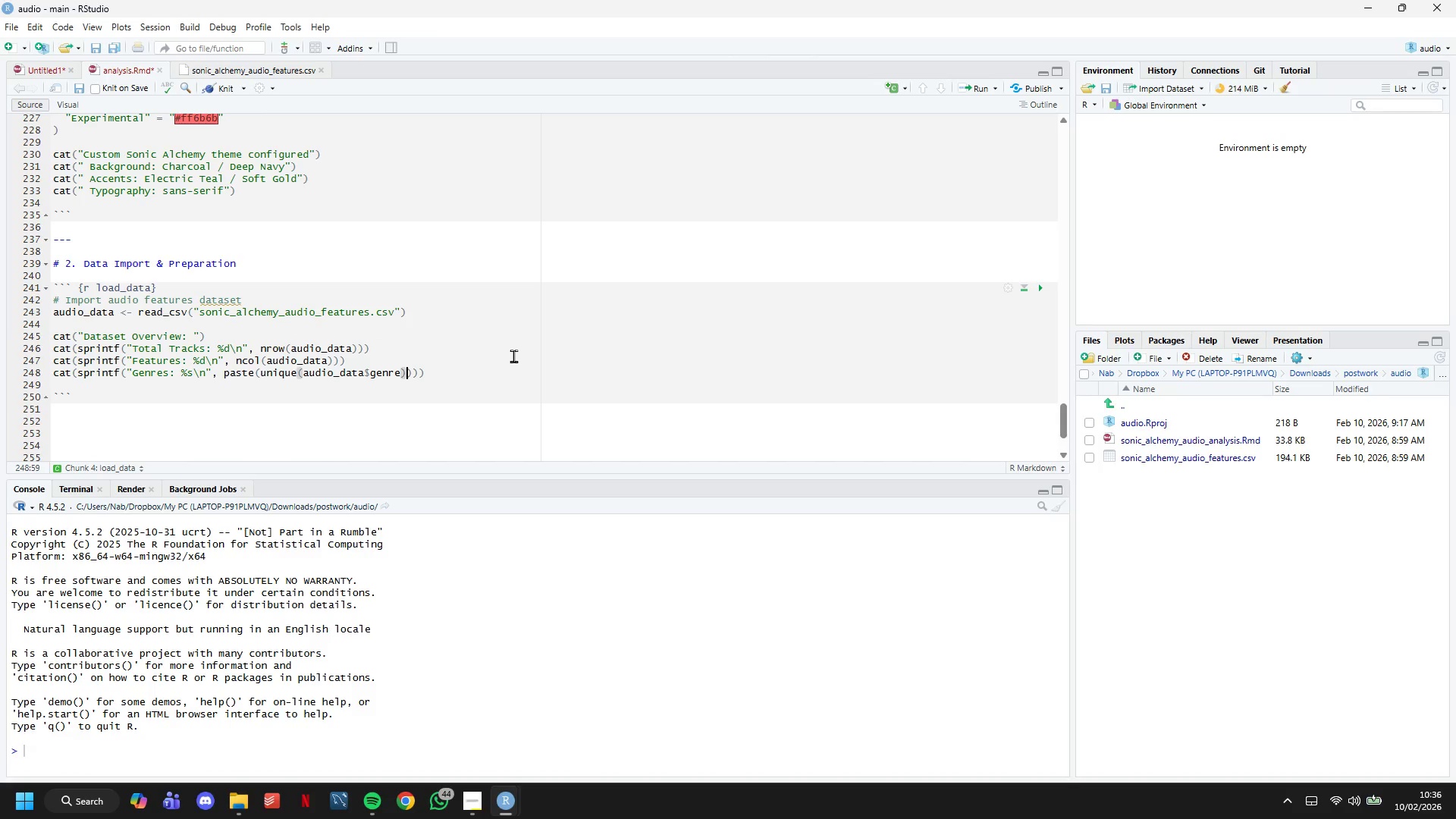 
type(, collapse = ')
key(Backspace)
type(", )
 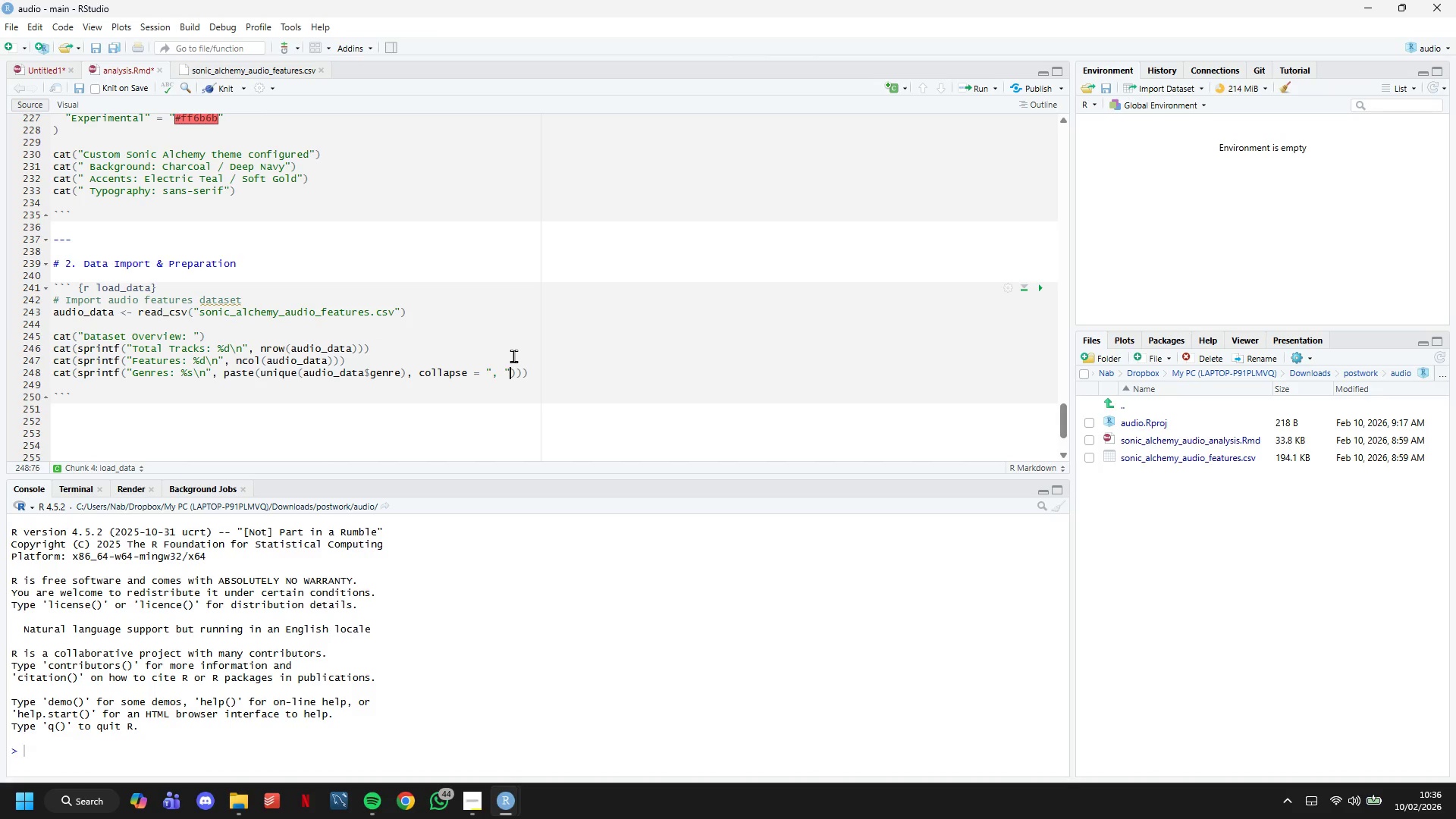 
 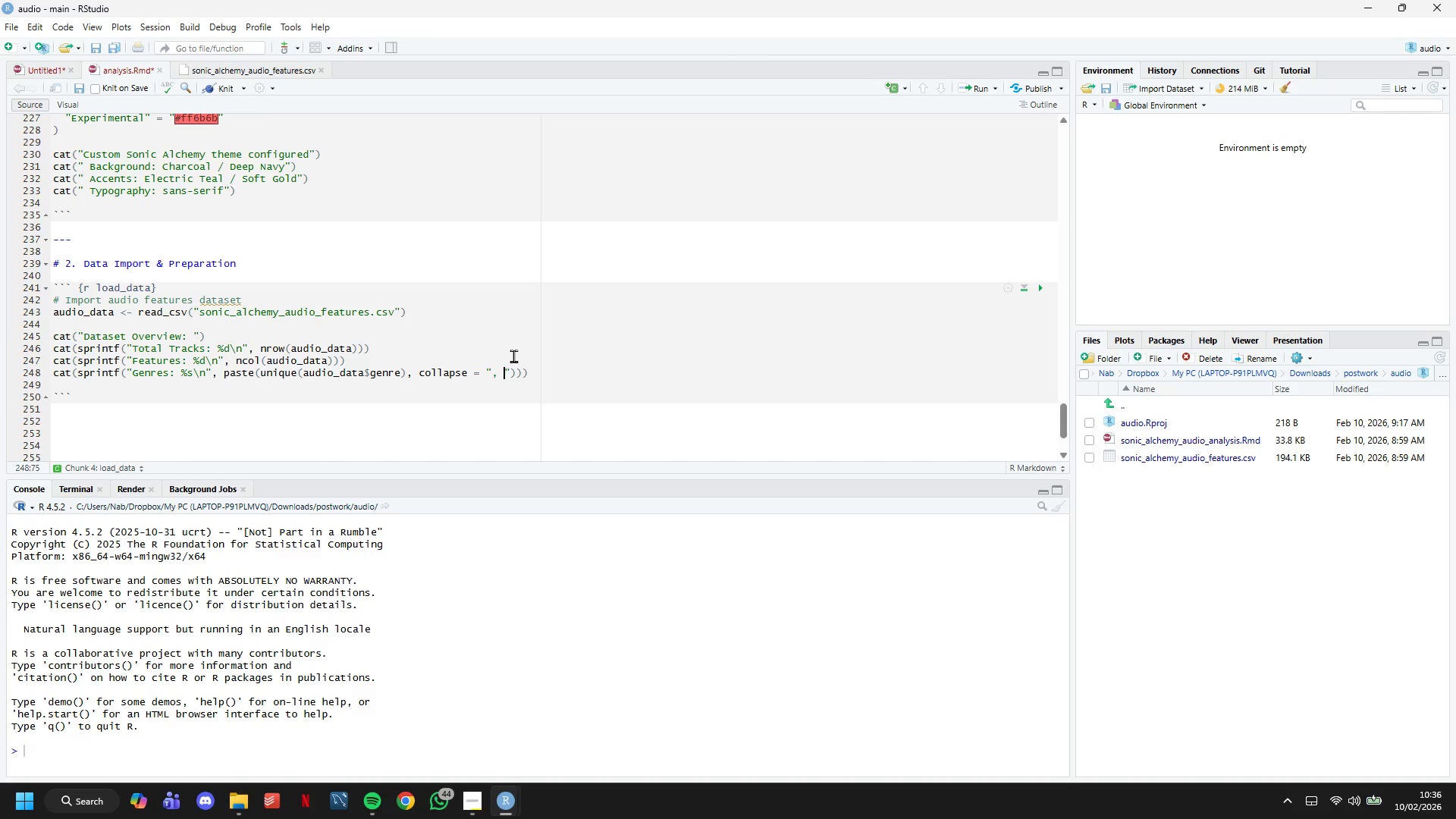 
key(ArrowRight)
 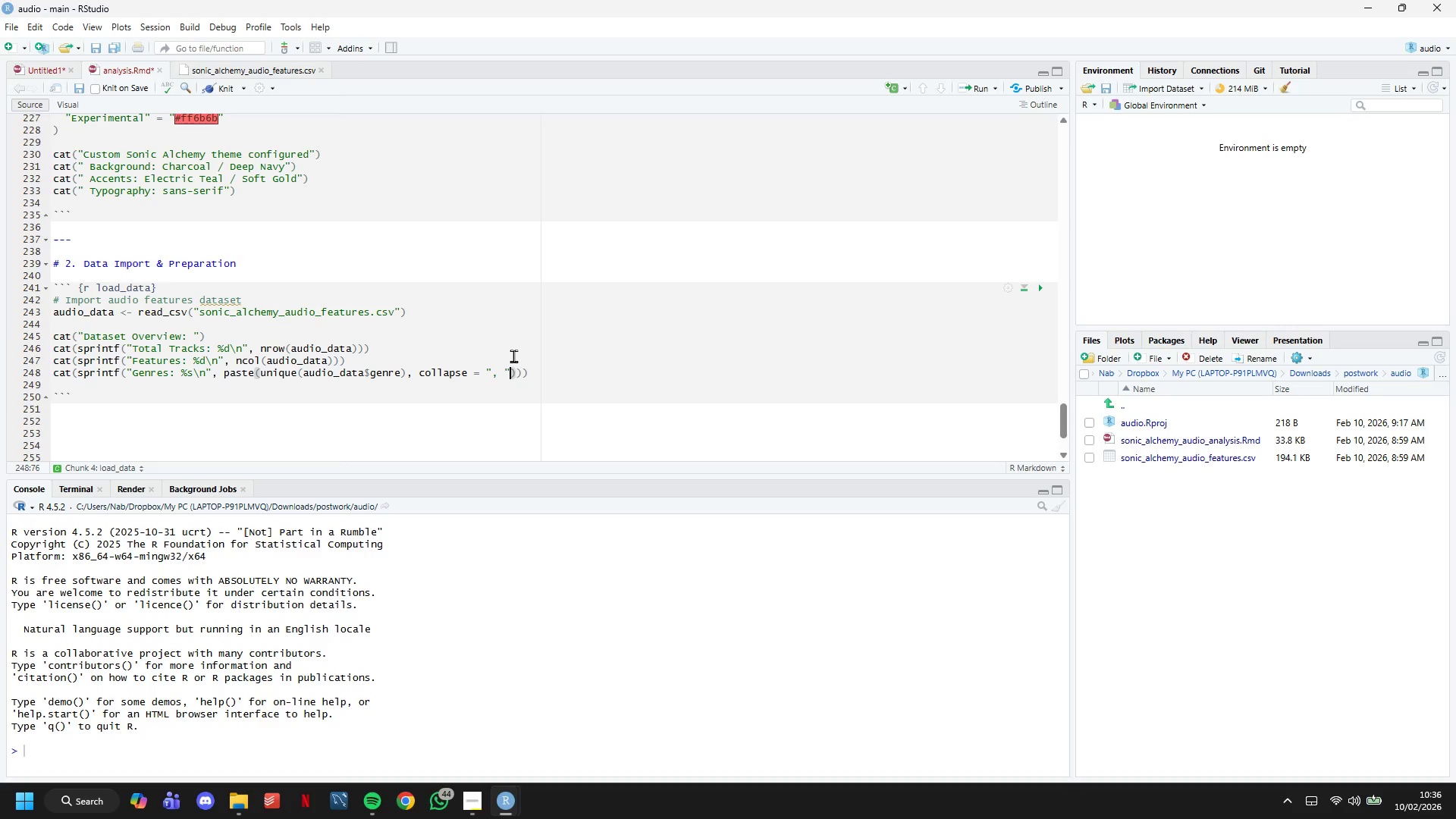 
key(ArrowRight)
 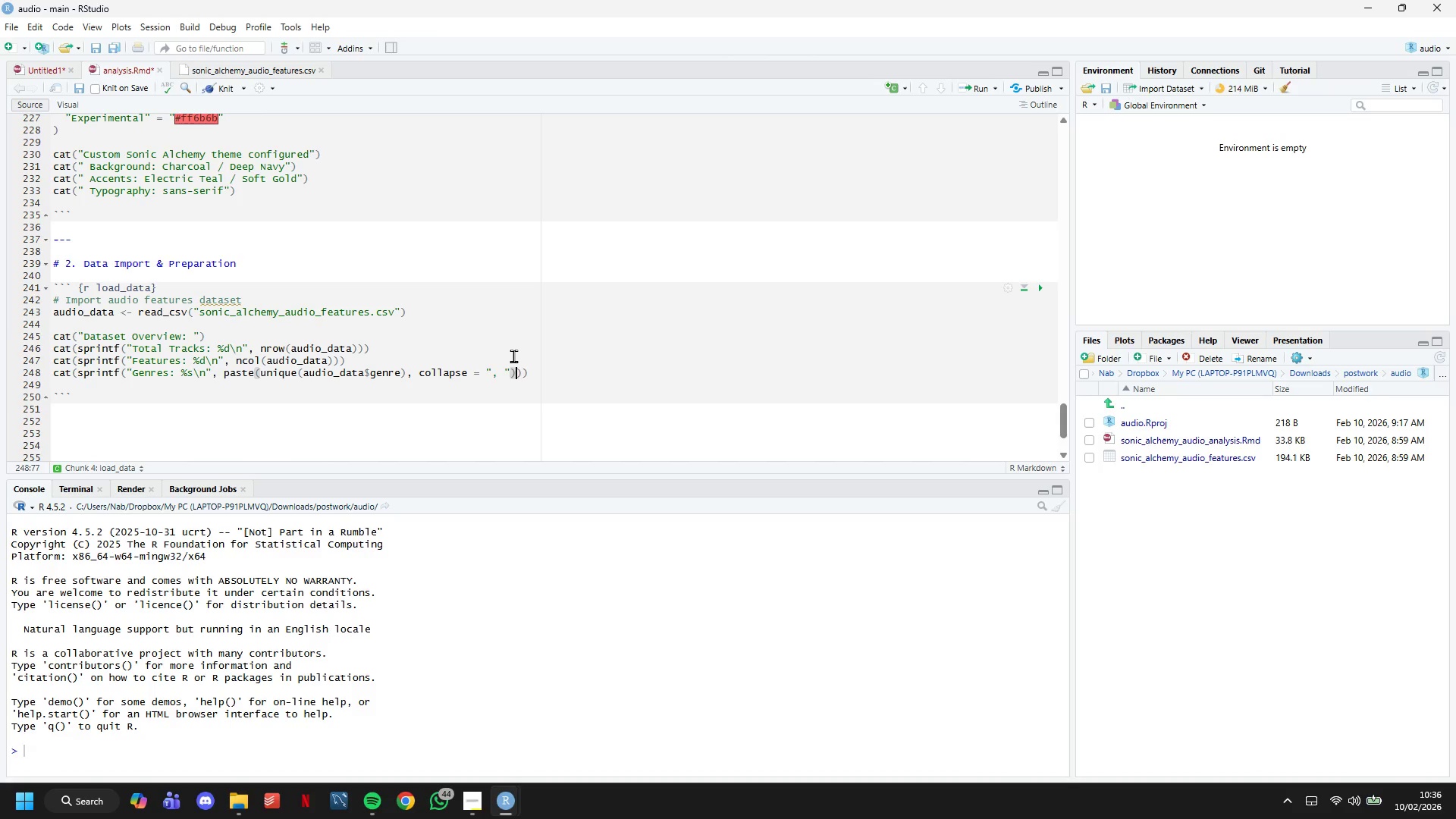 
key(ArrowRight)
 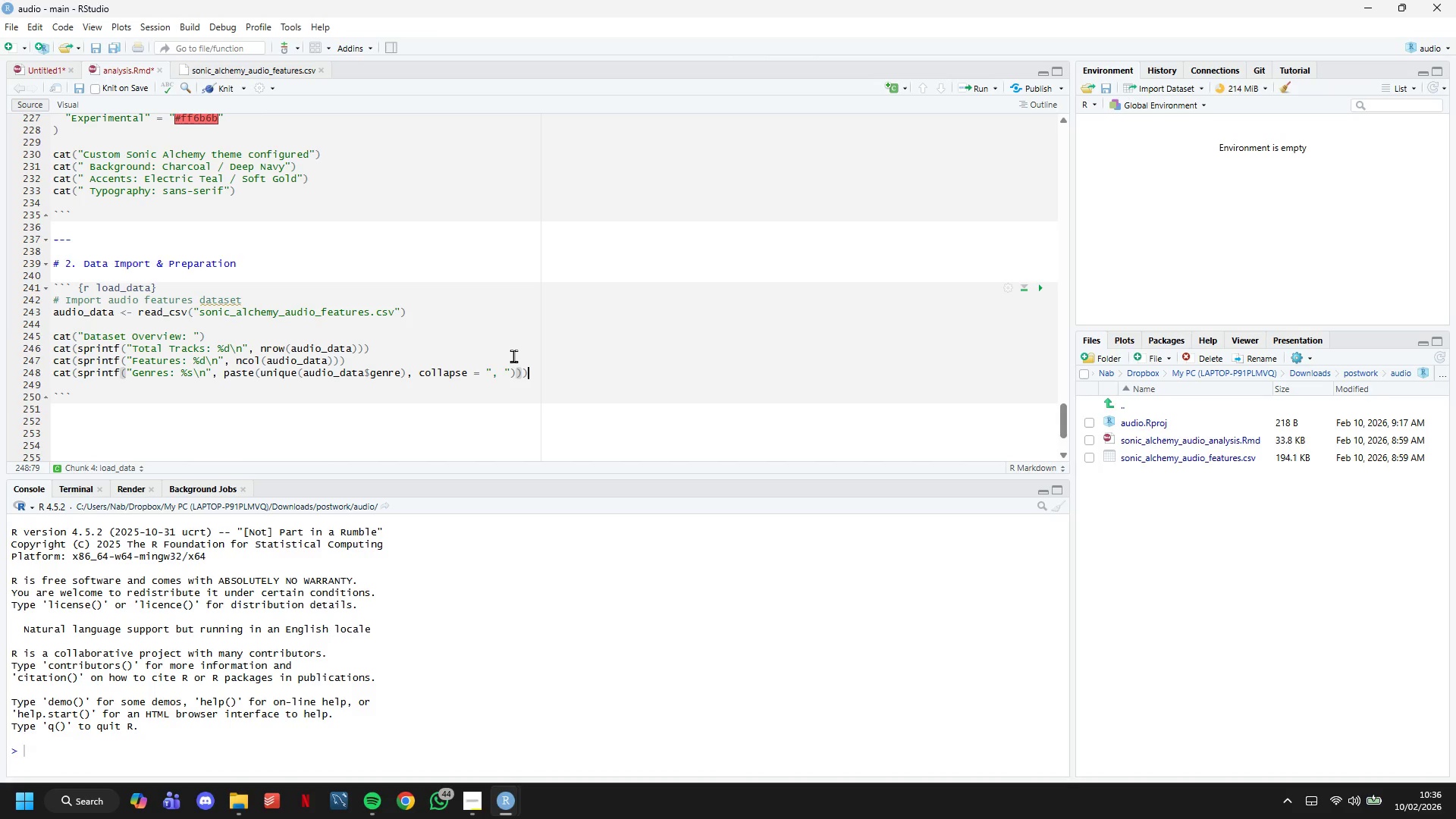 
key(ArrowRight)
 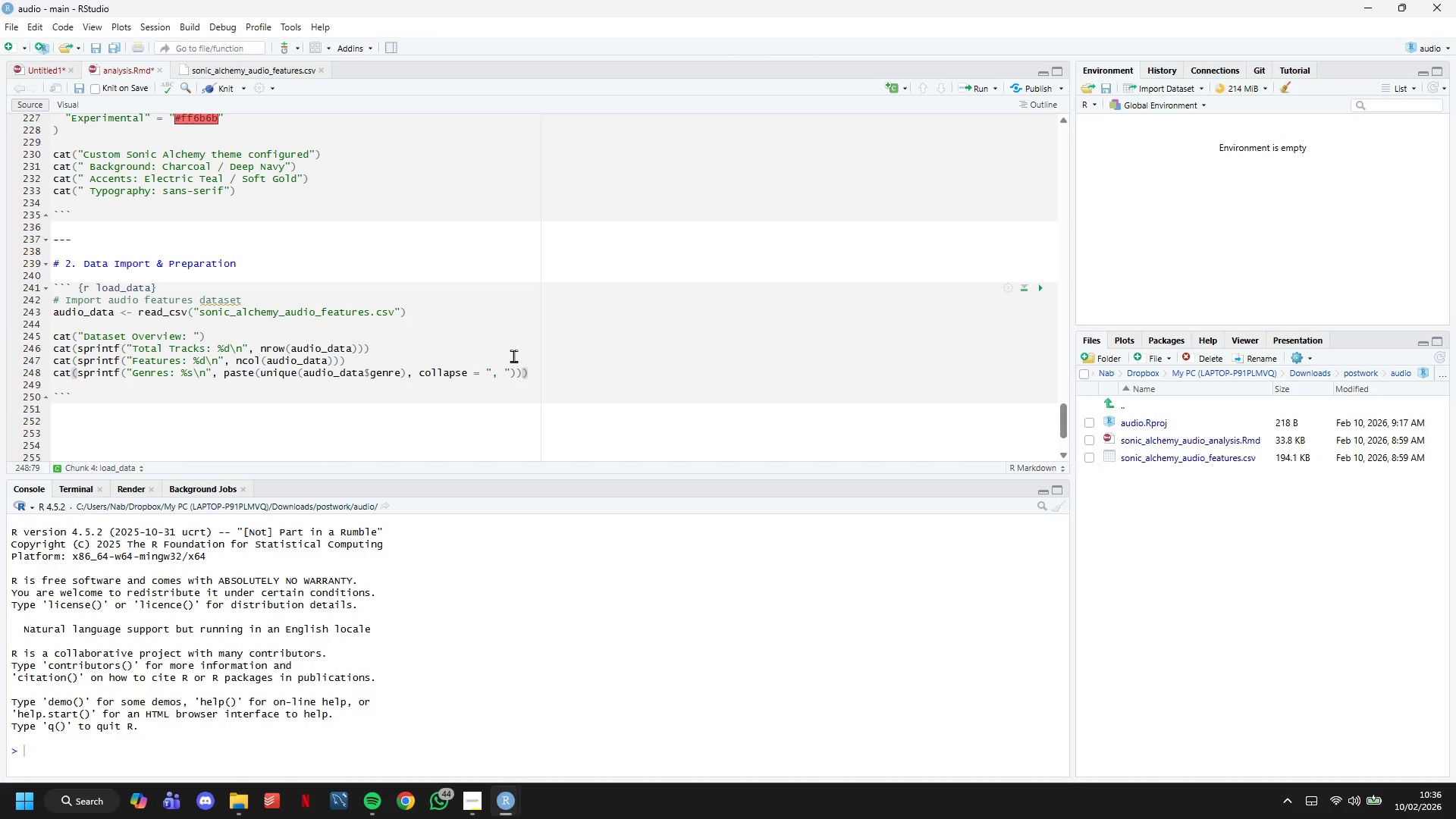 
left_click([540, 342])
 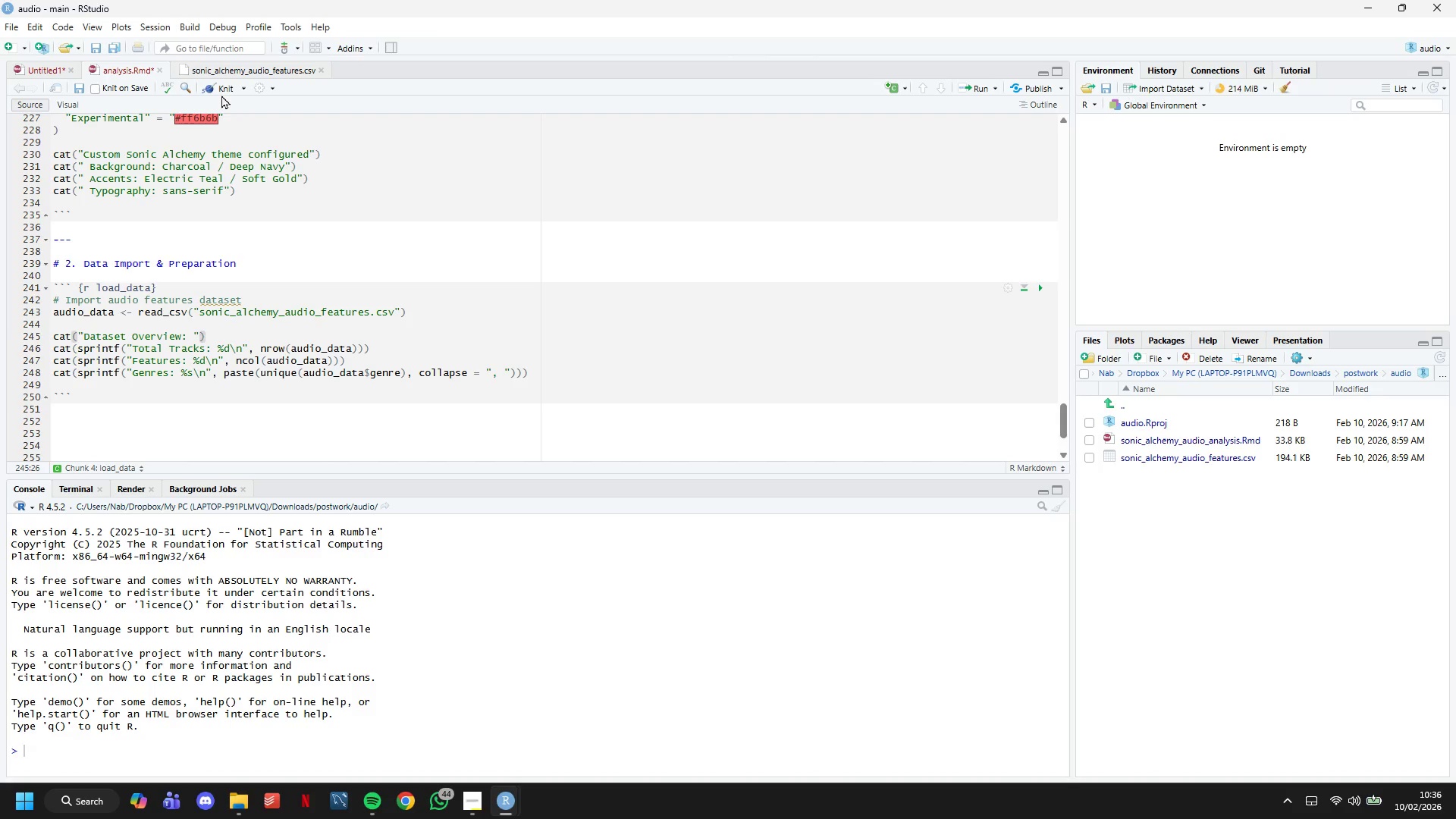 
double_click([221, 92])
 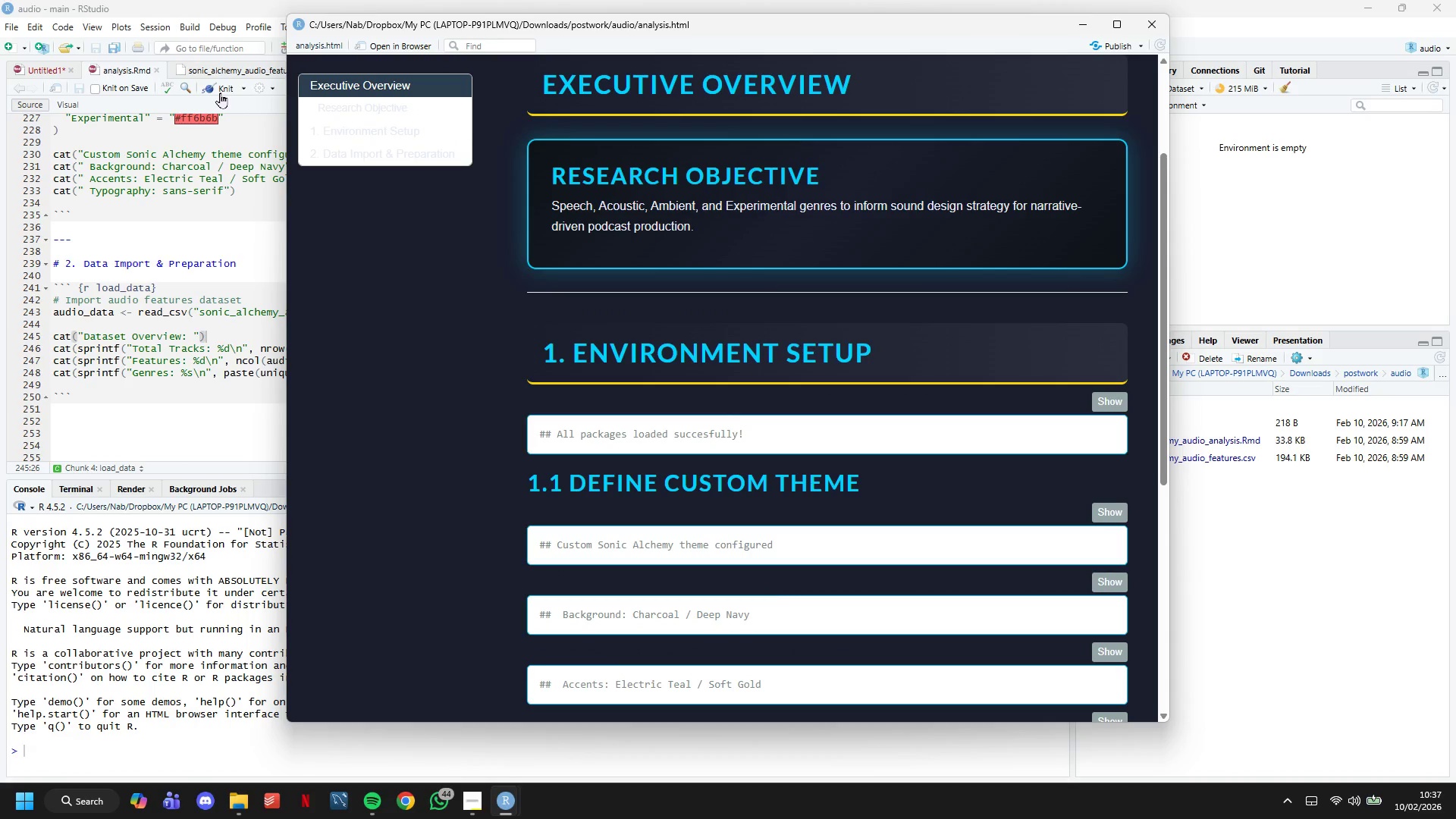 
wait(21.81)
 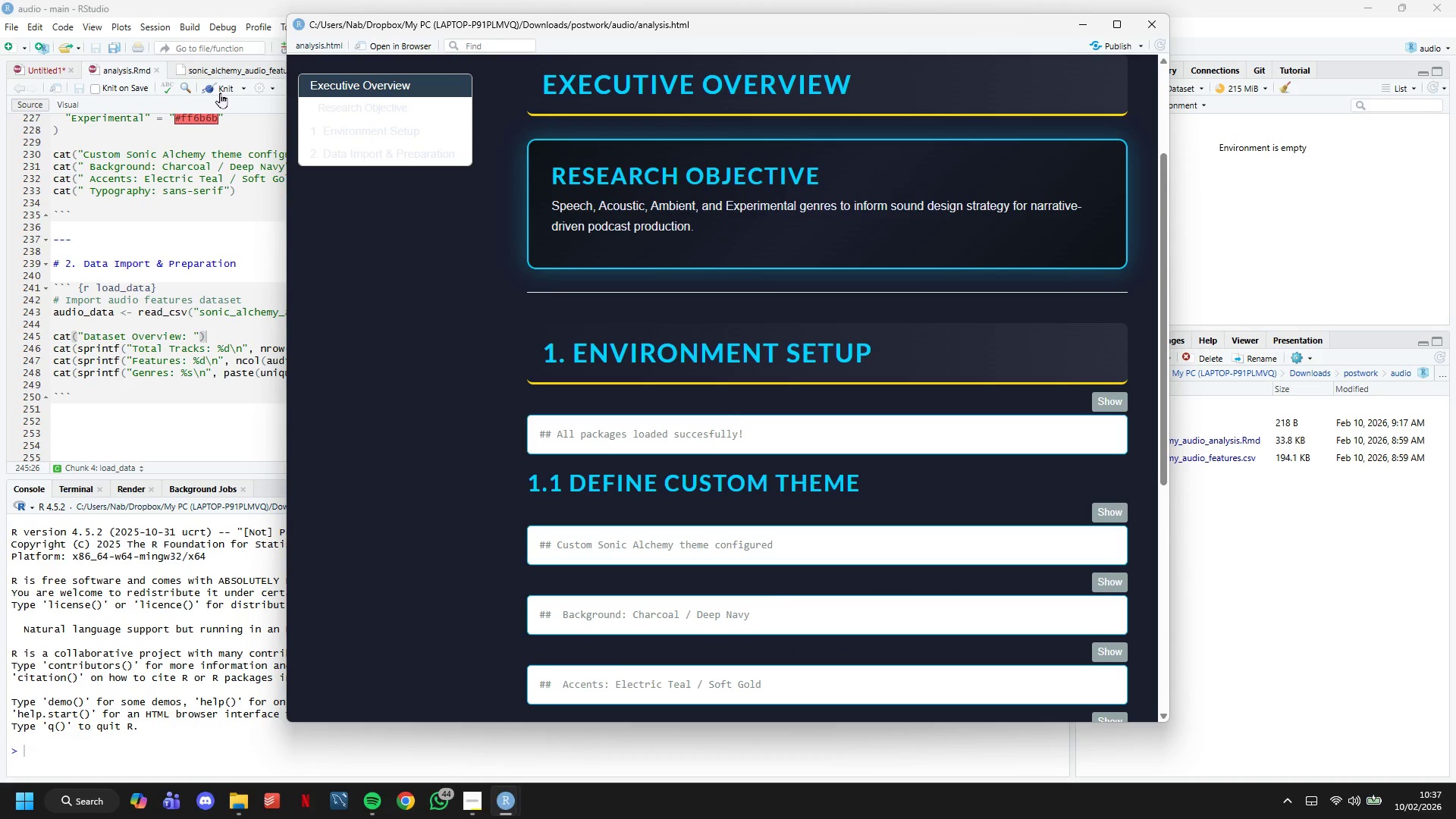 
scroll: coordinate [980, 322], scroll_direction: down, amount: 13.0
 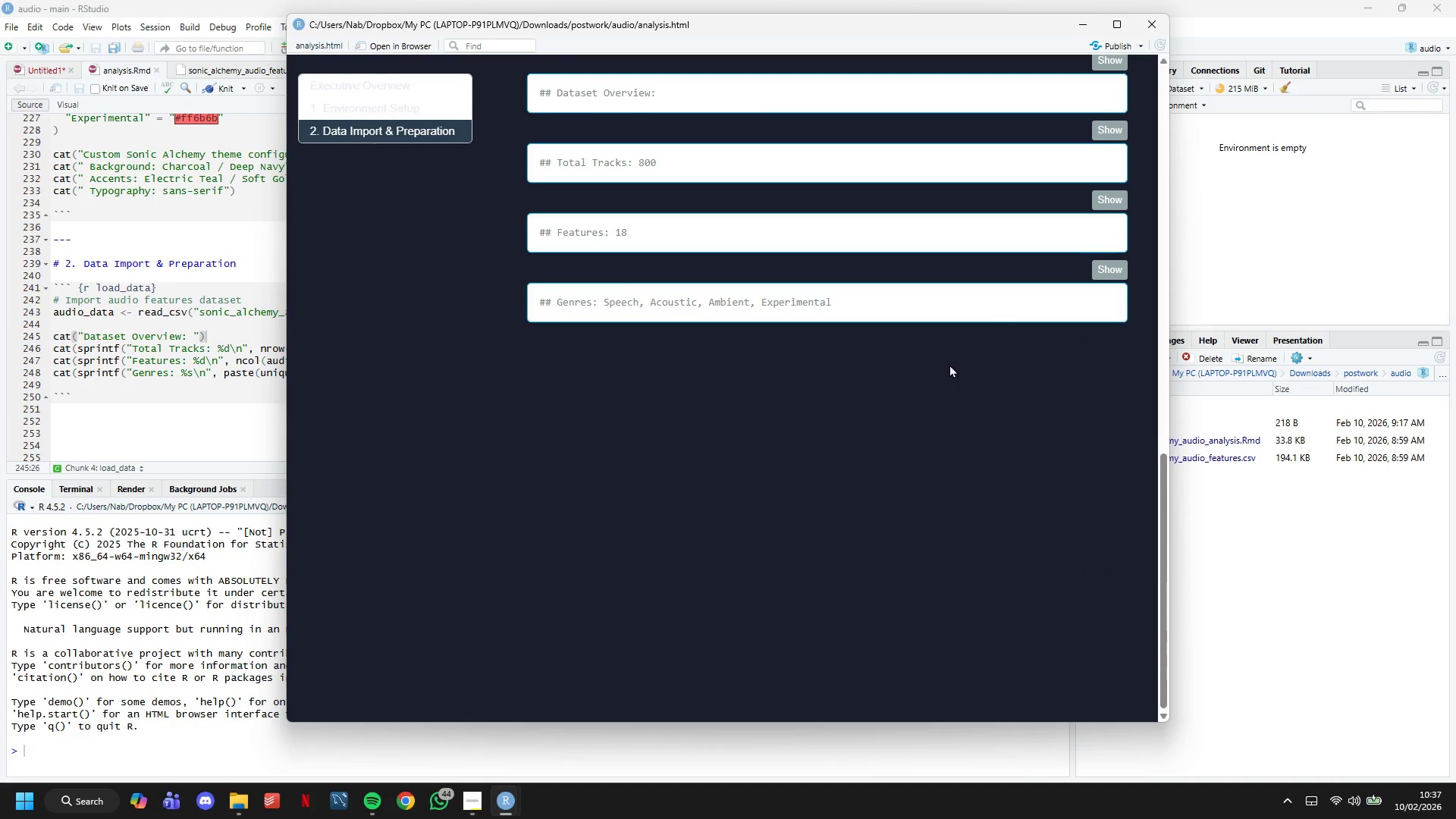 
left_click([135, 379])
 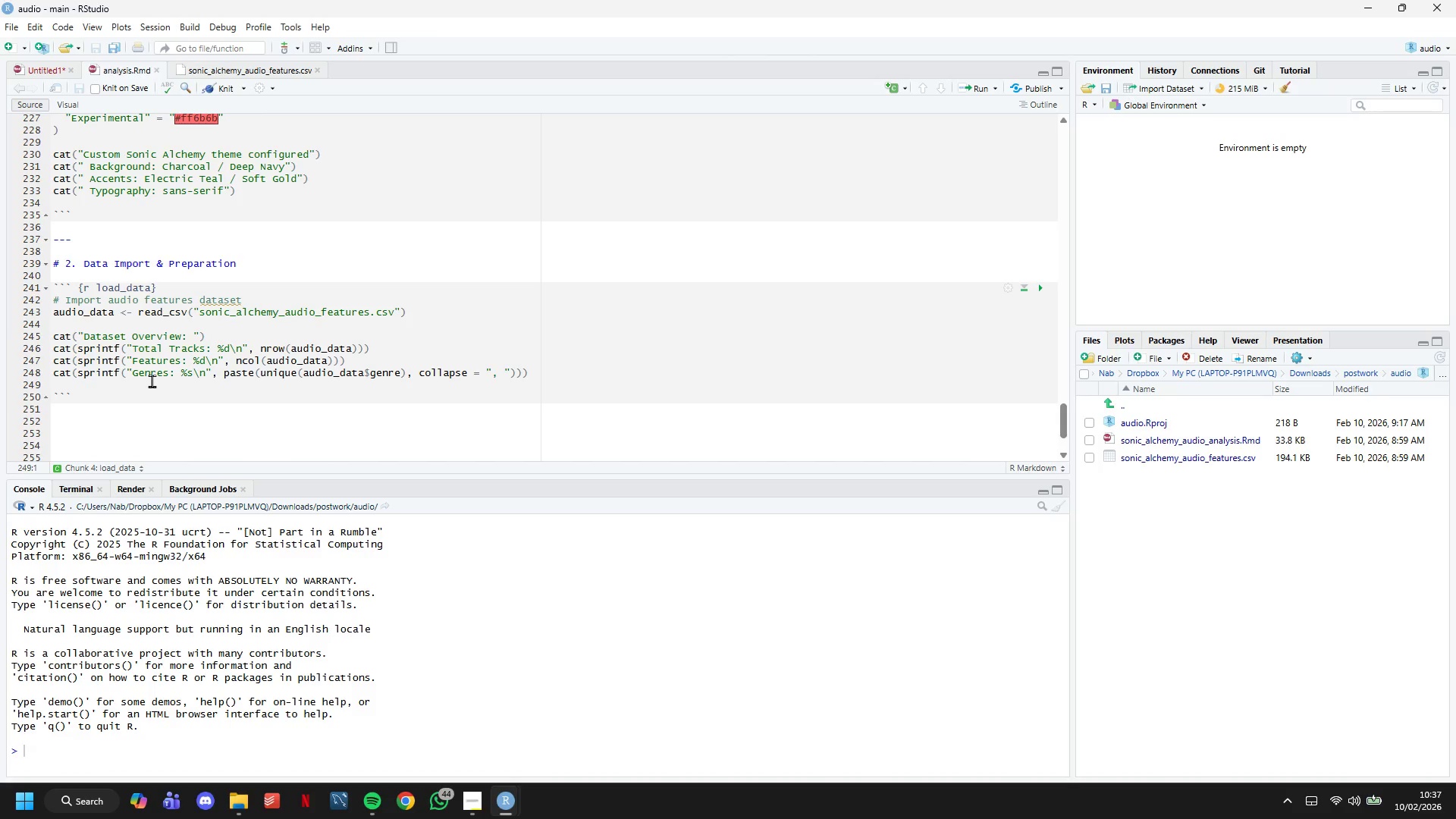 
key(Backspace)
 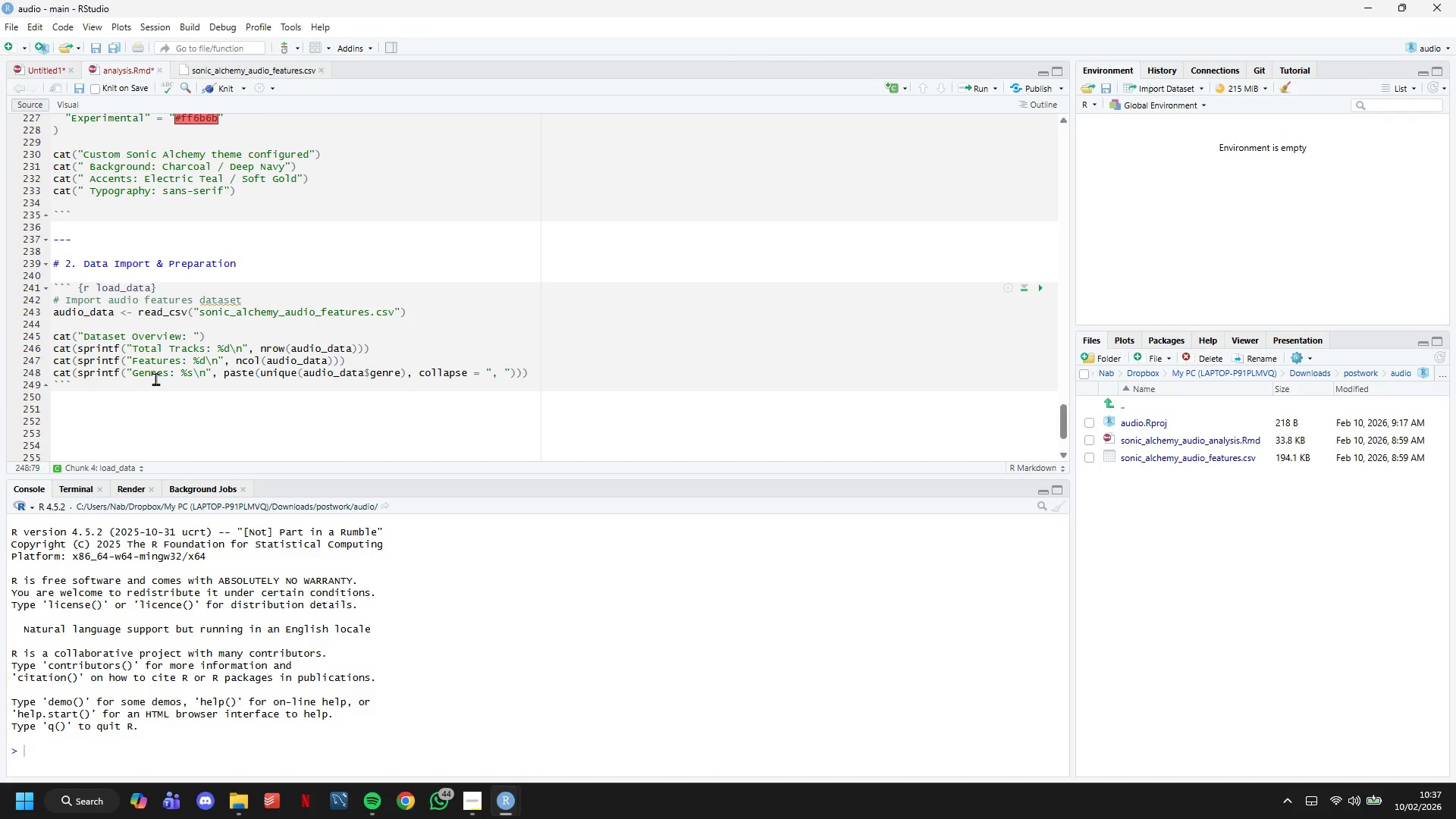 
wait(19.83)
 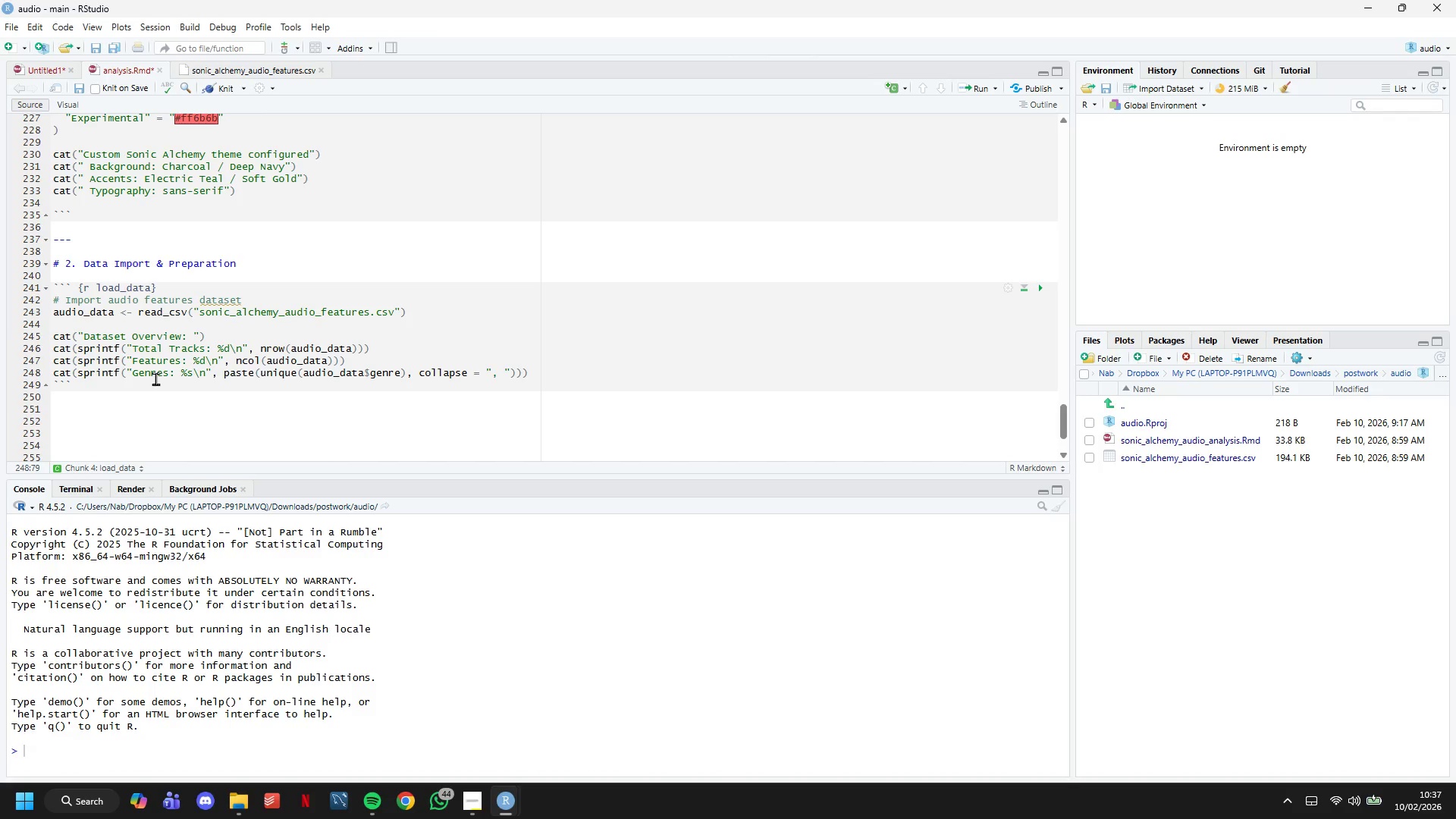 
left_click([181, 397])
 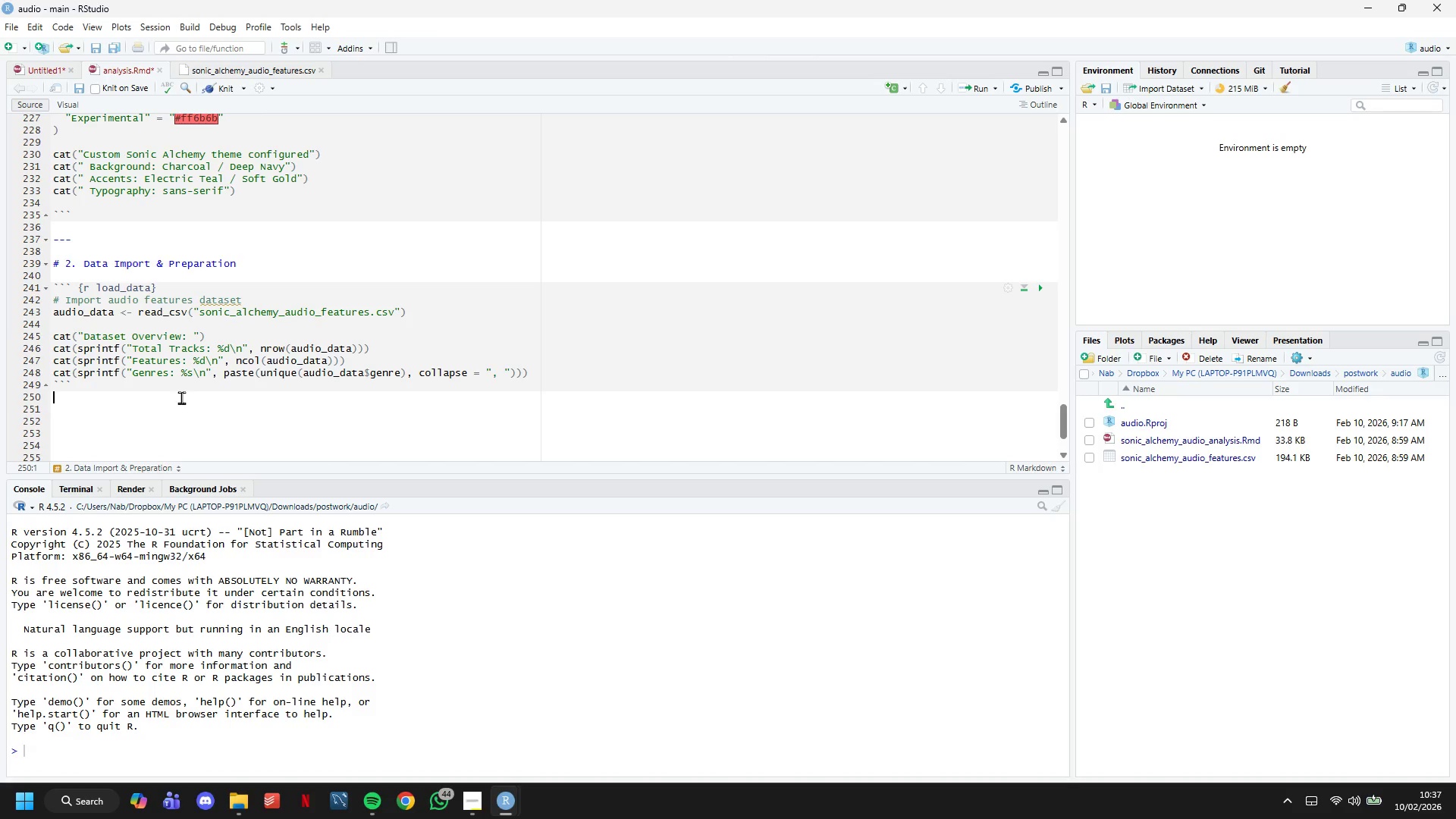 
key(Enter)
 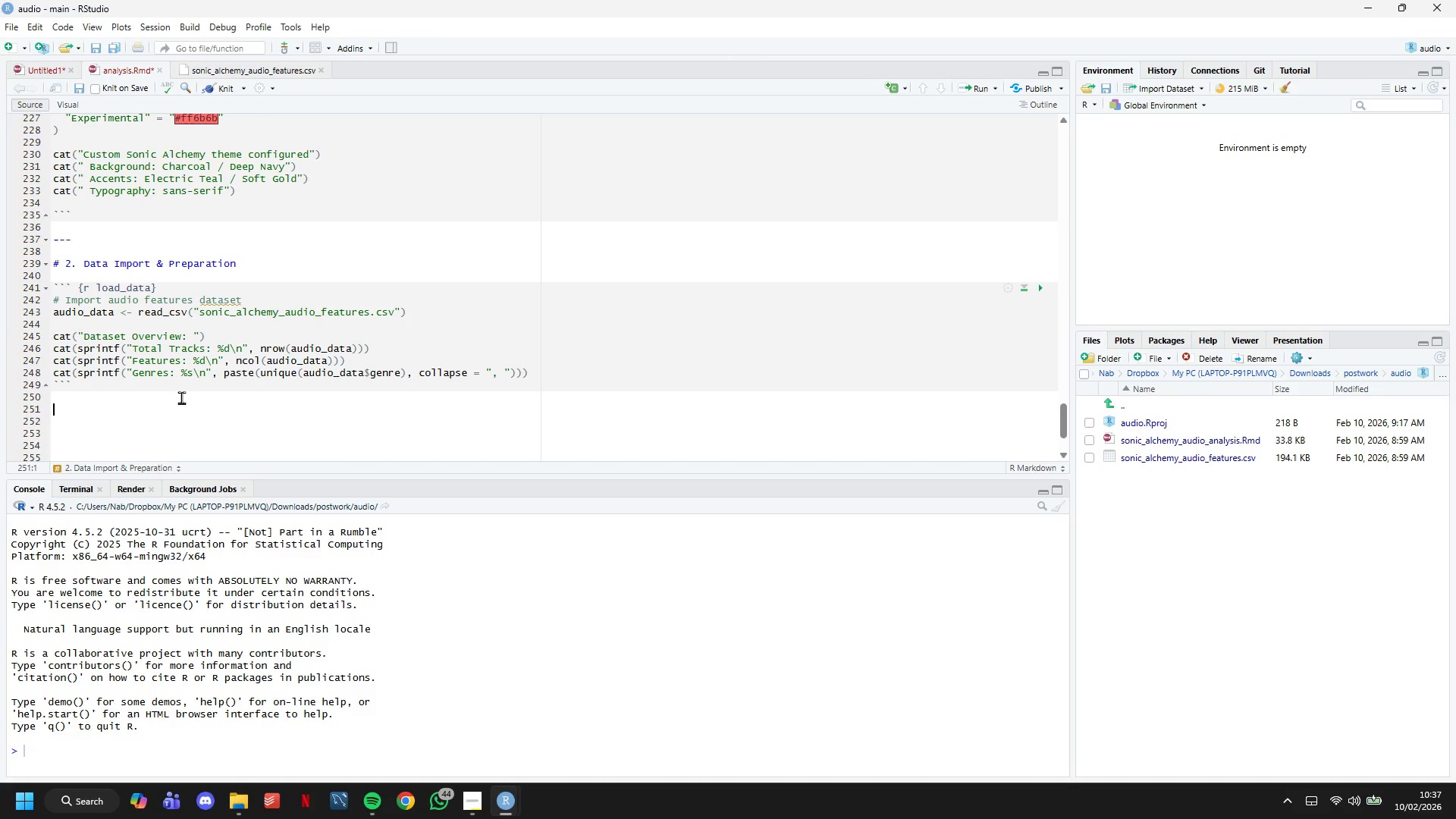 
key(Enter)
 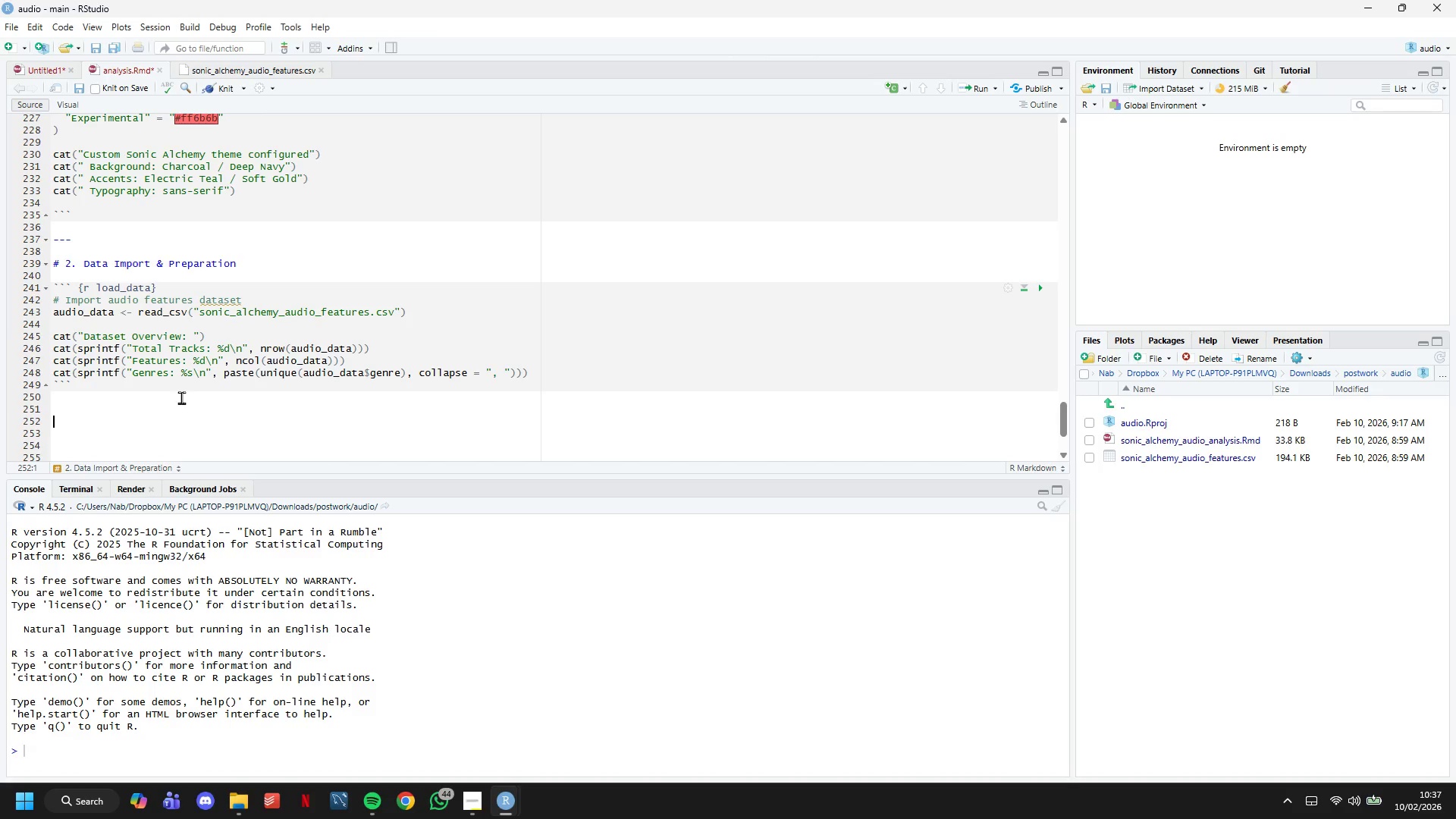 
key(Backspace)
type(## 2.1 Data St)
 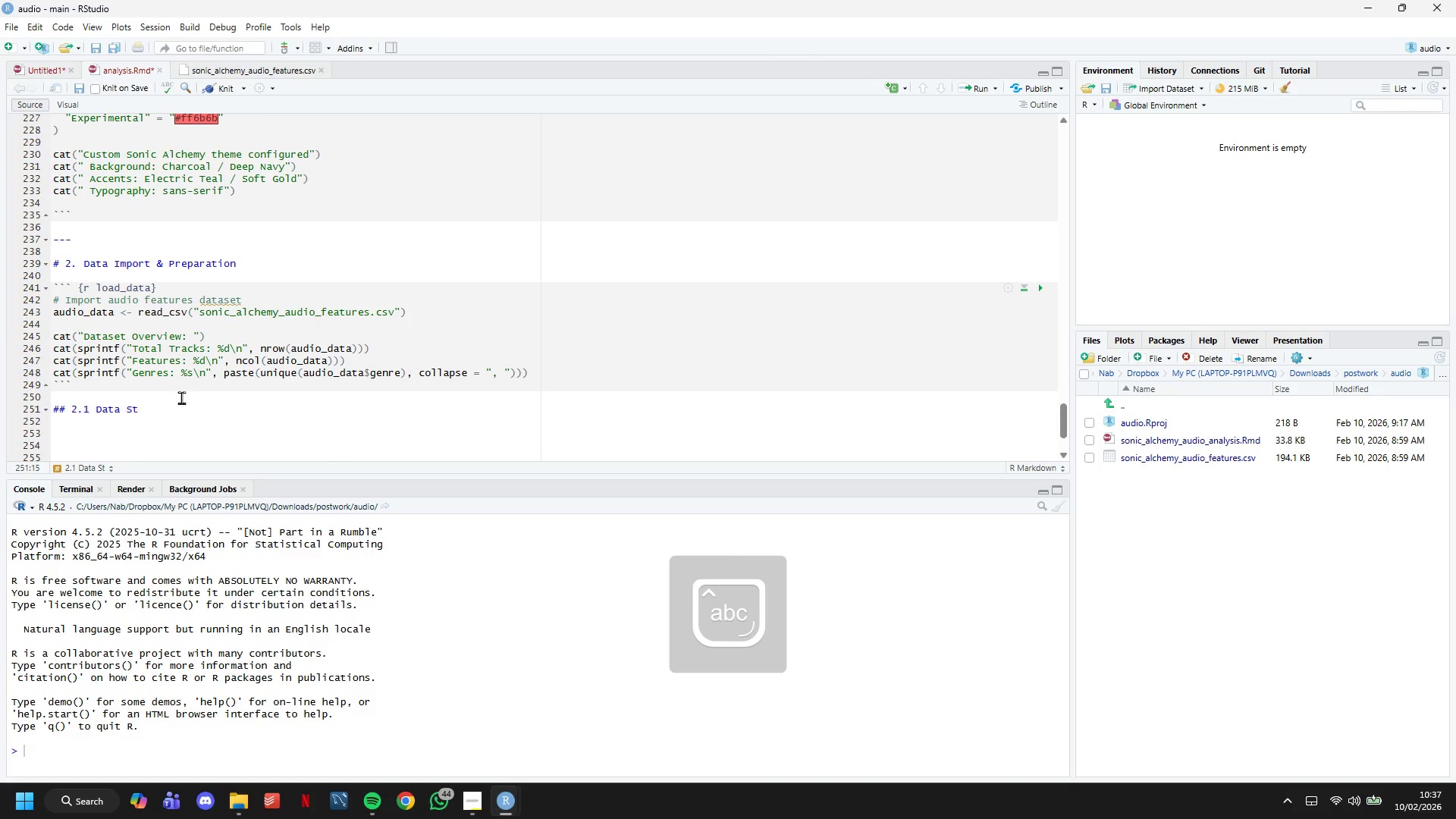 
type(ructure)
 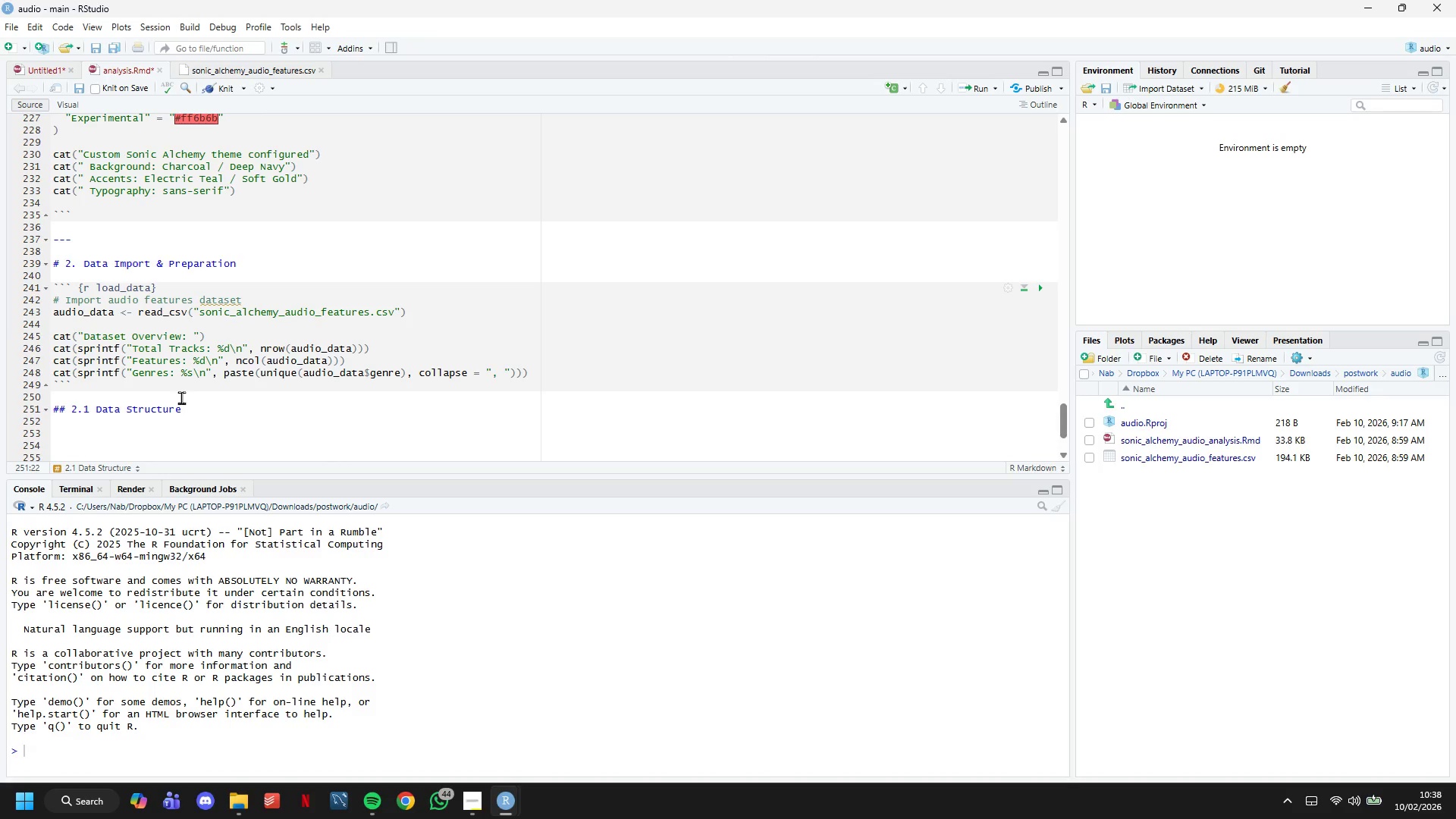 
wait(23.75)
 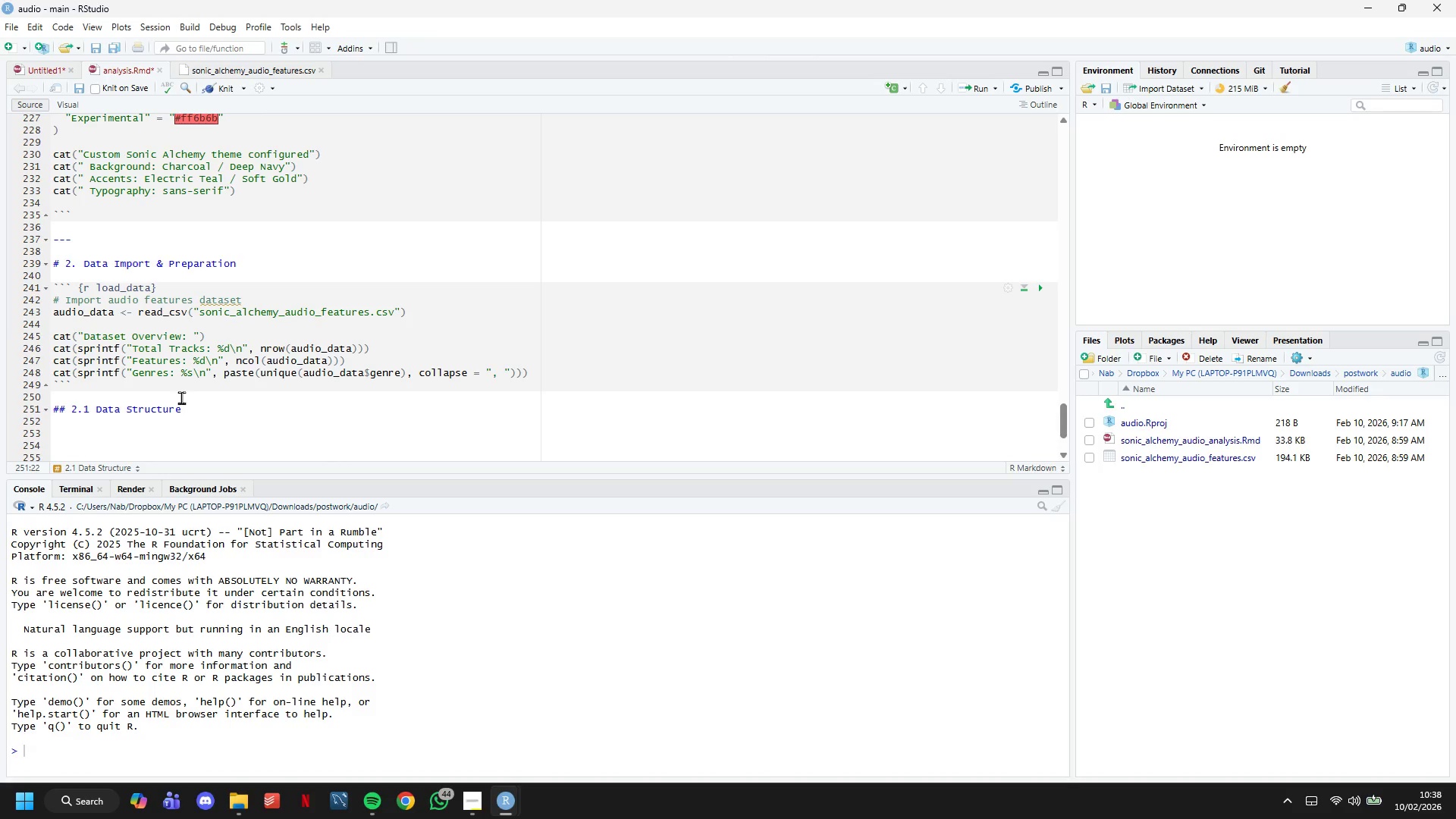 
key(Enter)
 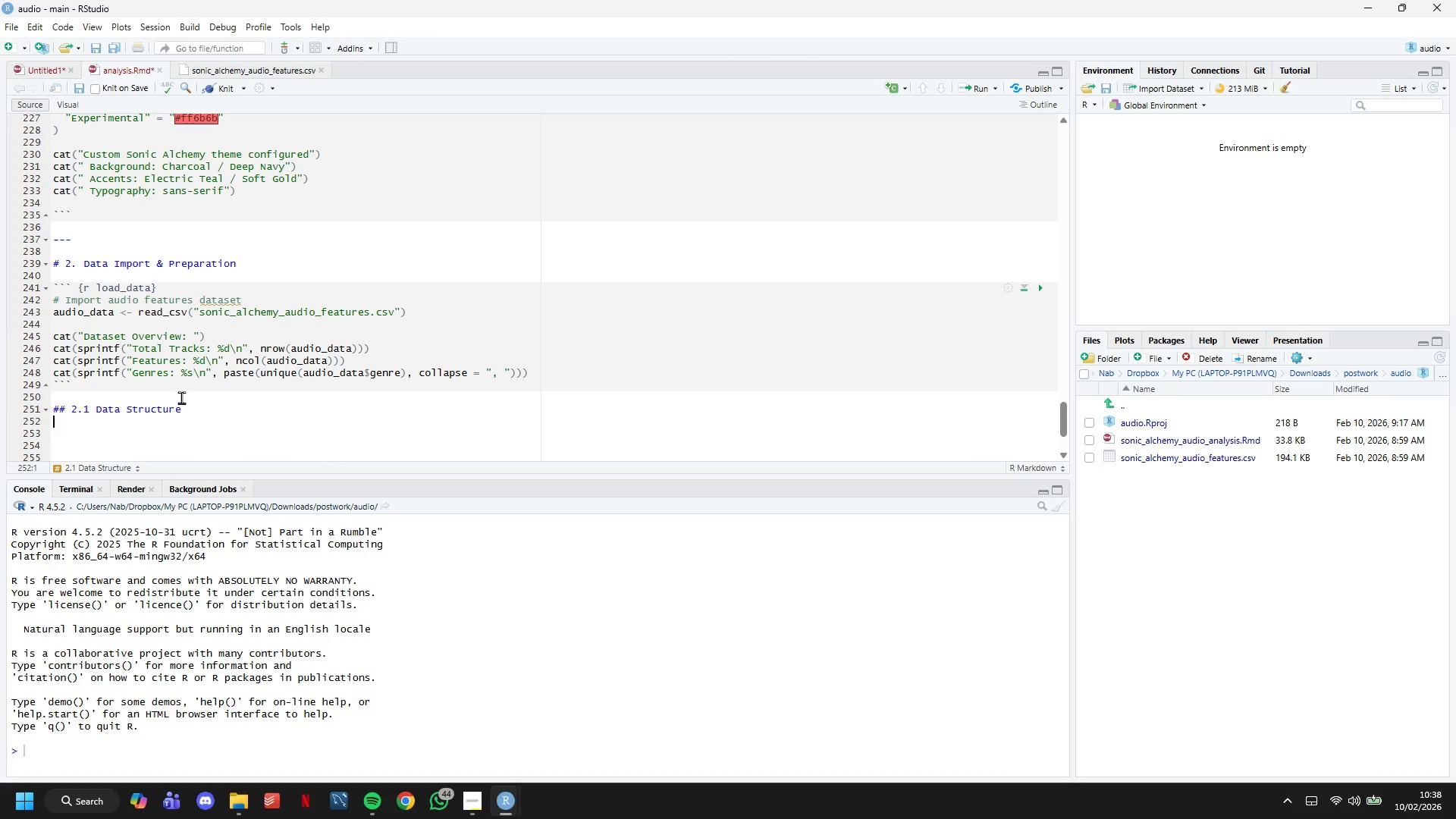 
key(Enter)
 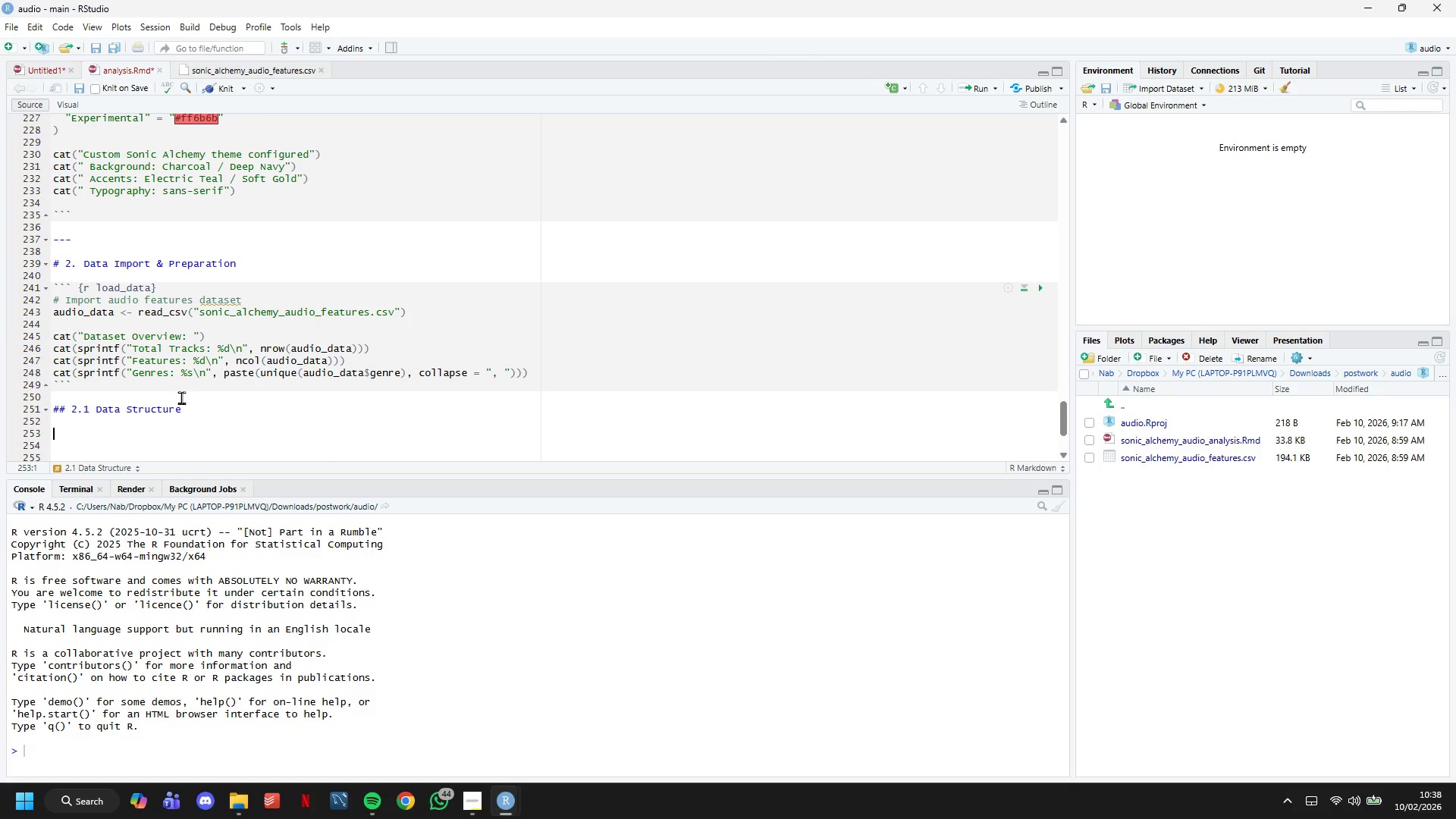 
wait(13.22)
 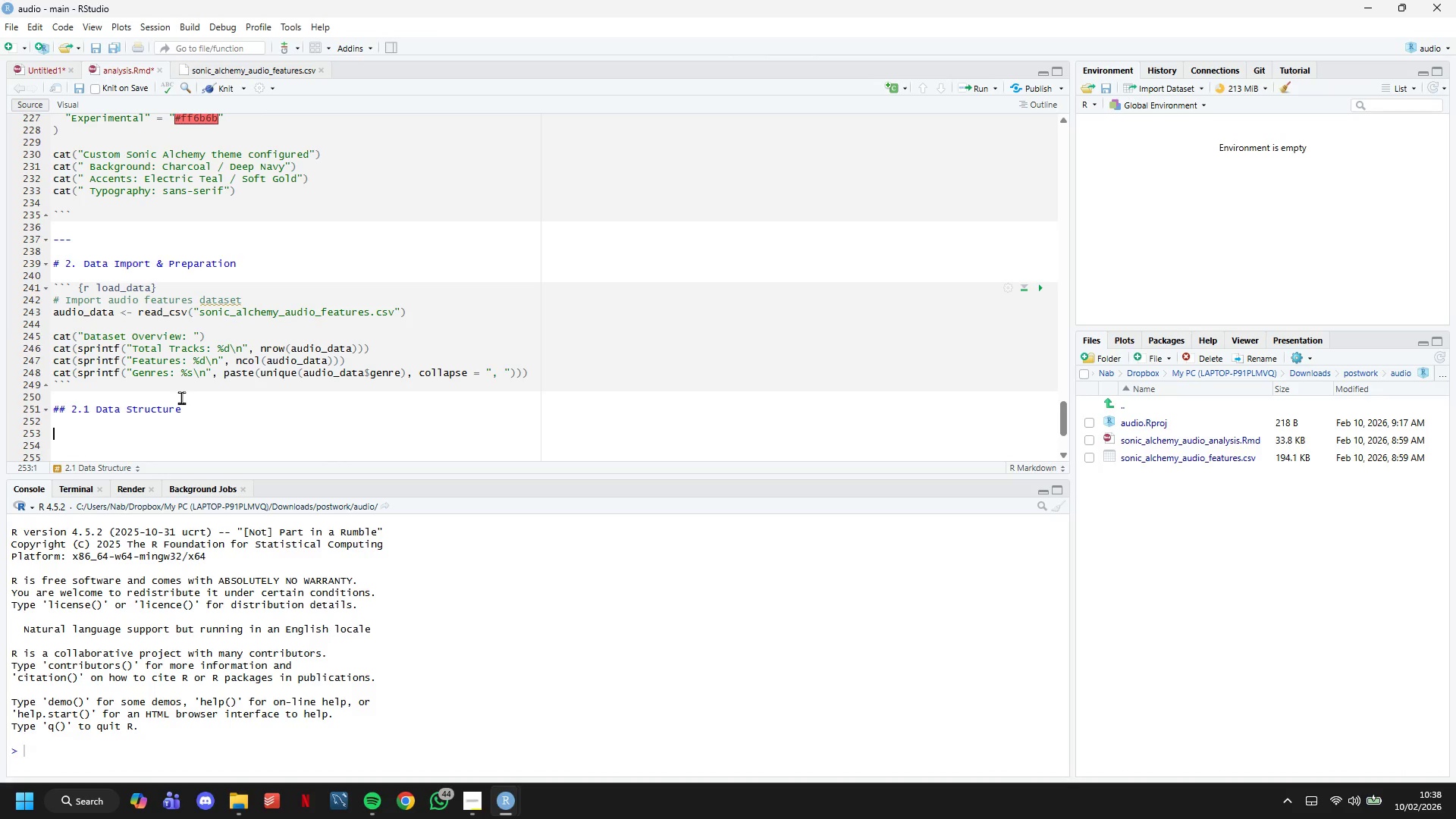 
key(Backquote)
 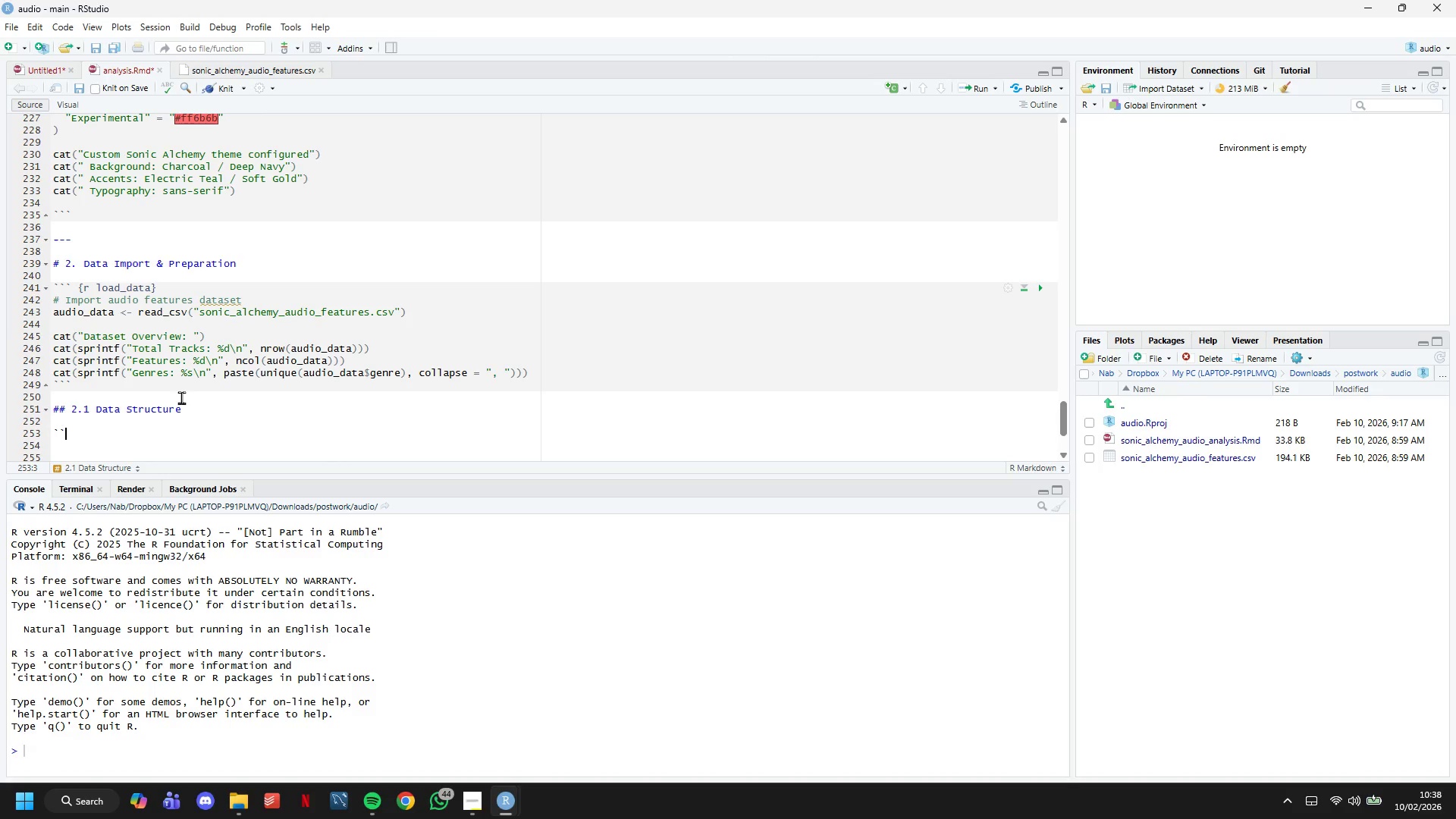 
key(Backquote)
 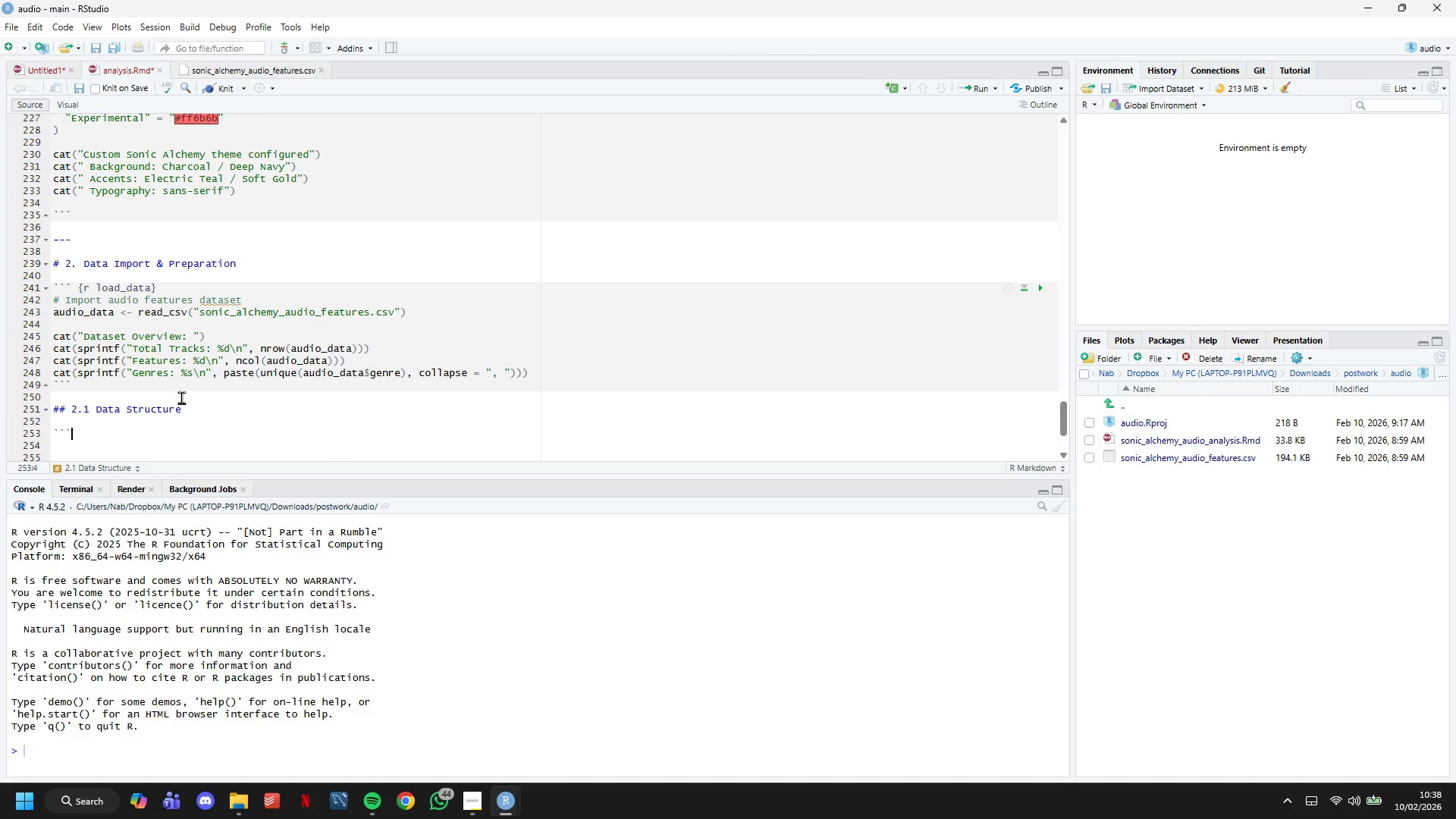 
key(Backquote)
 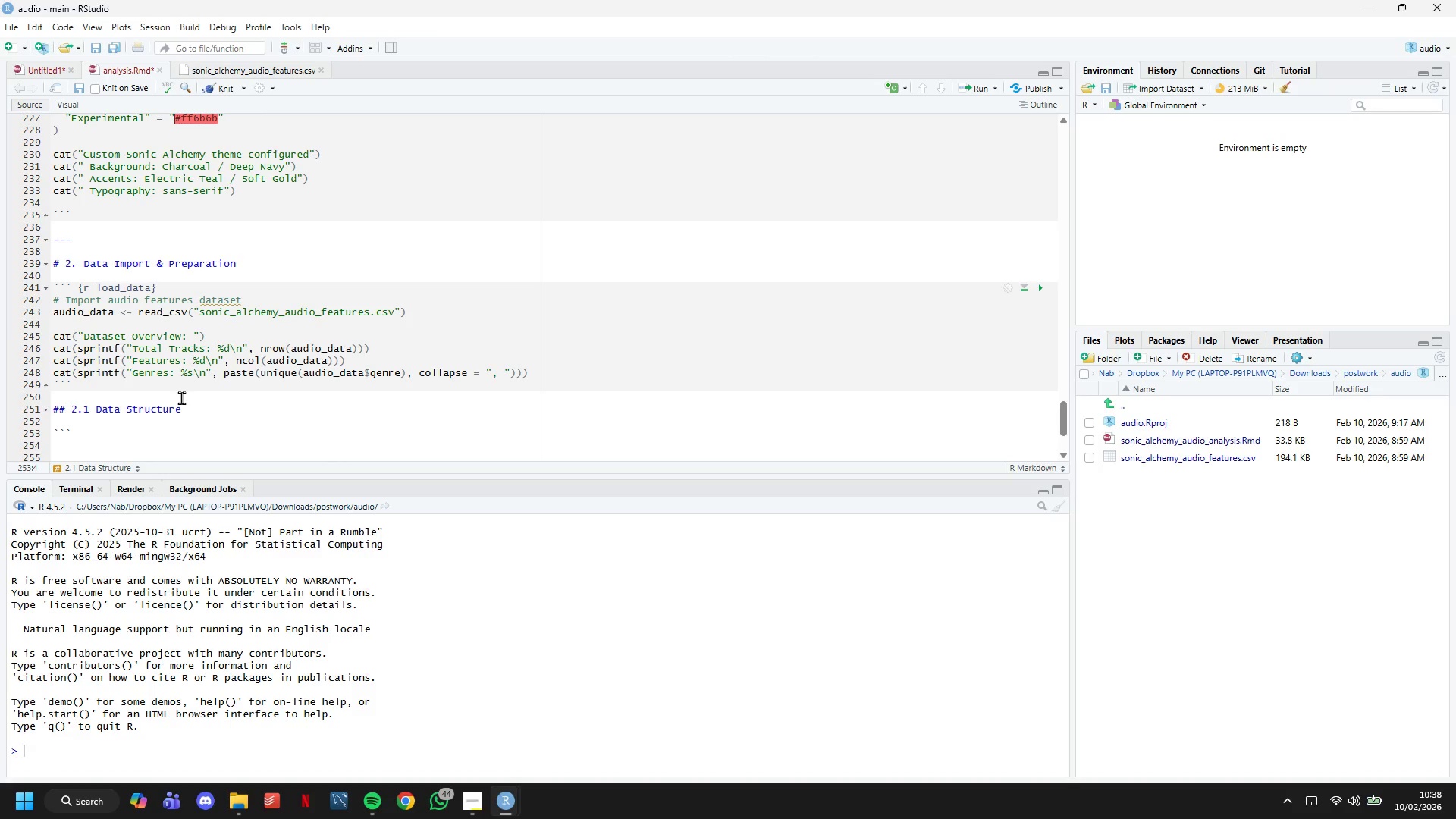 
key(Enter)
 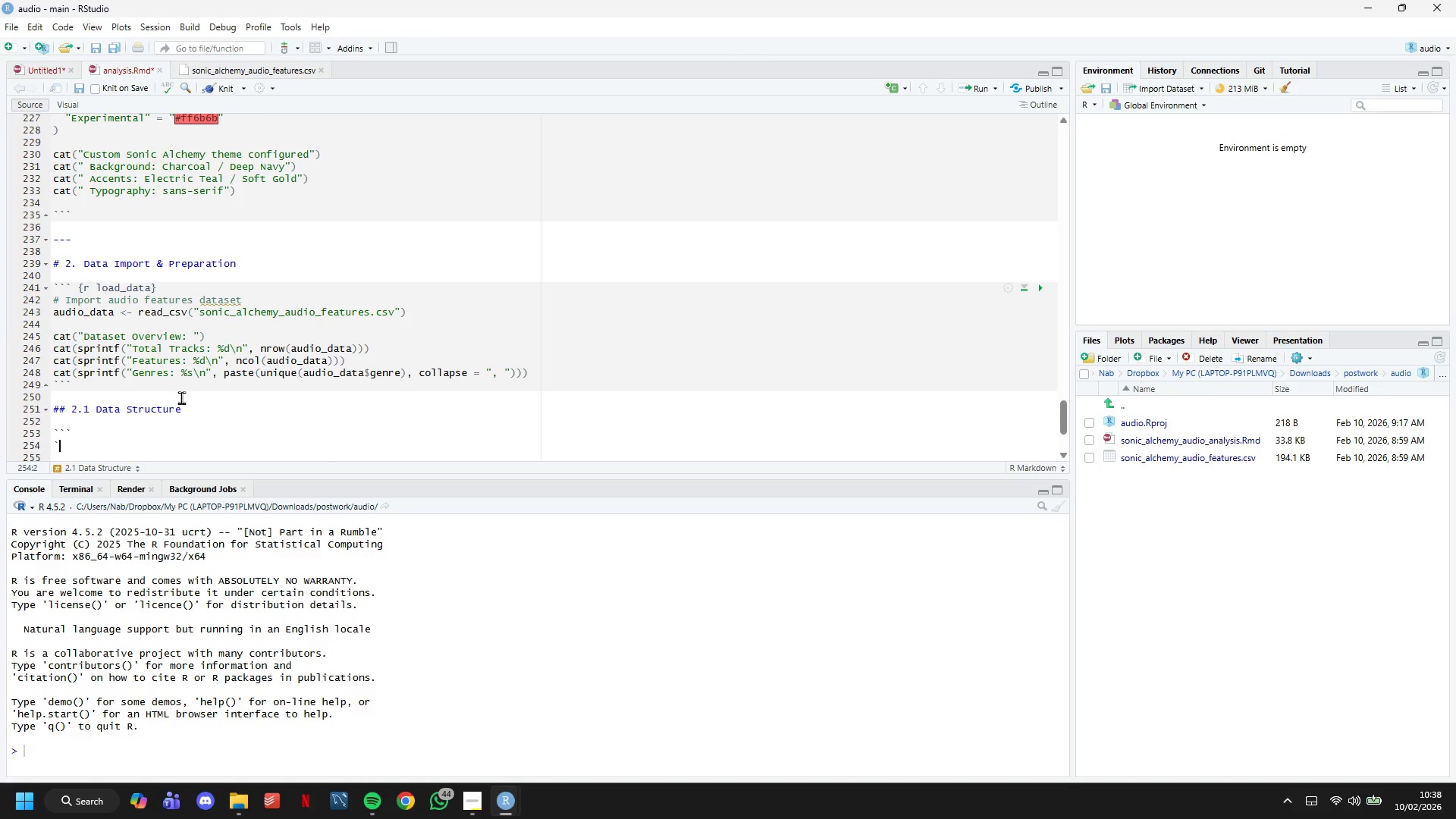 
key(Backquote)
 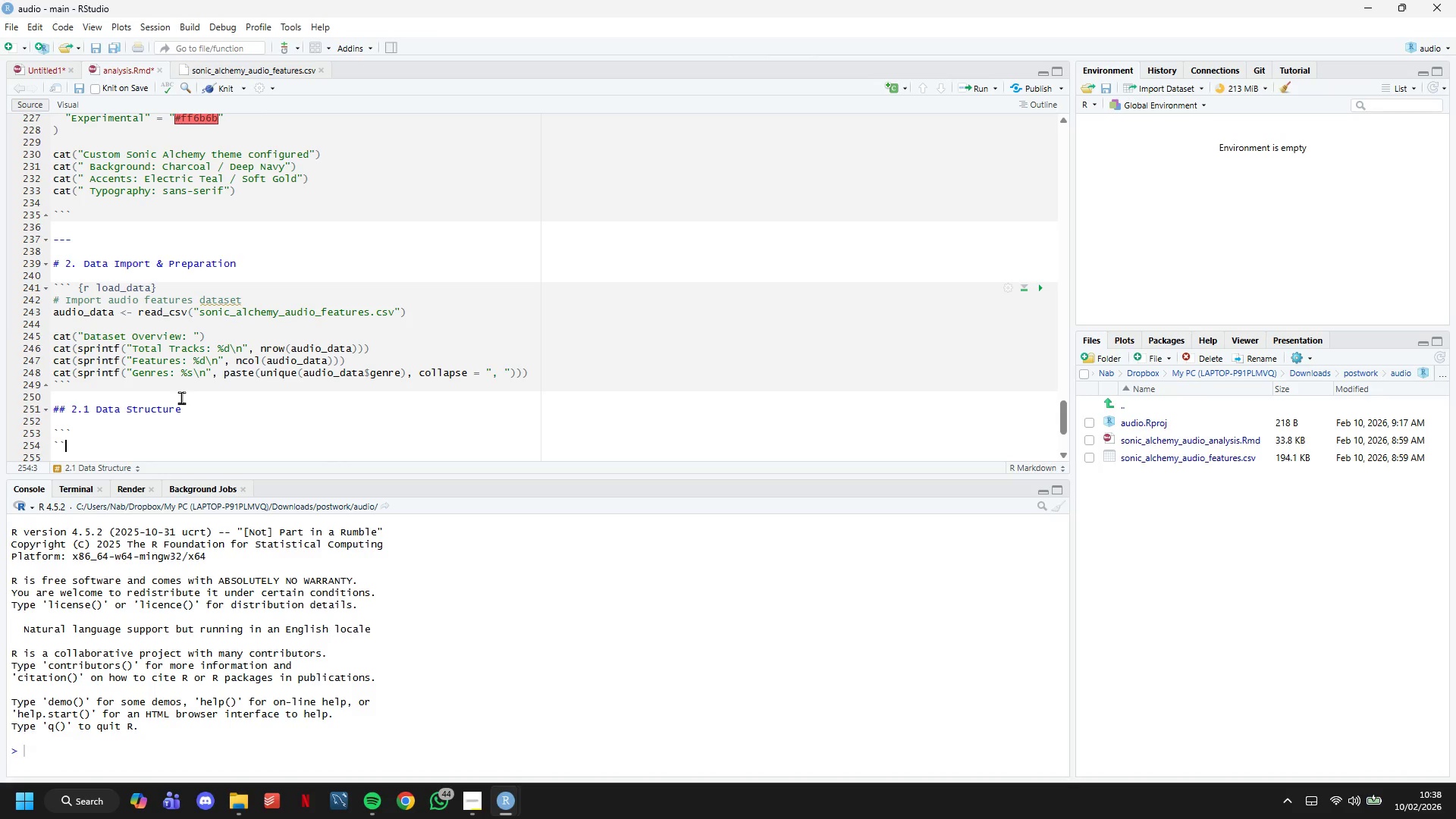 
key(Backquote)
 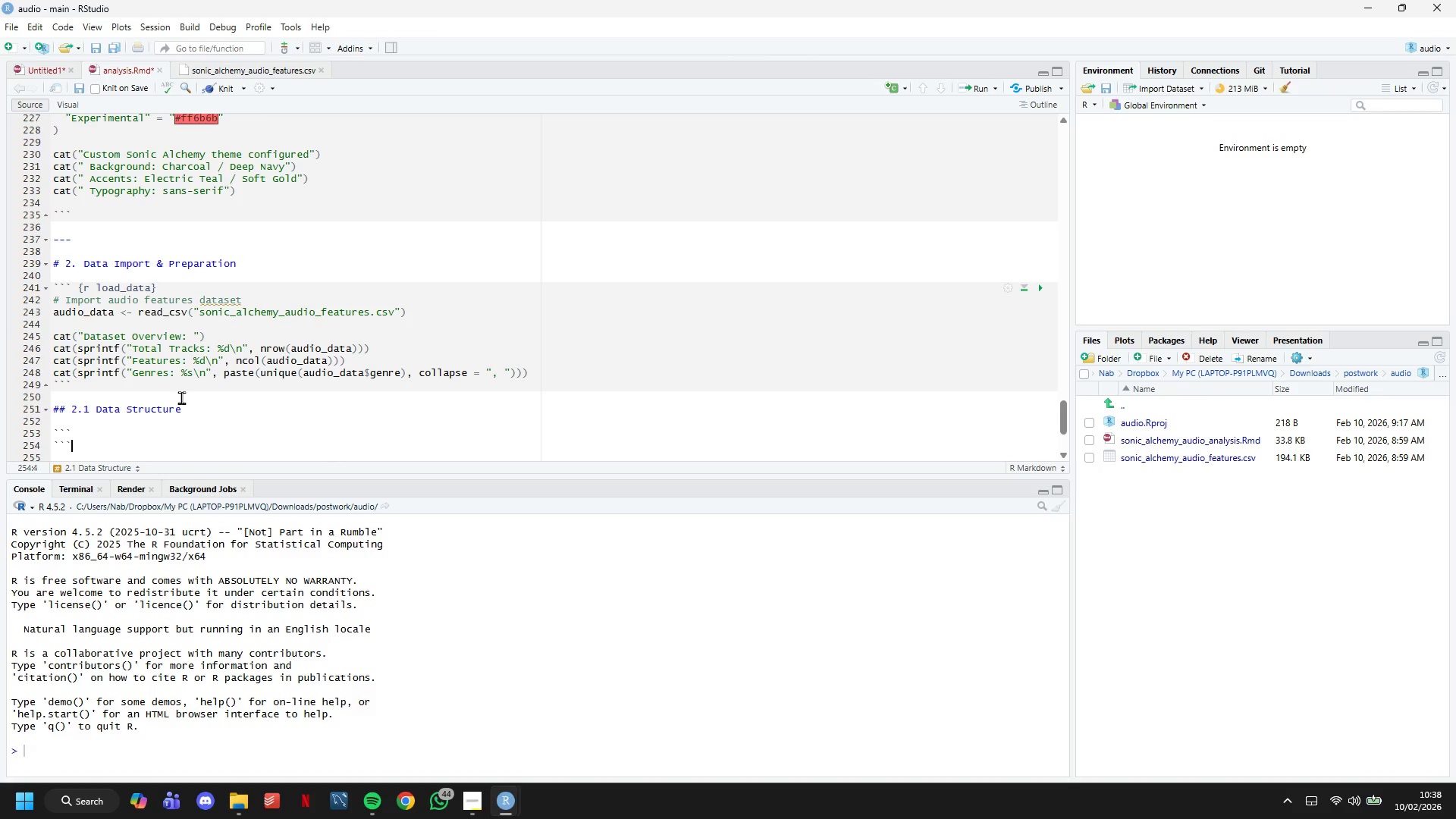 
key(Backquote)
 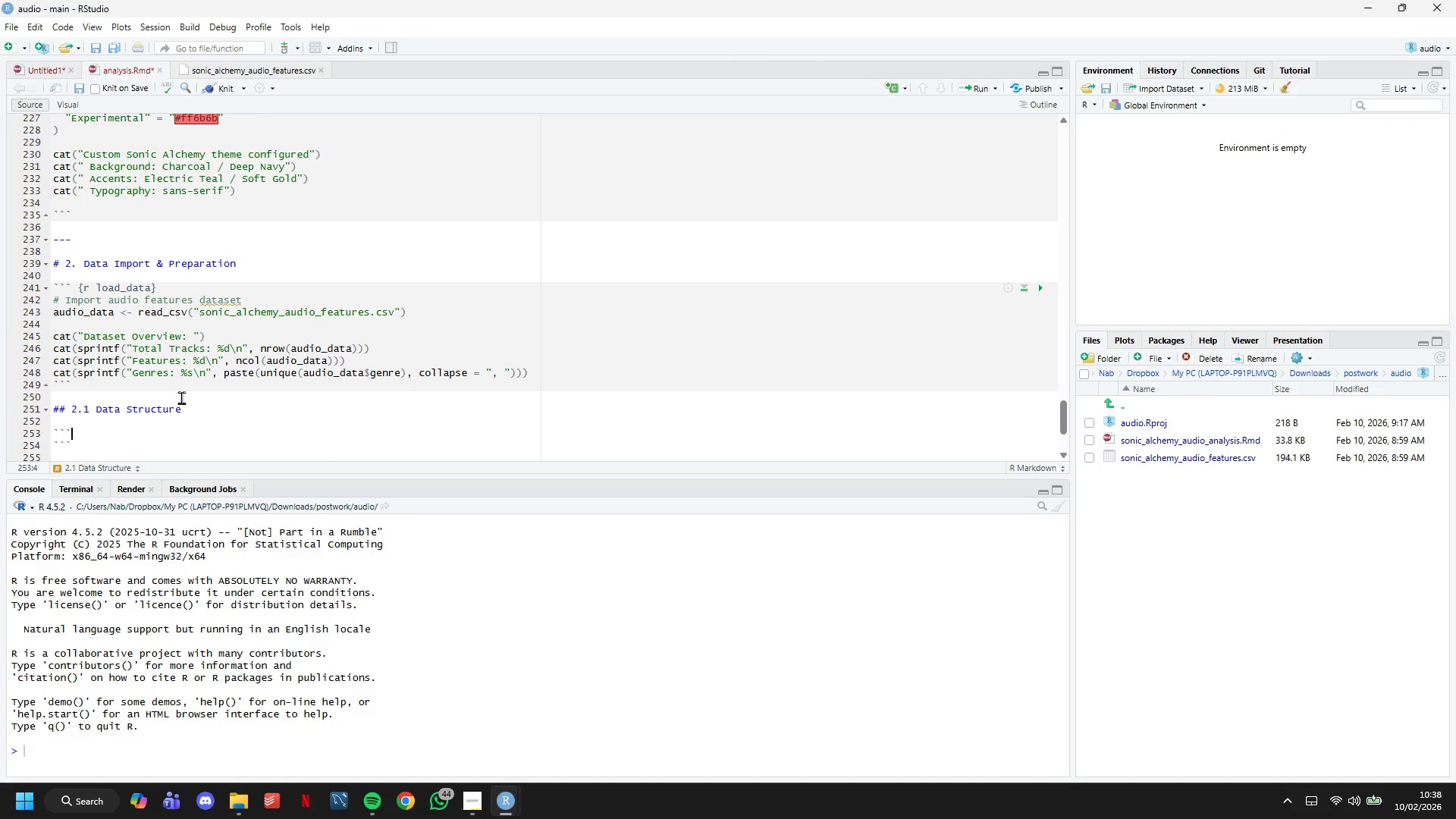 
key(ArrowUp)
 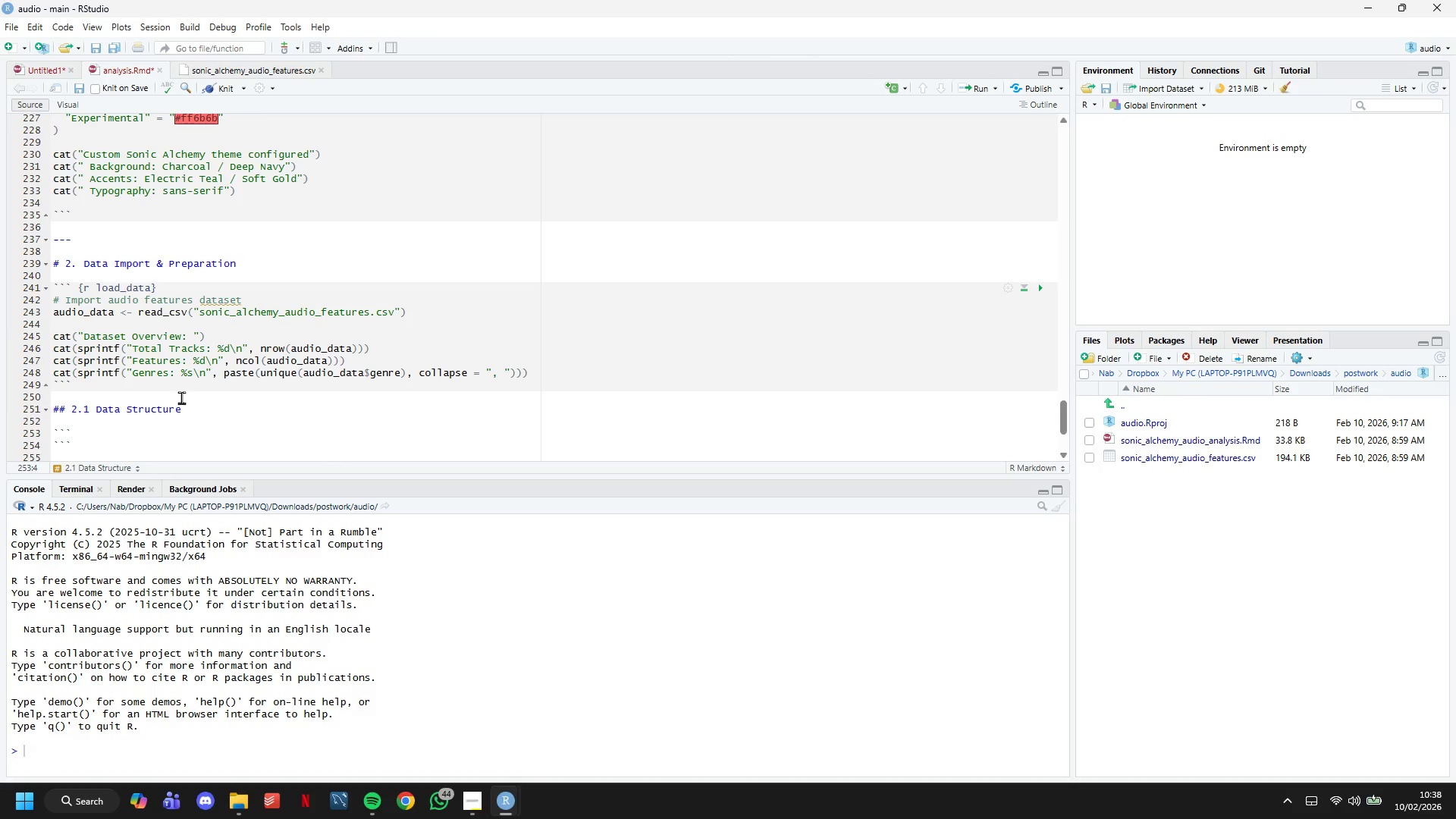 
type({r data_structure)
 